 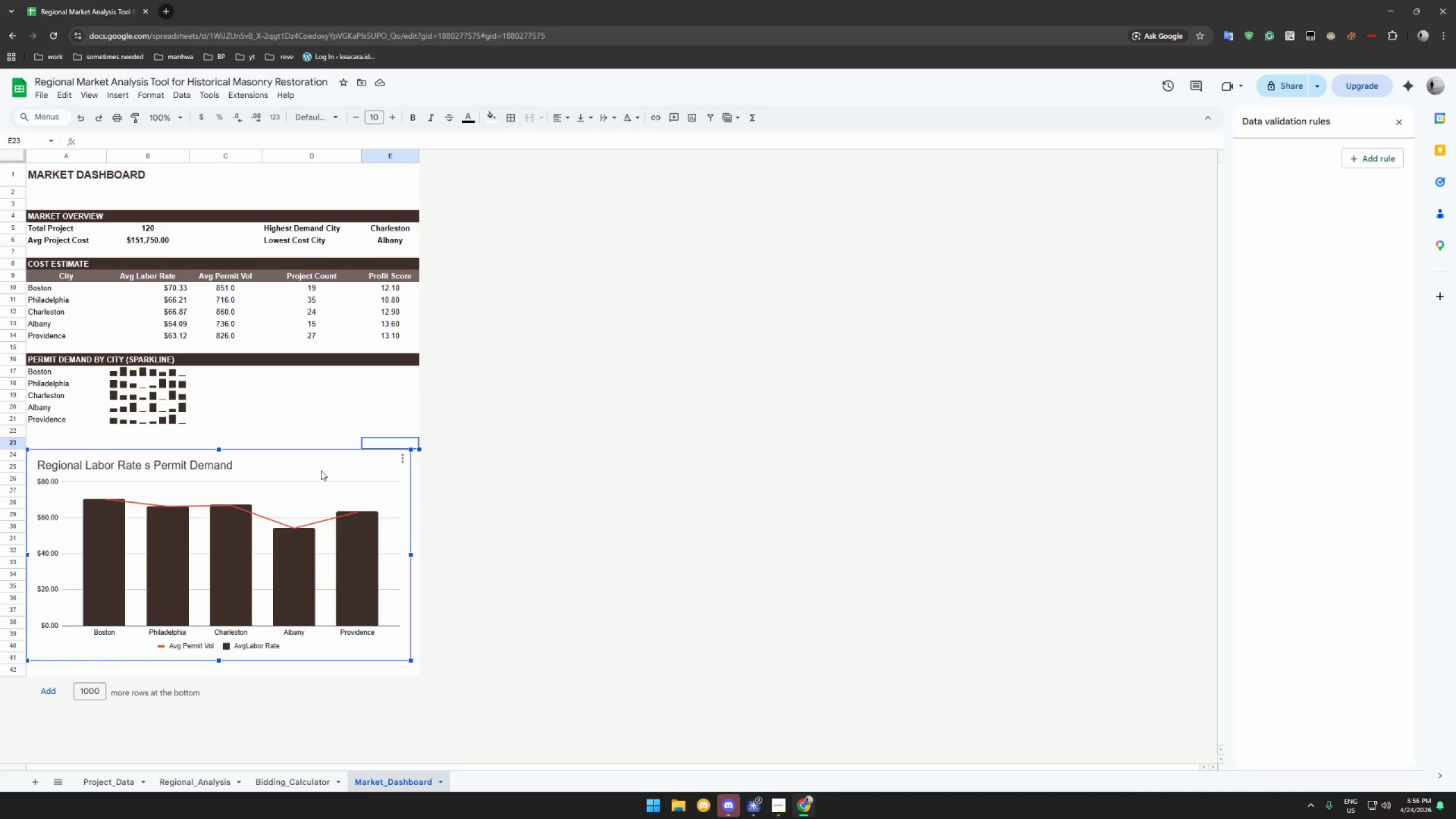 
left_click([334, 421])
 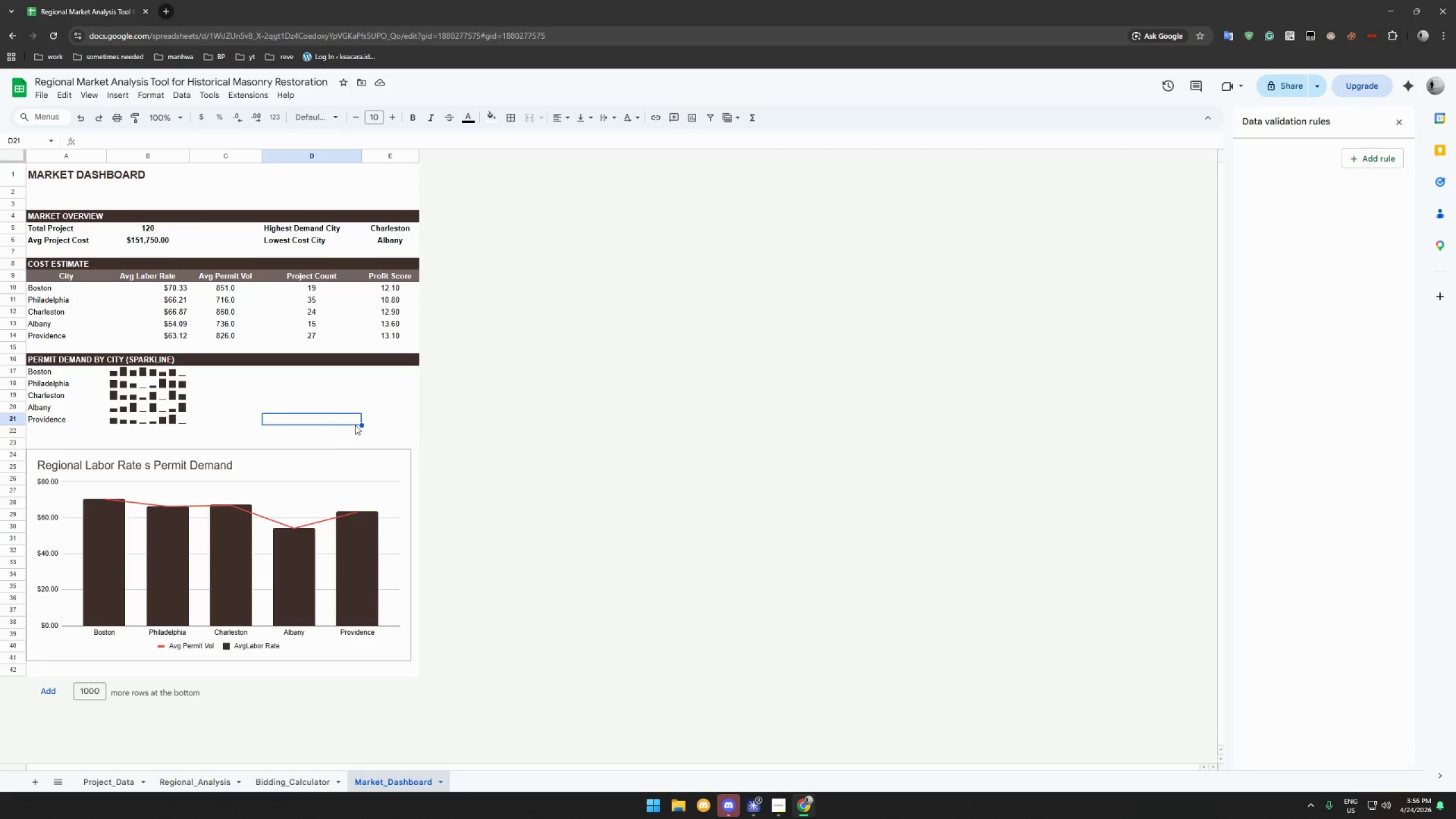 
left_click([379, 433])
 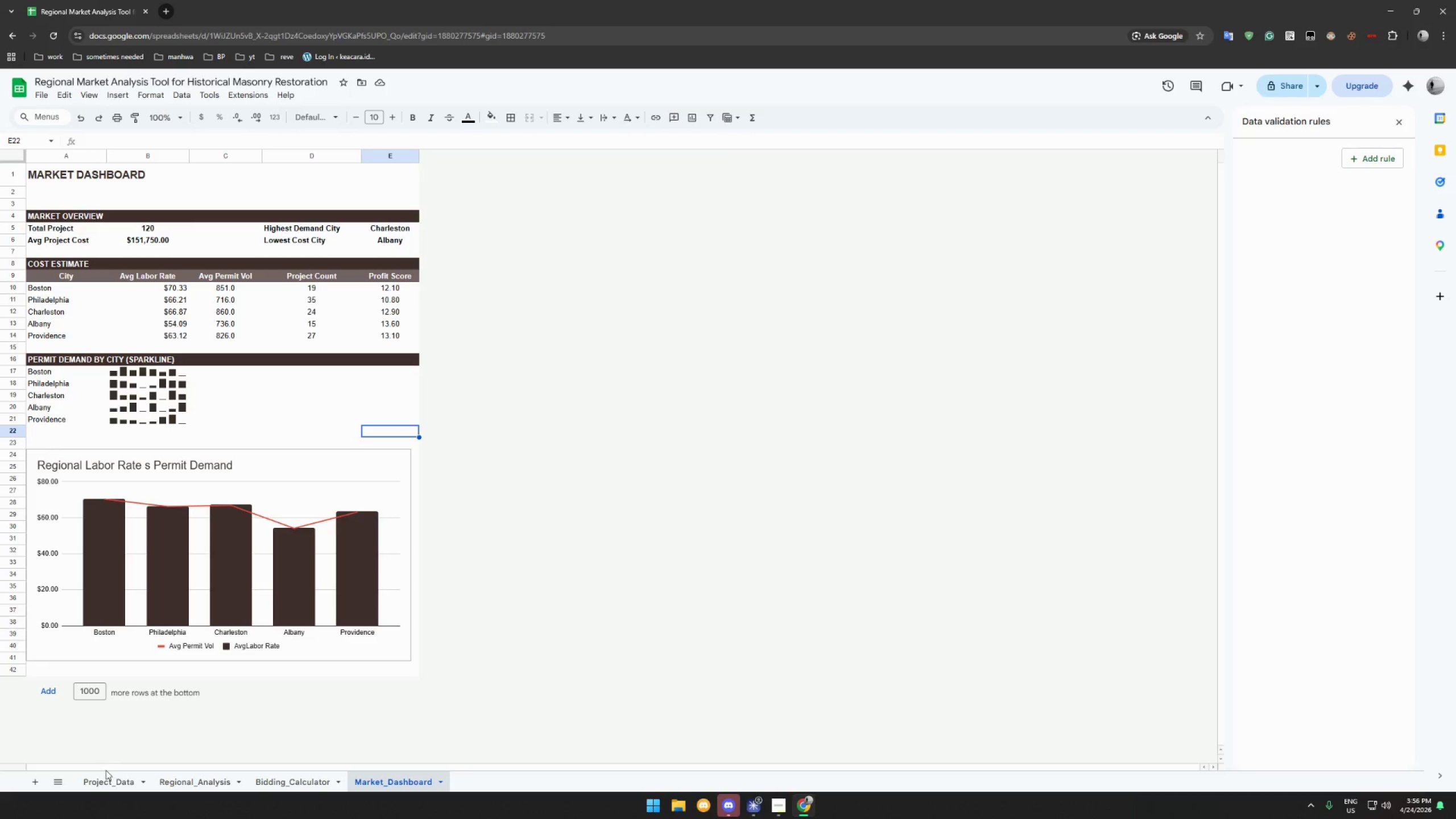 
left_click([109, 777])
 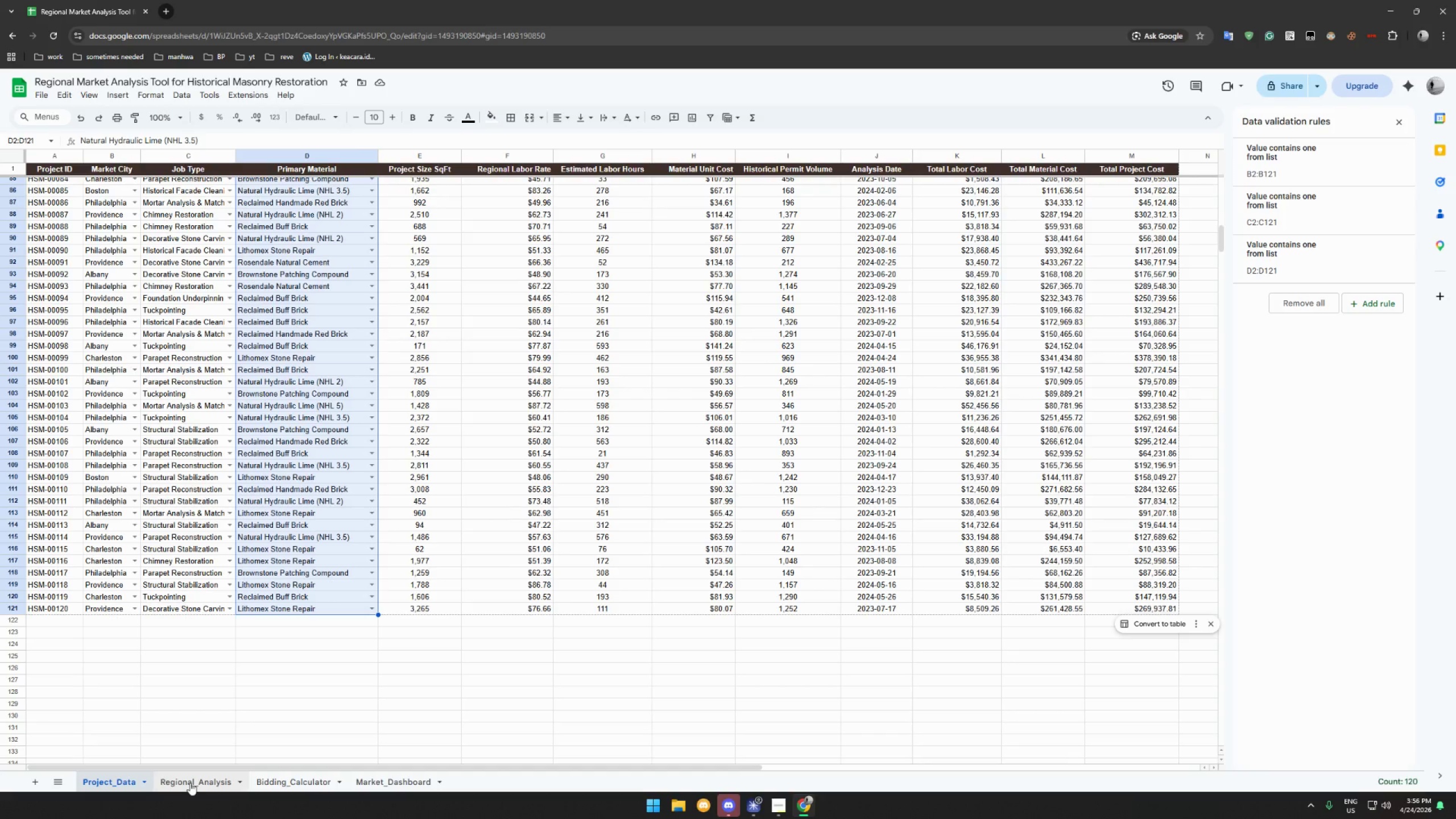 
left_click([190, 783])
 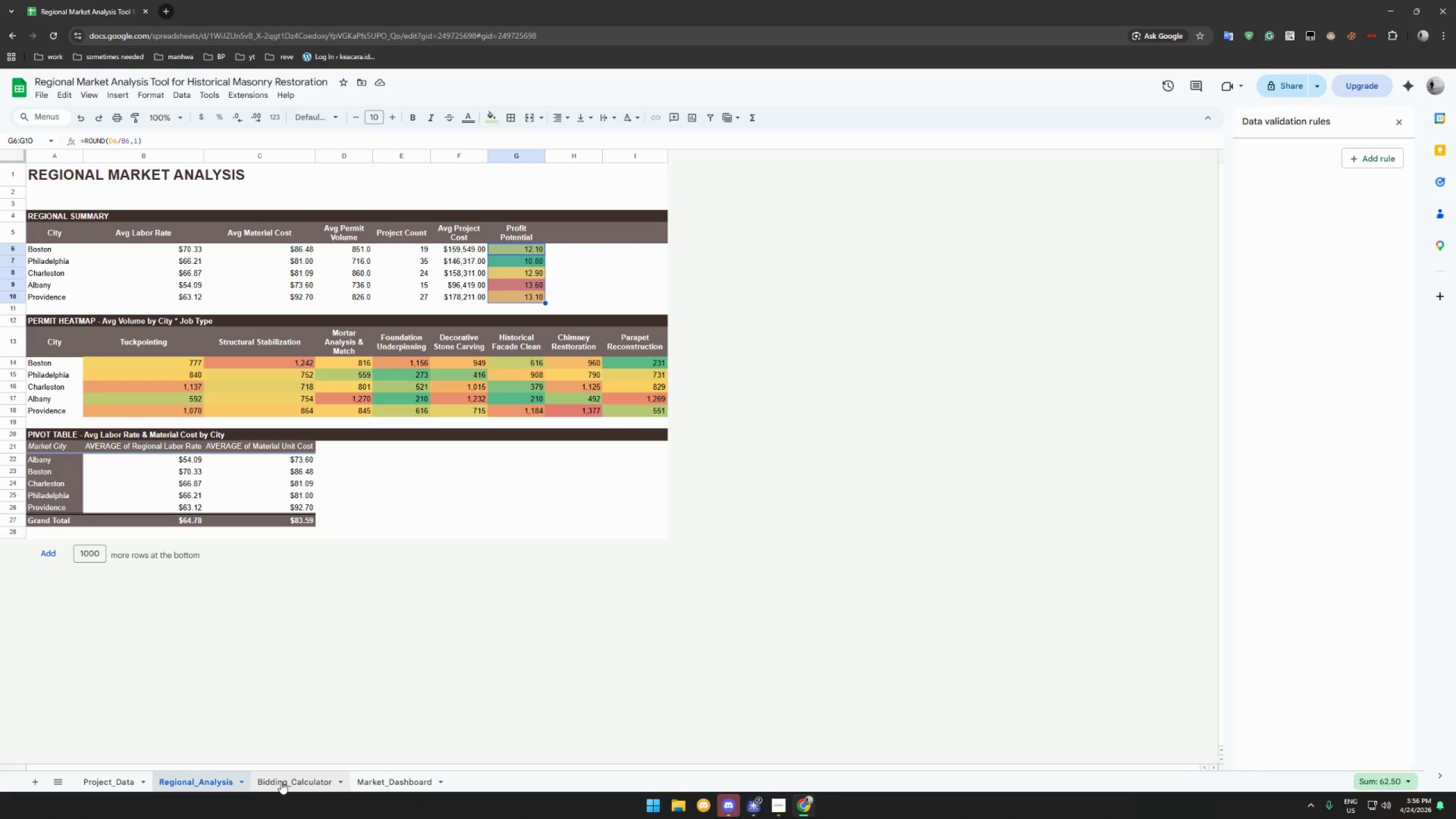 
left_click([281, 781])
 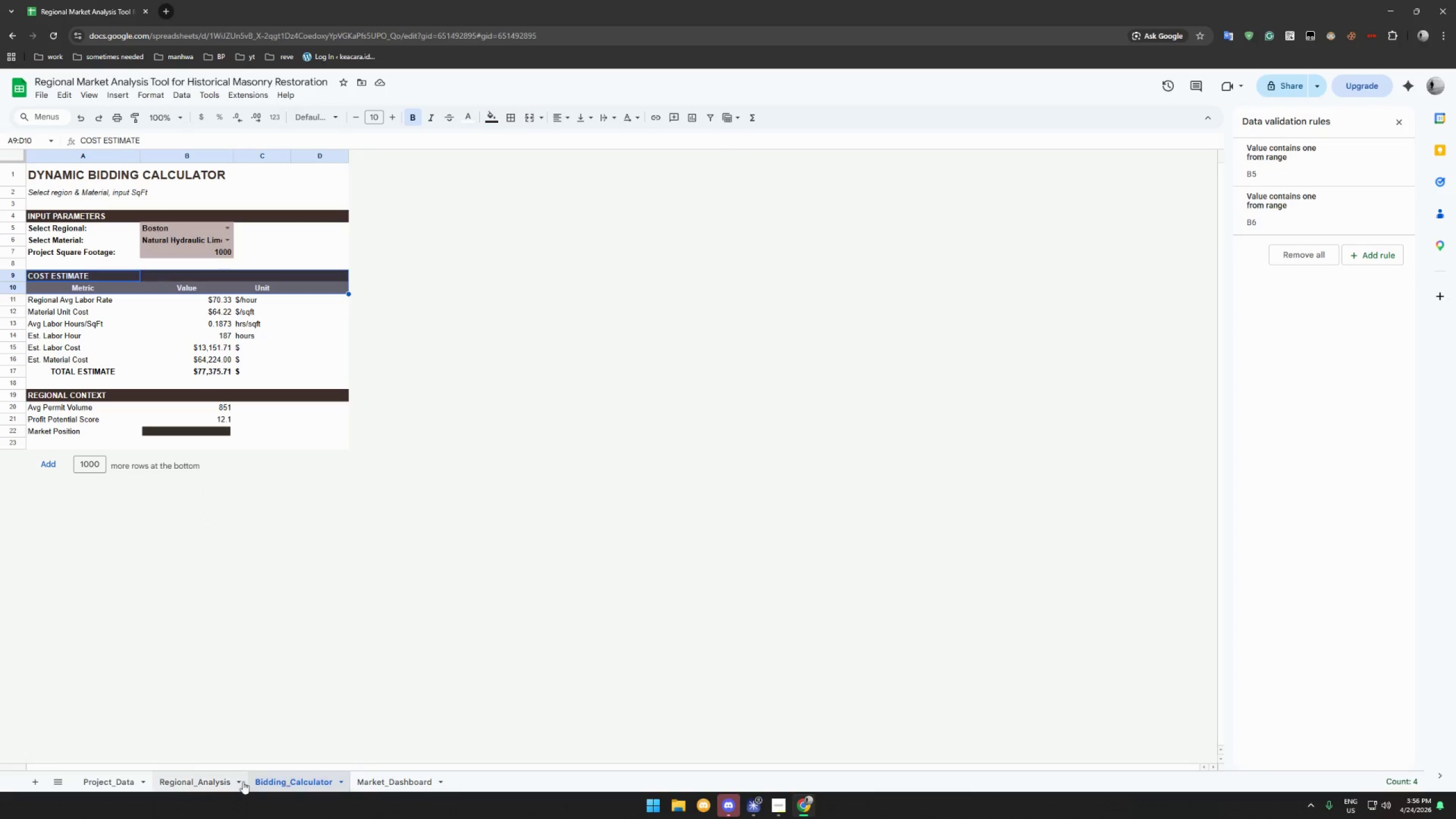 
left_click([210, 781])
 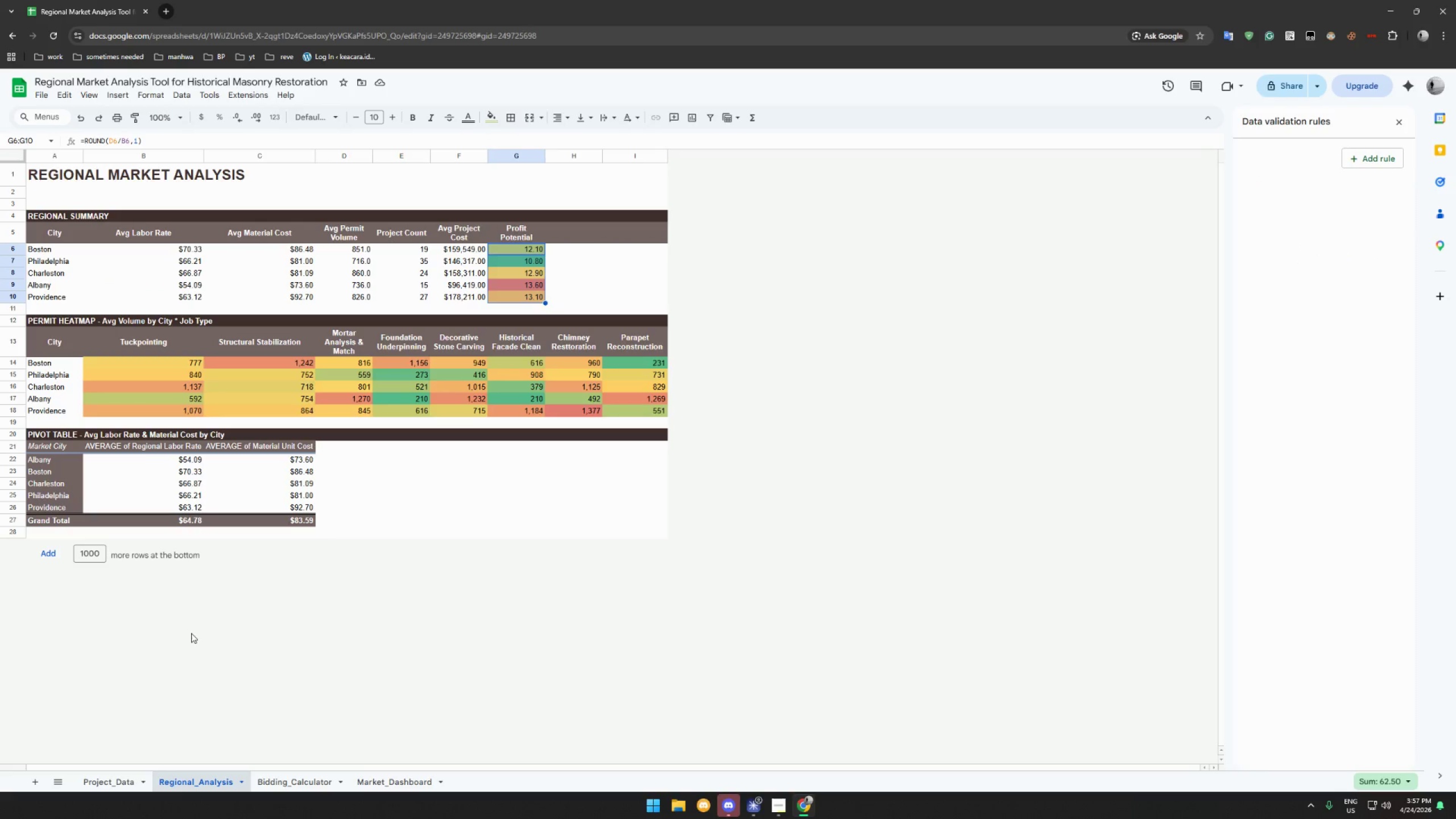 
wait(10.05)
 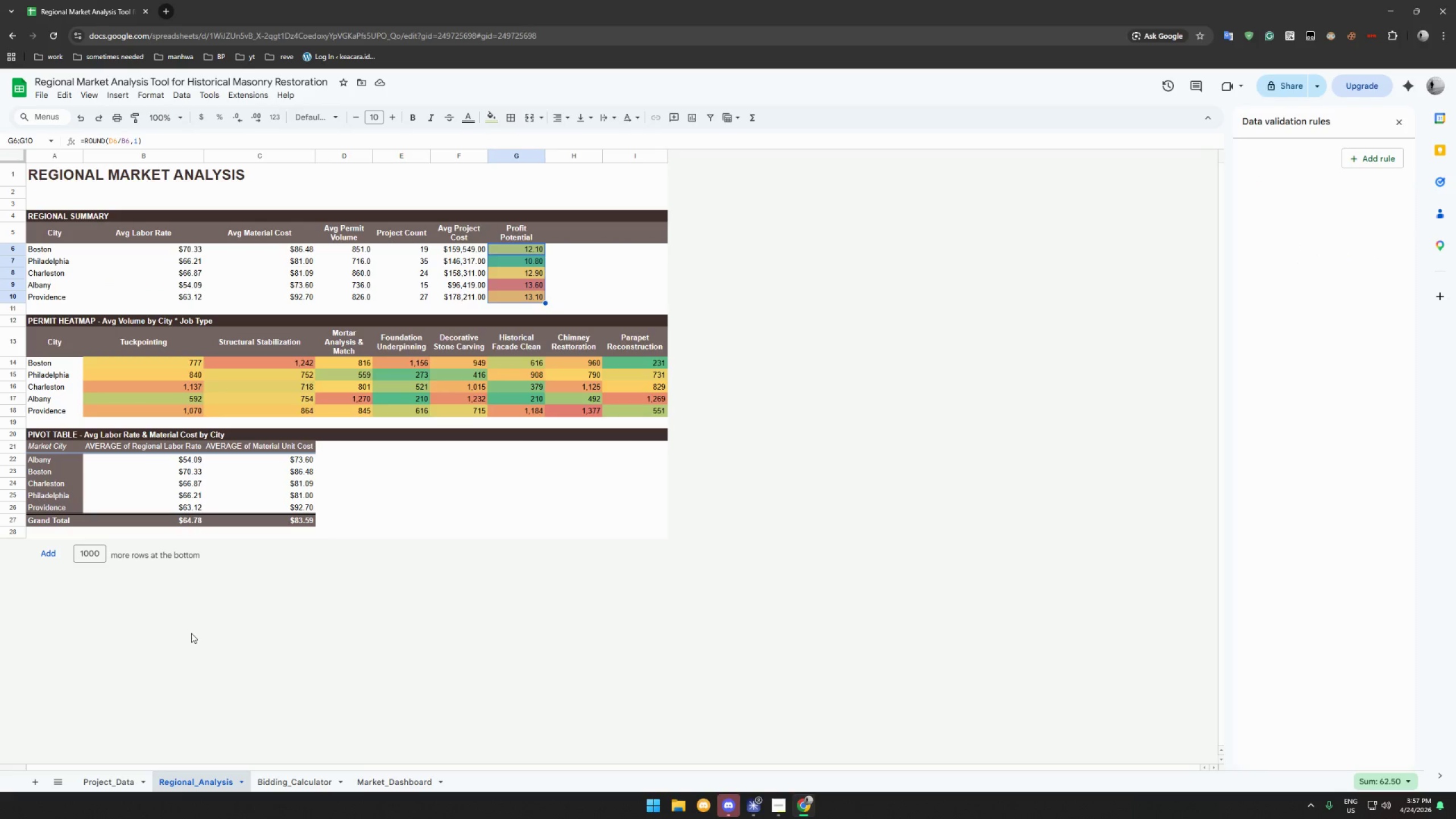 
left_click([498, 524])
 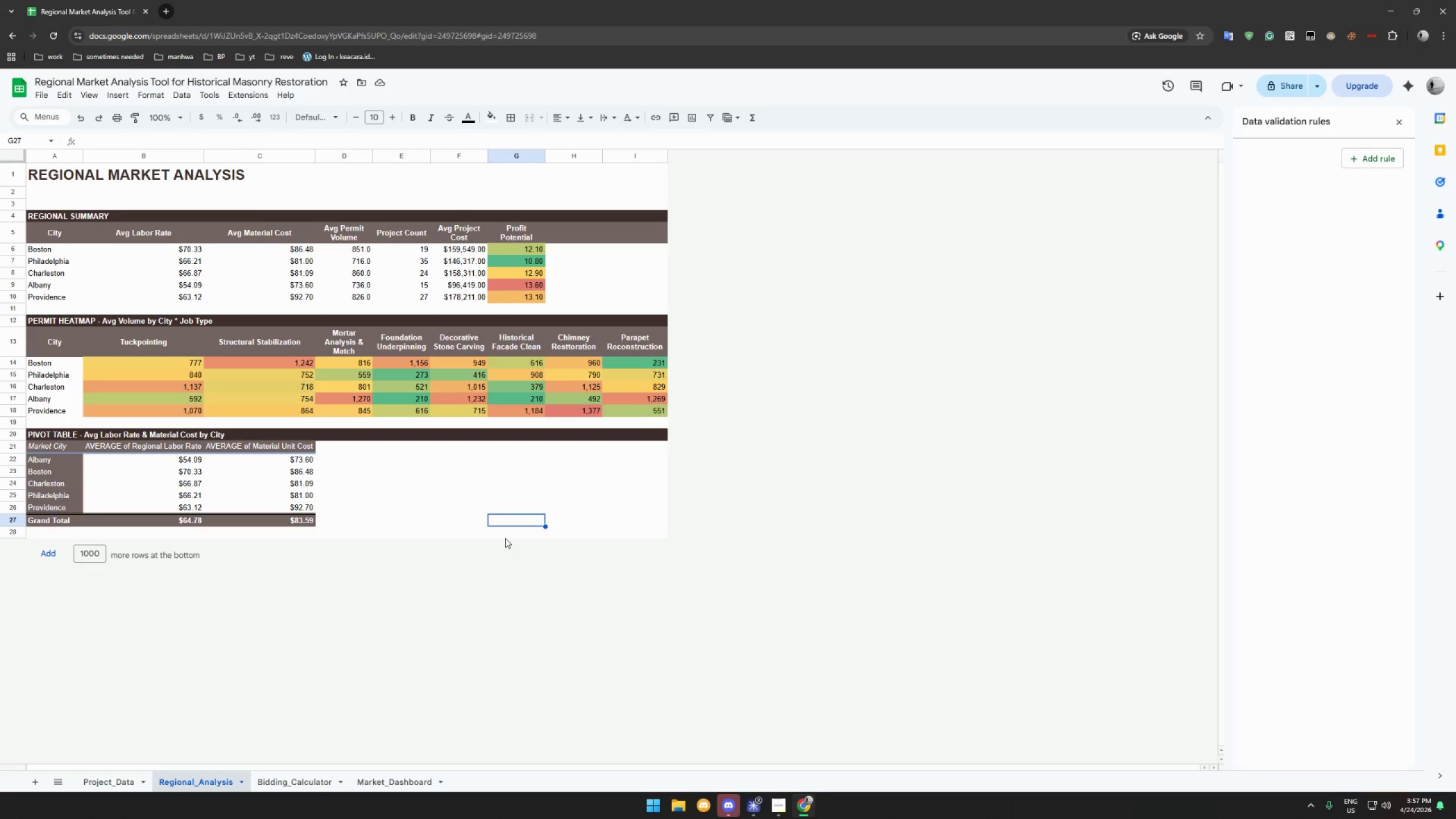 
left_click([533, 536])
 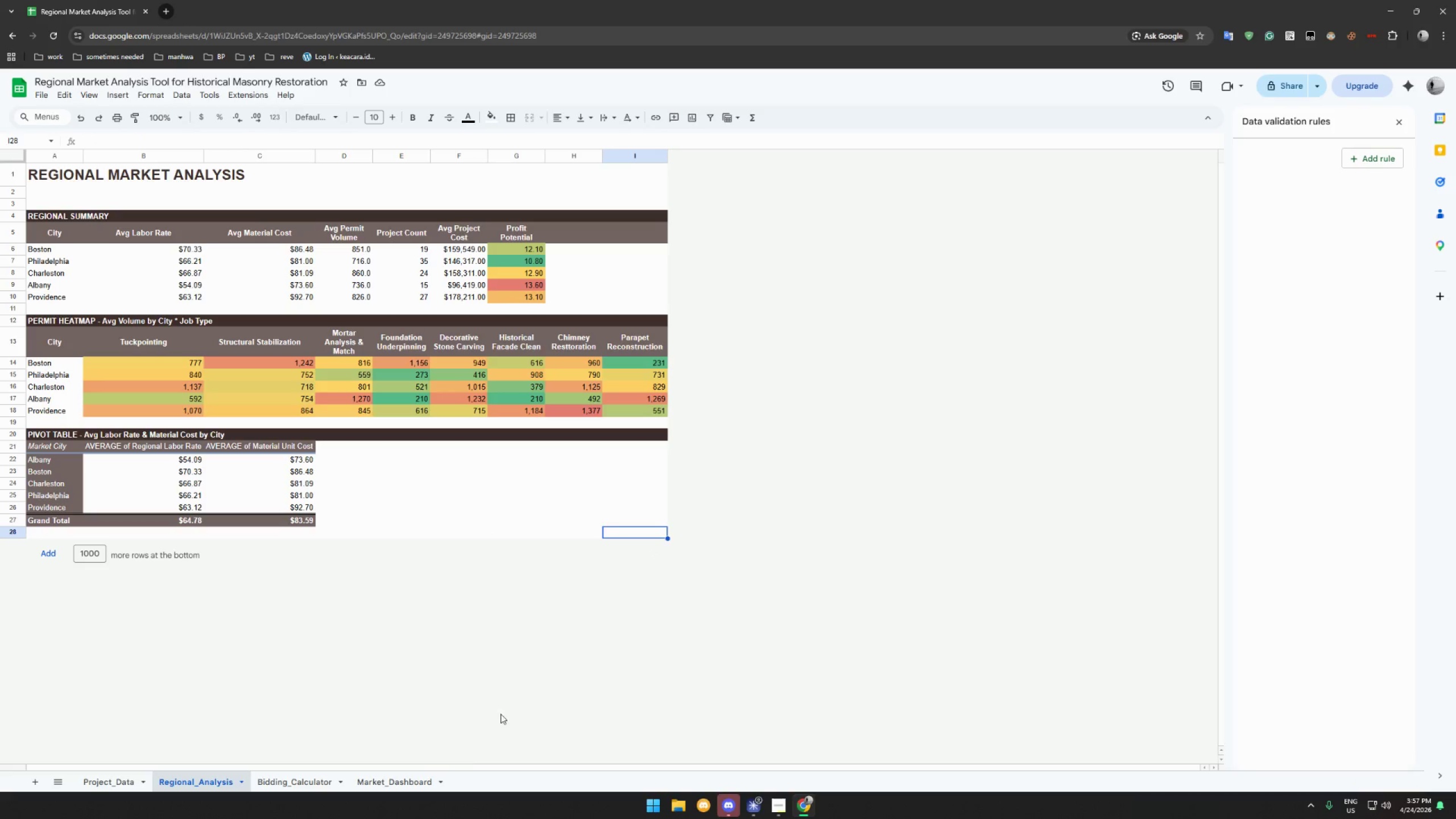 
left_click([287, 788])
 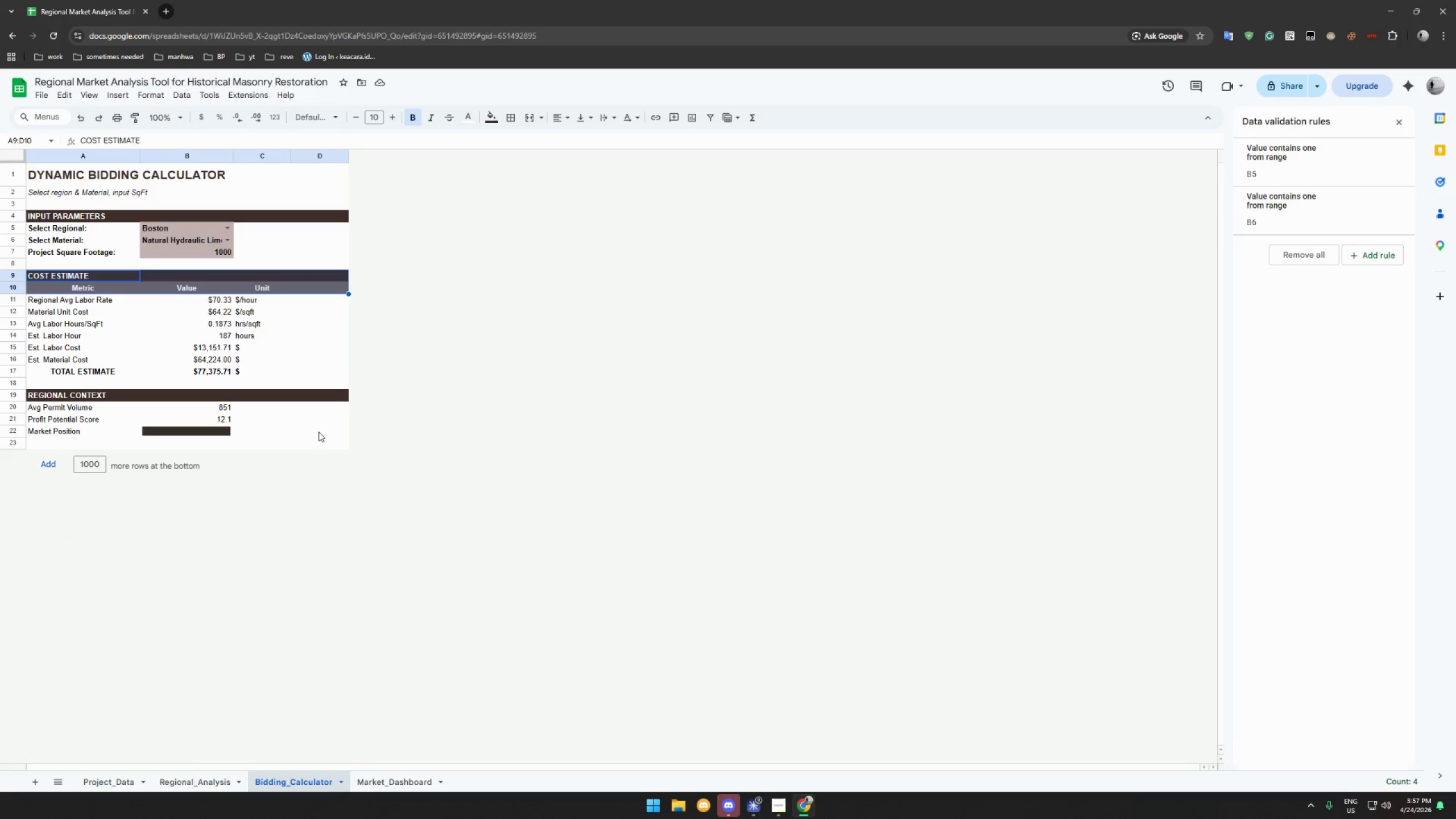 
left_click([325, 449])
 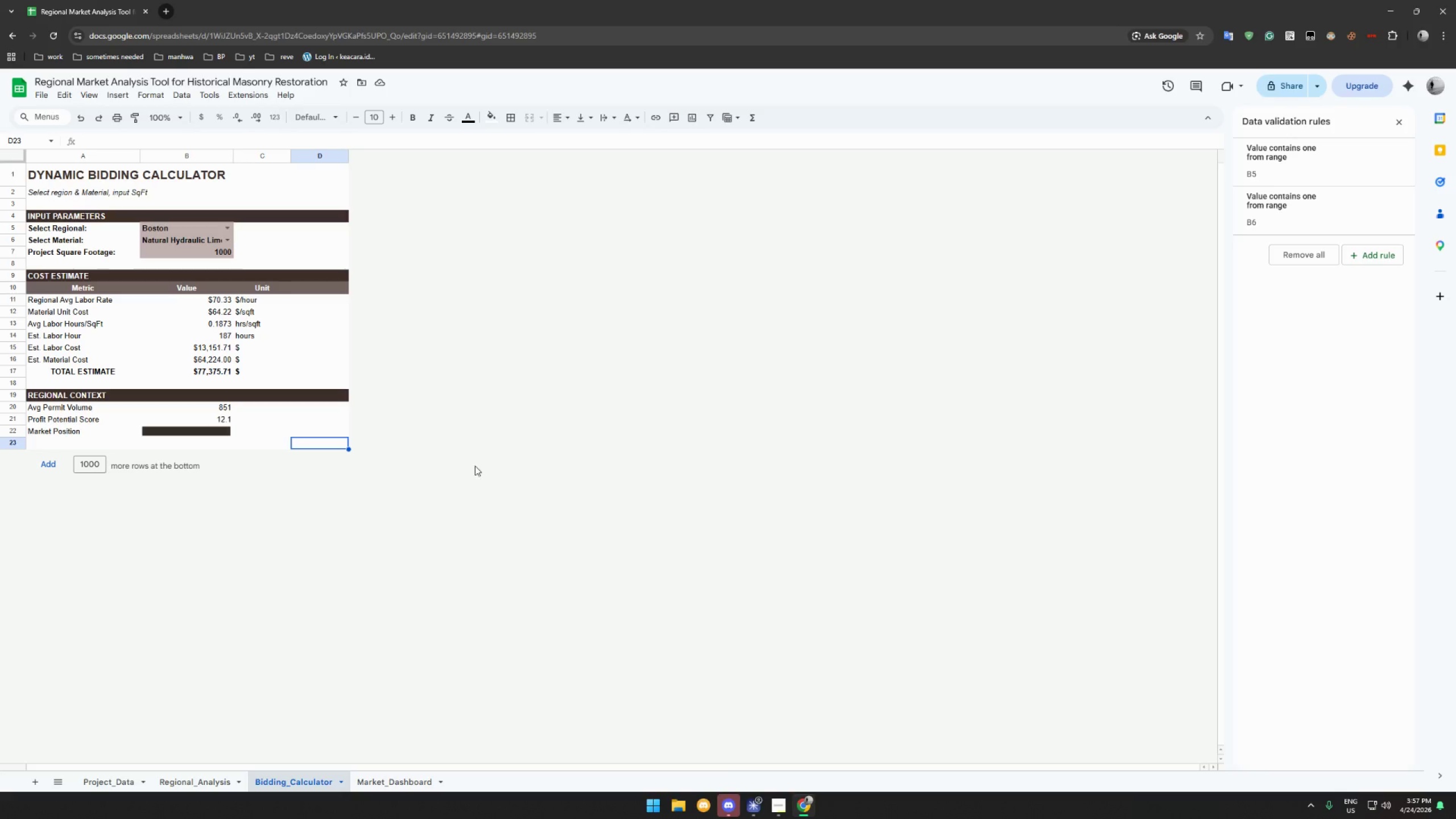 
left_click([482, 465])
 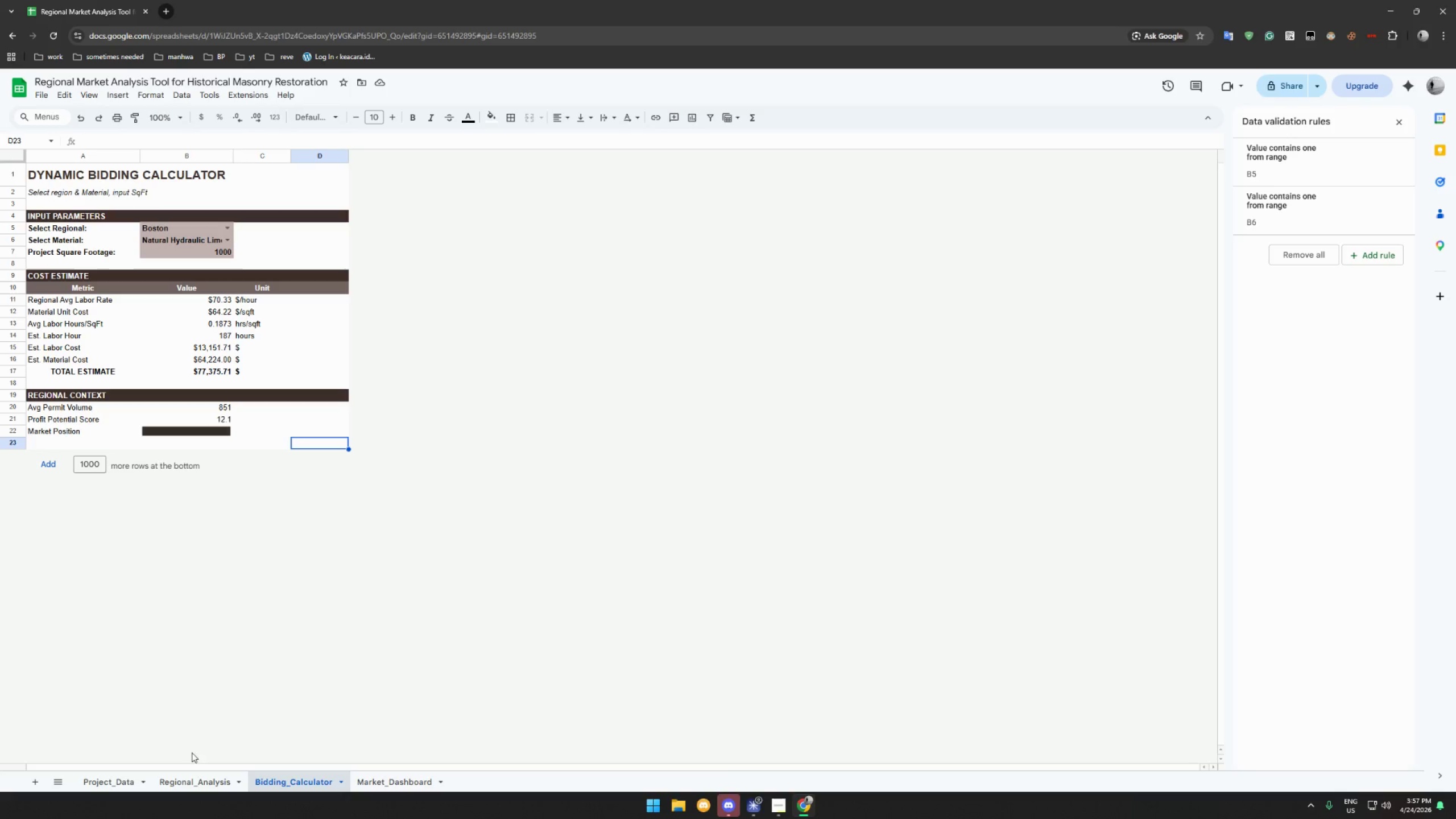 
left_click([191, 780])
 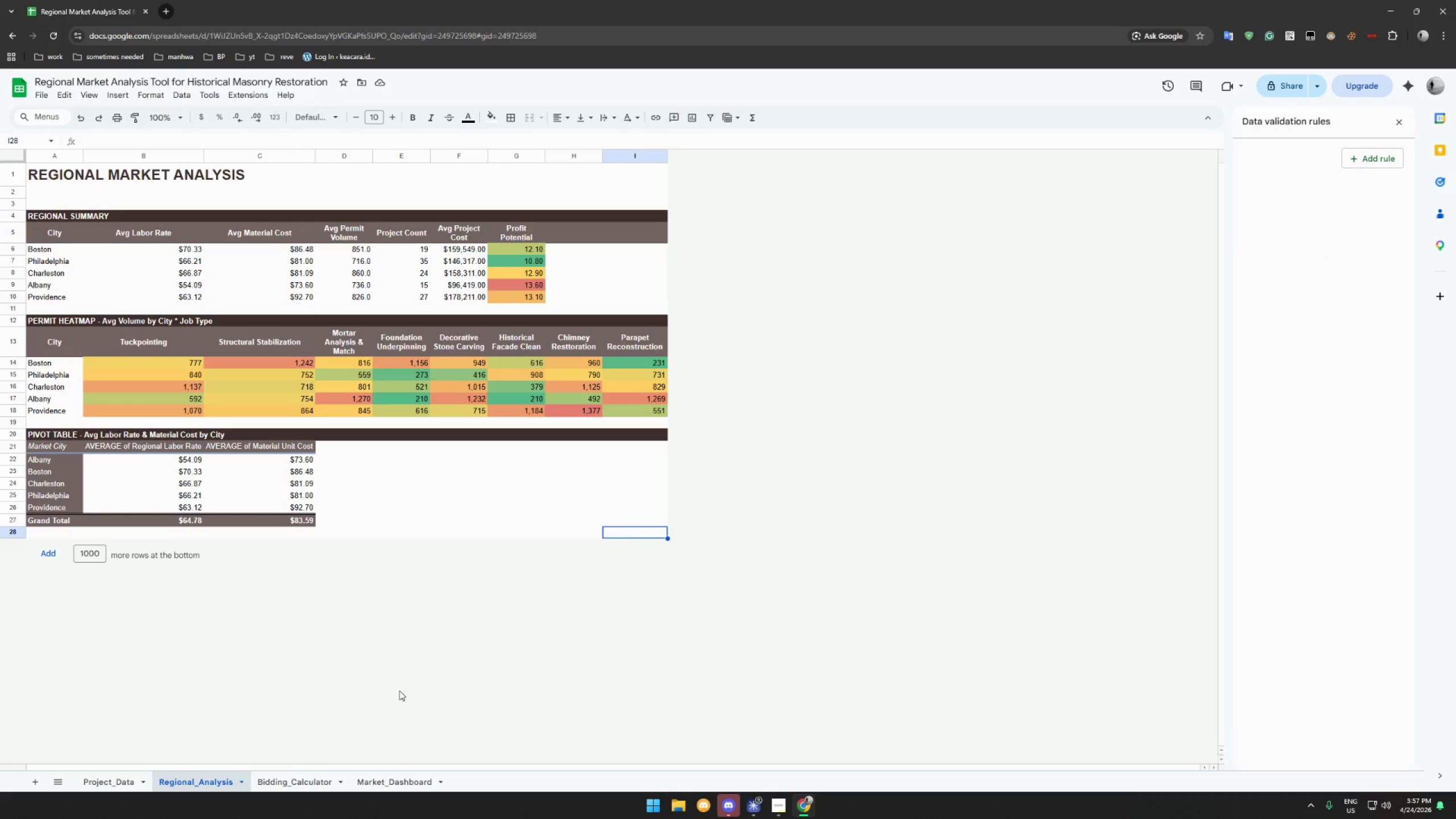 
left_click([388, 776])
 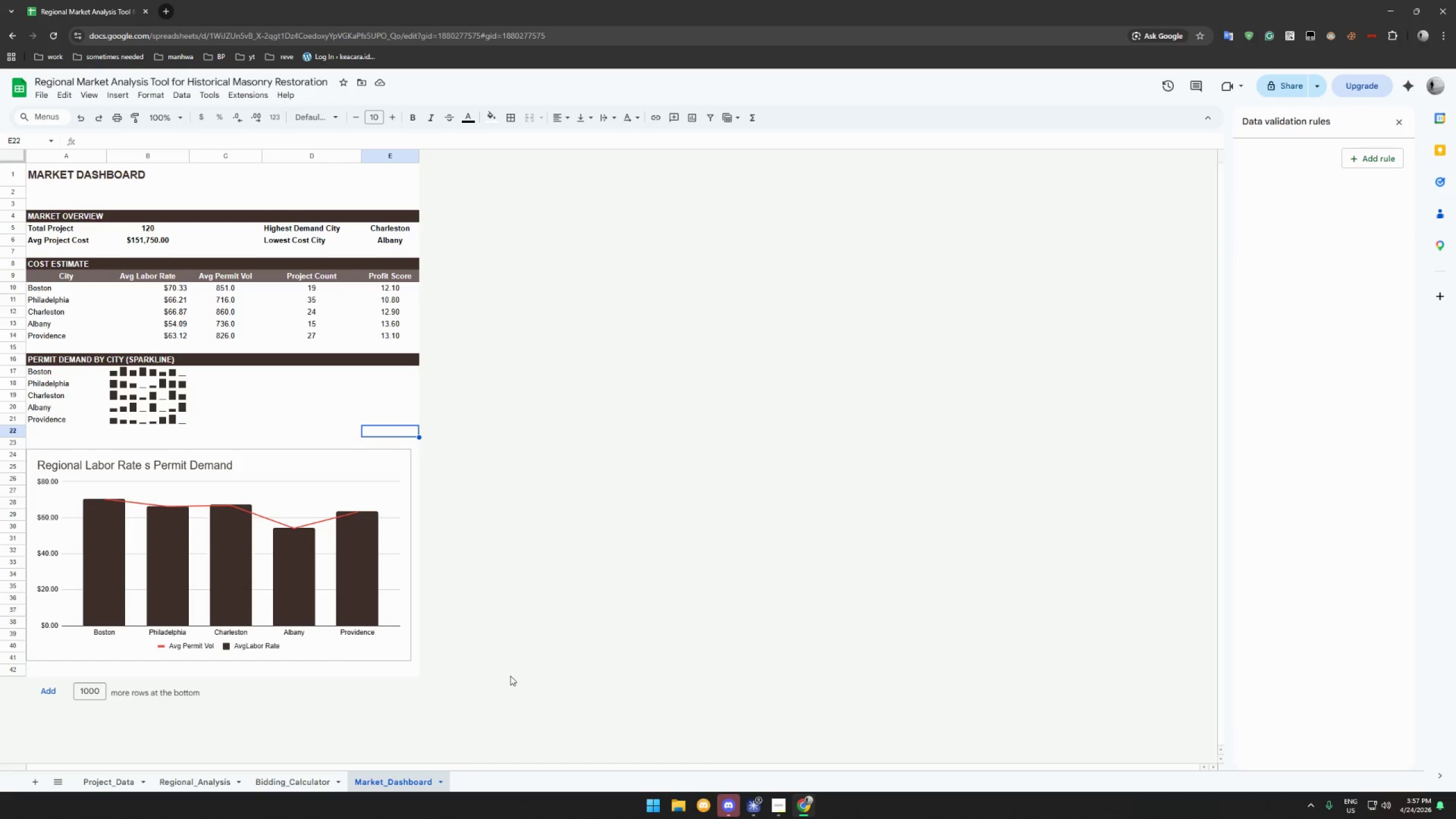 
left_click([510, 676])
 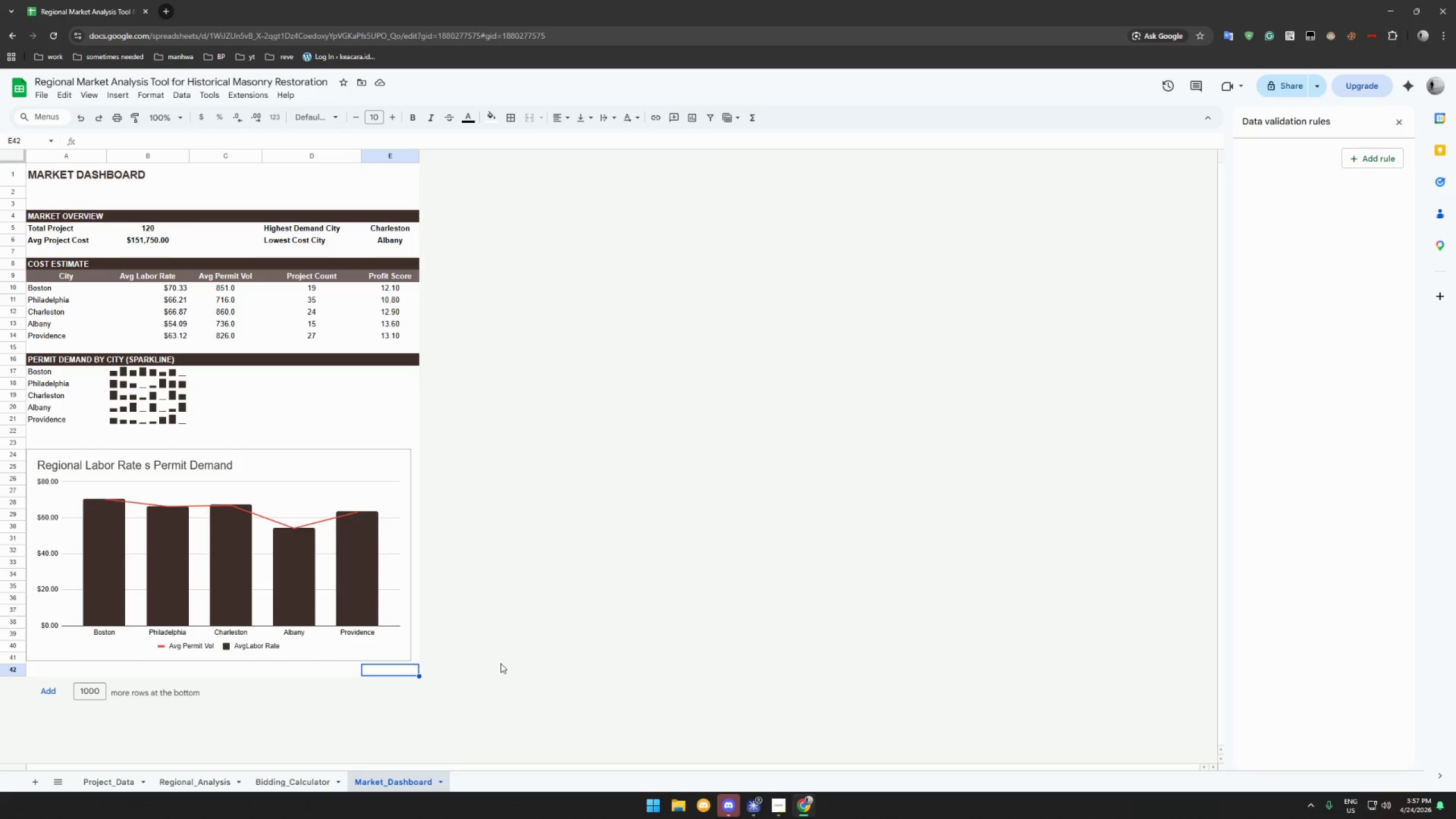 
wait(11.02)
 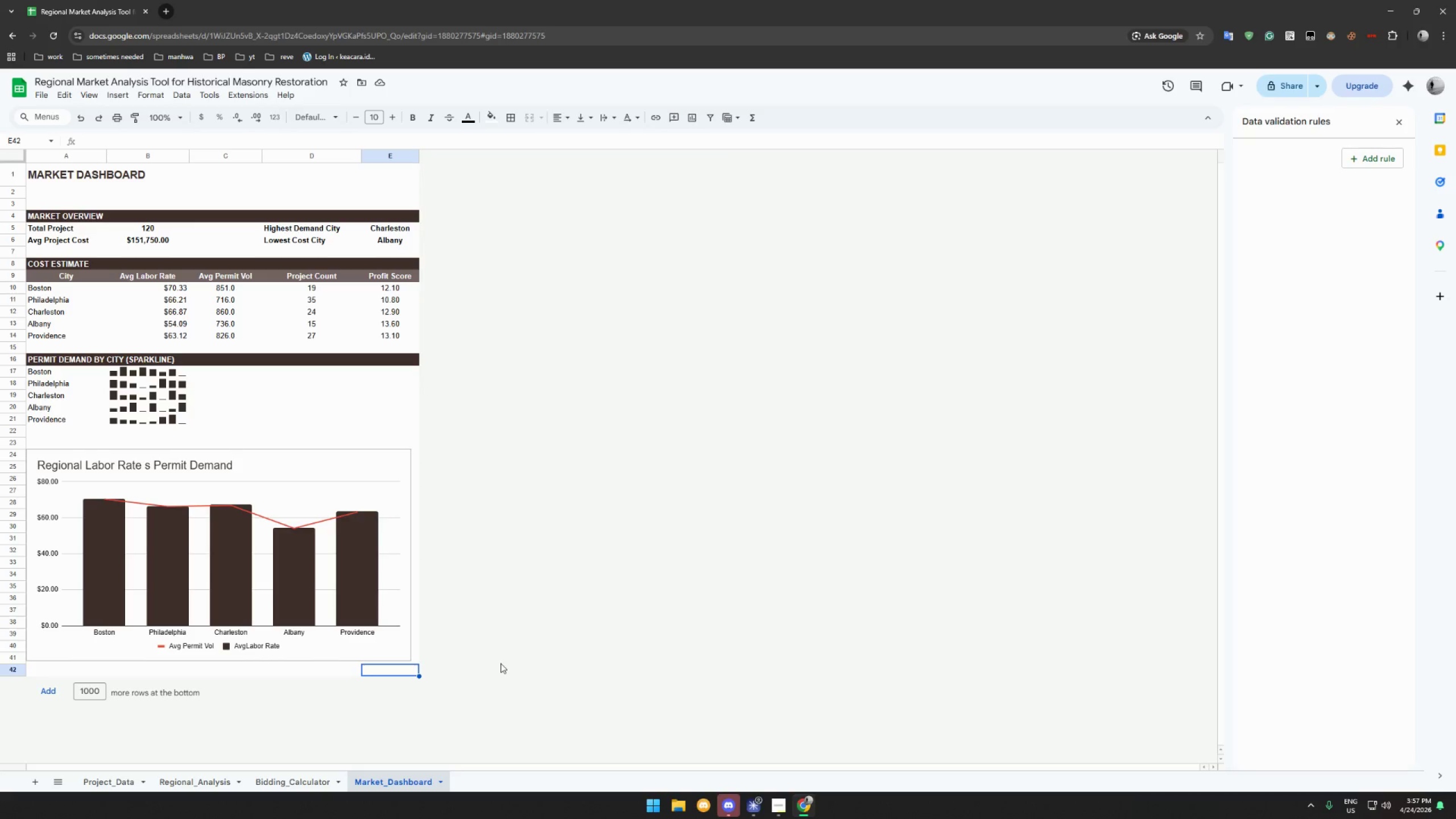 
left_click([109, 789])
 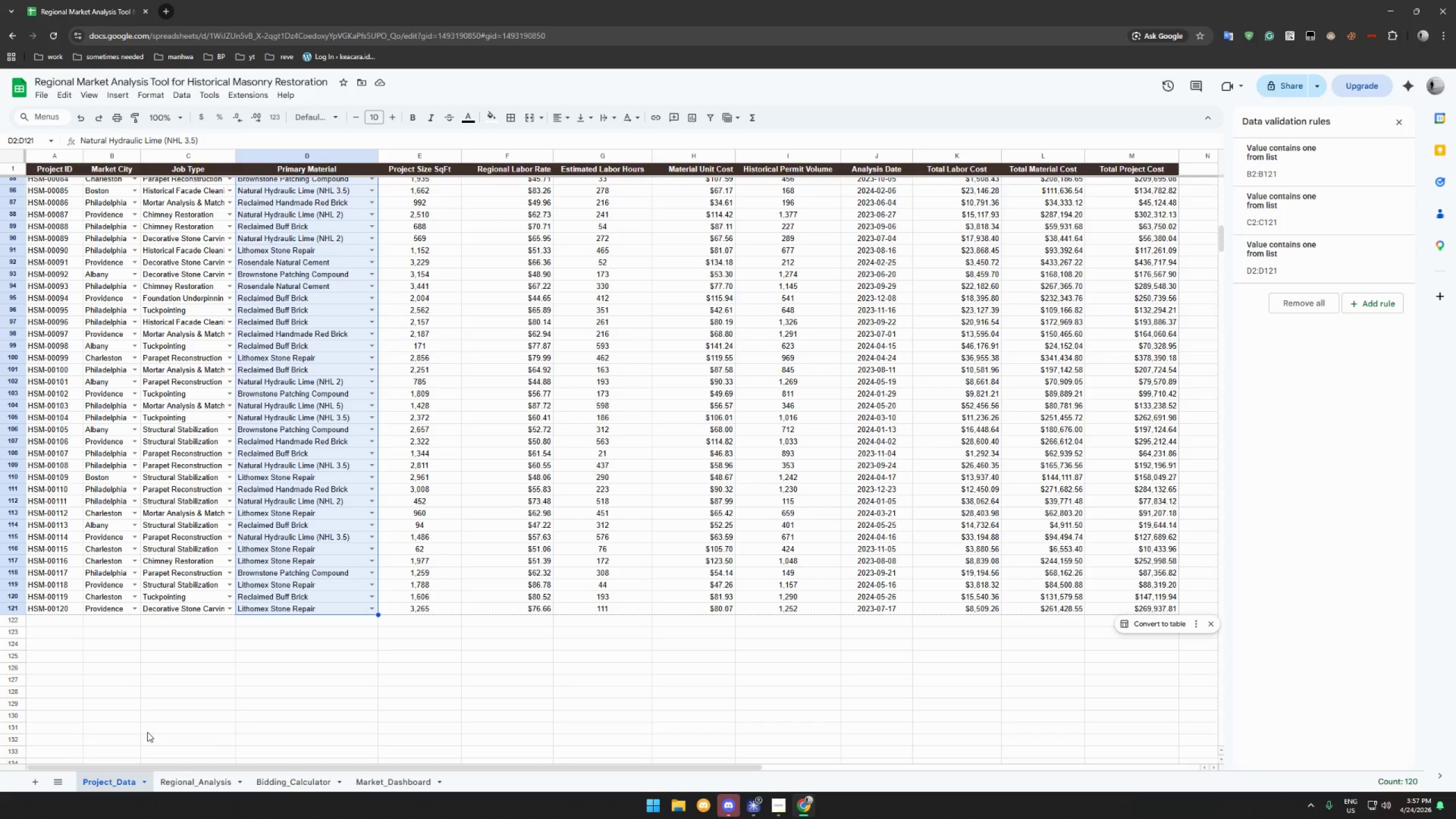 
scroll: coordinate [198, 701], scroll_direction: up, amount: 18.0
 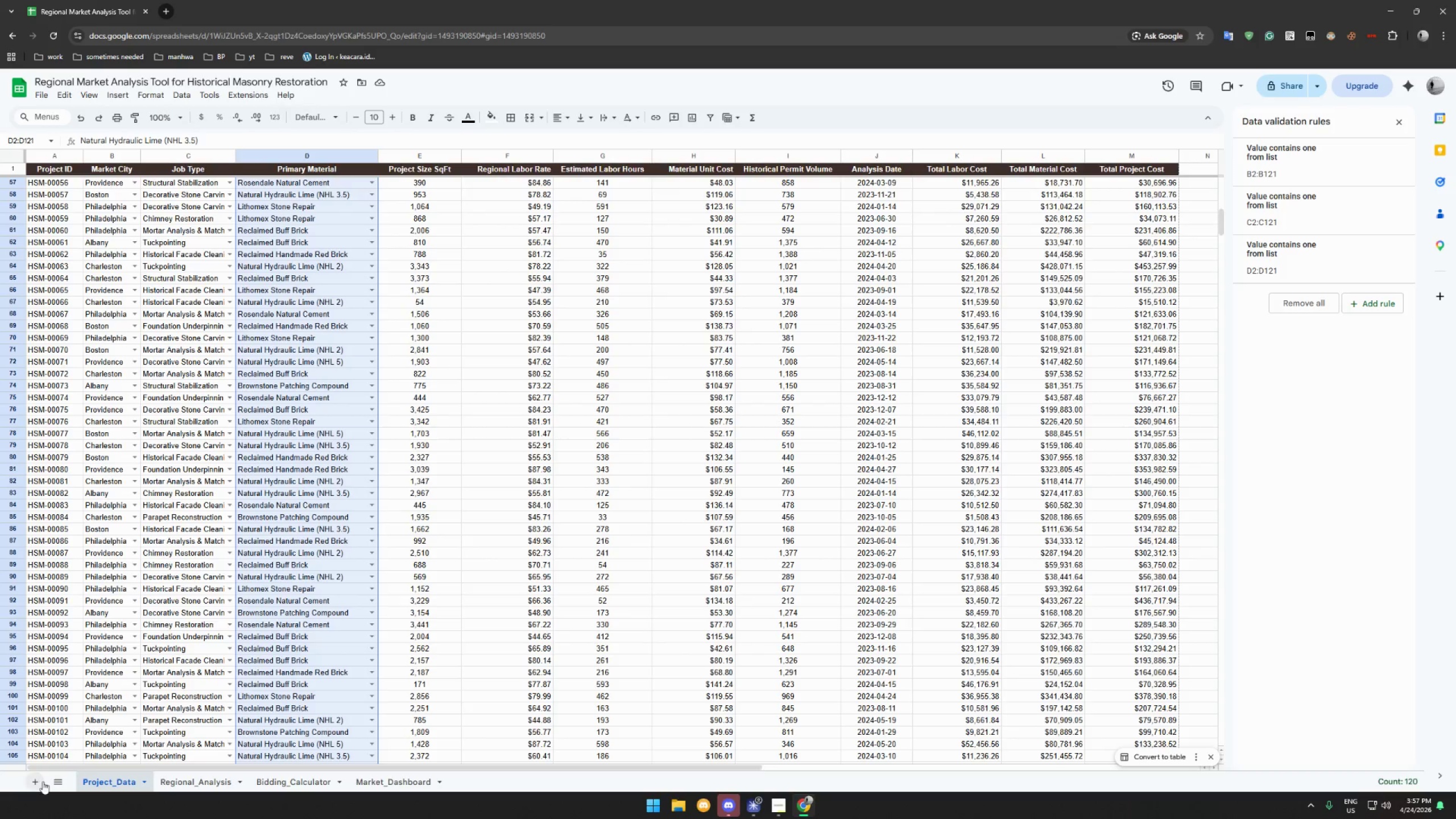 
left_click([37, 785])
 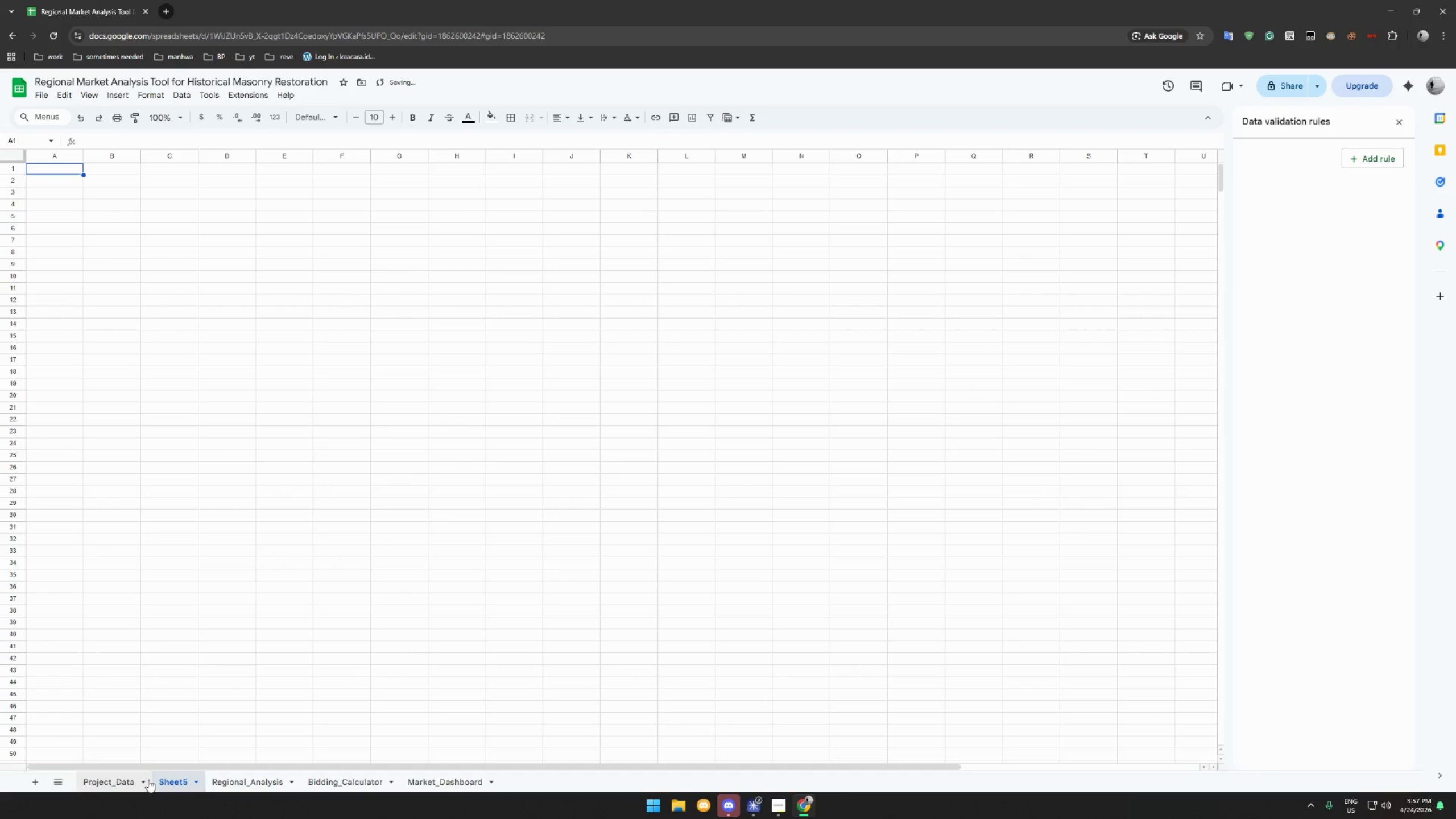 
left_click_drag(start_coordinate=[165, 779], to_coordinate=[498, 783])
 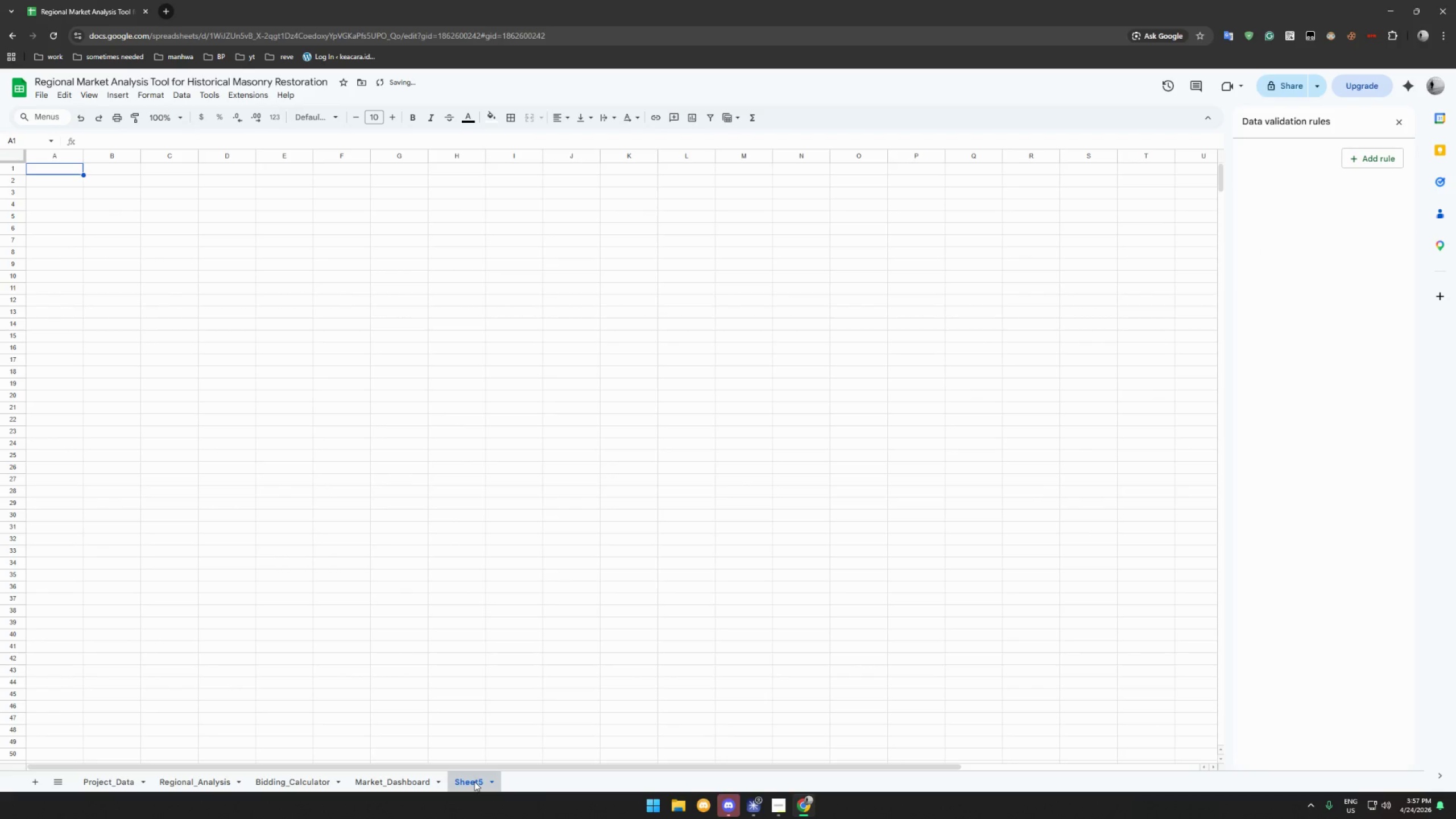 
double_click([474, 781])
 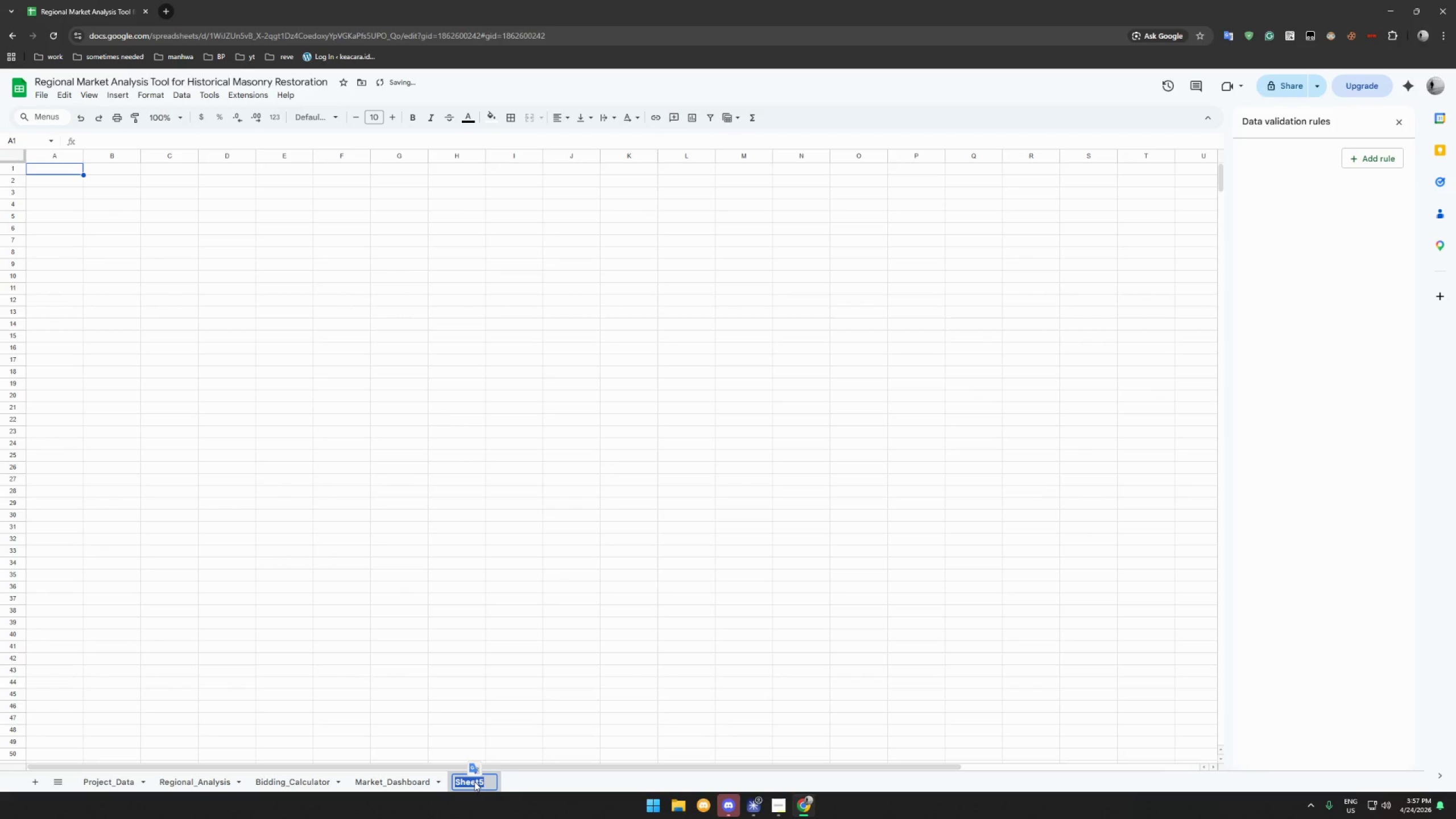 
type(uSER)
key(Backspace)
key(Backspace)
key(Backspace)
key(Backspace)
type(US)
key(Backspace)
type(er_)
key(Backspace)
key(Backspace)
key(Backspace)
type(ser_Guide)
 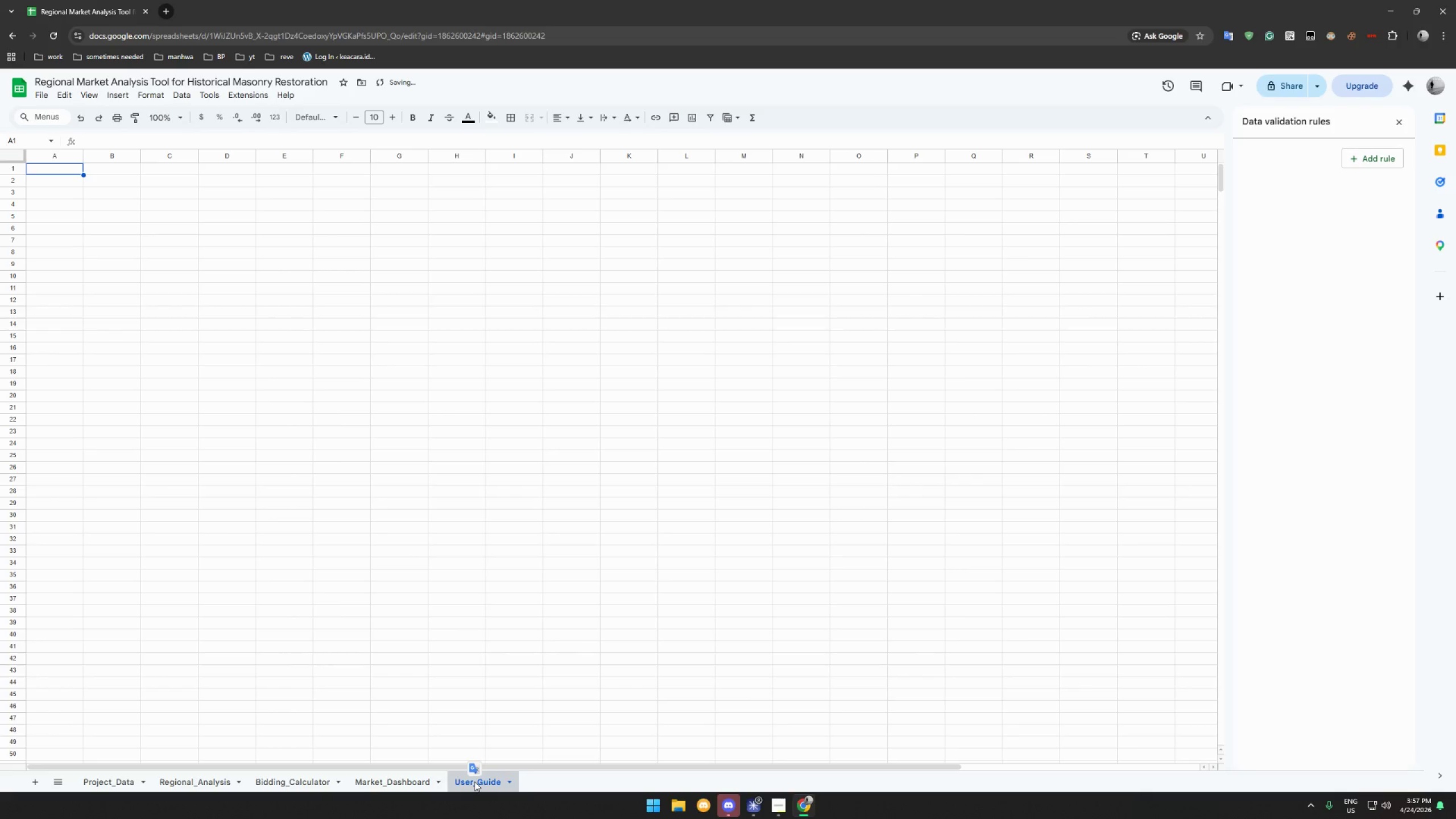 
 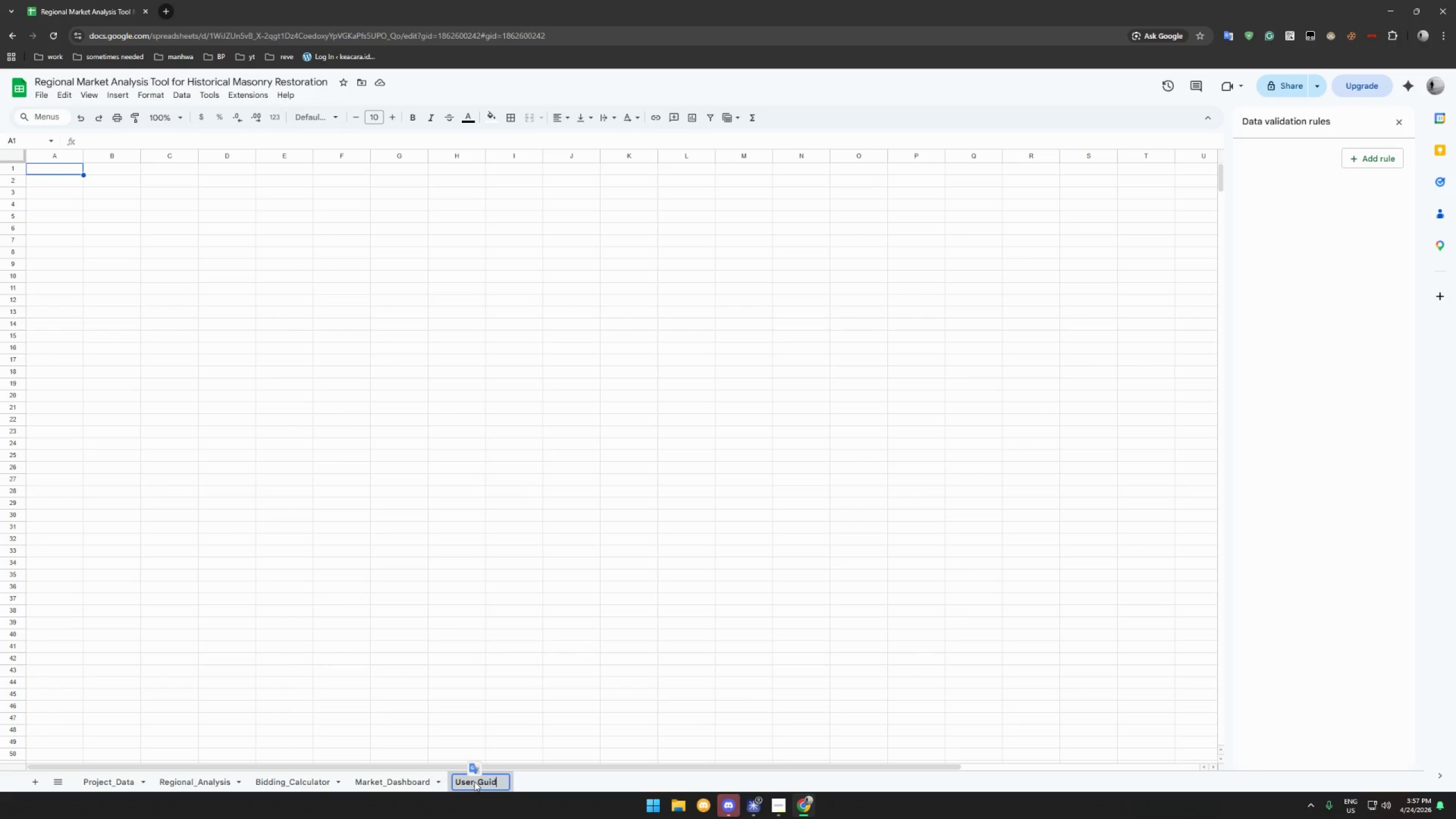 
key(Enter)
 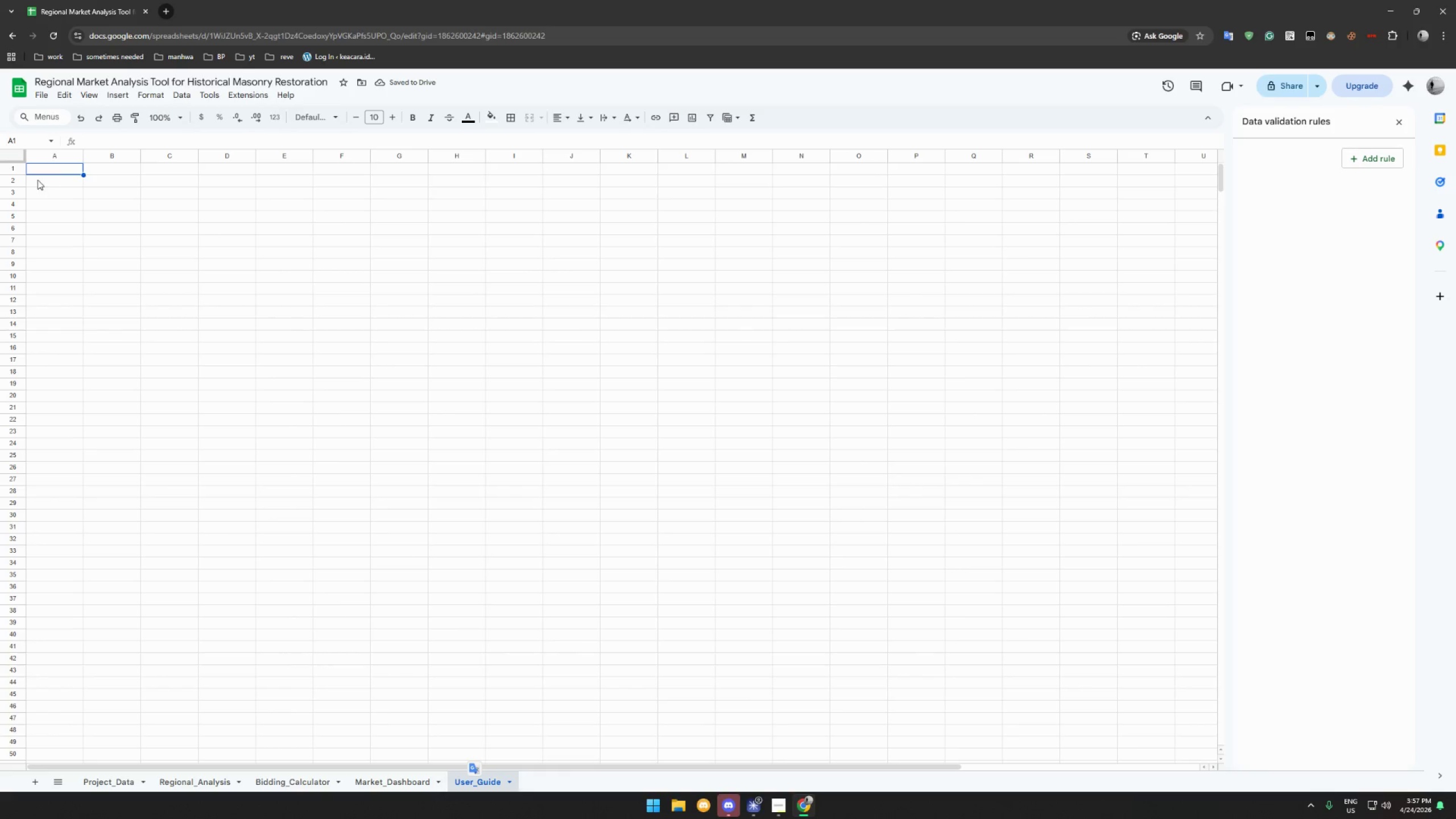 
left_click([381, 787])
 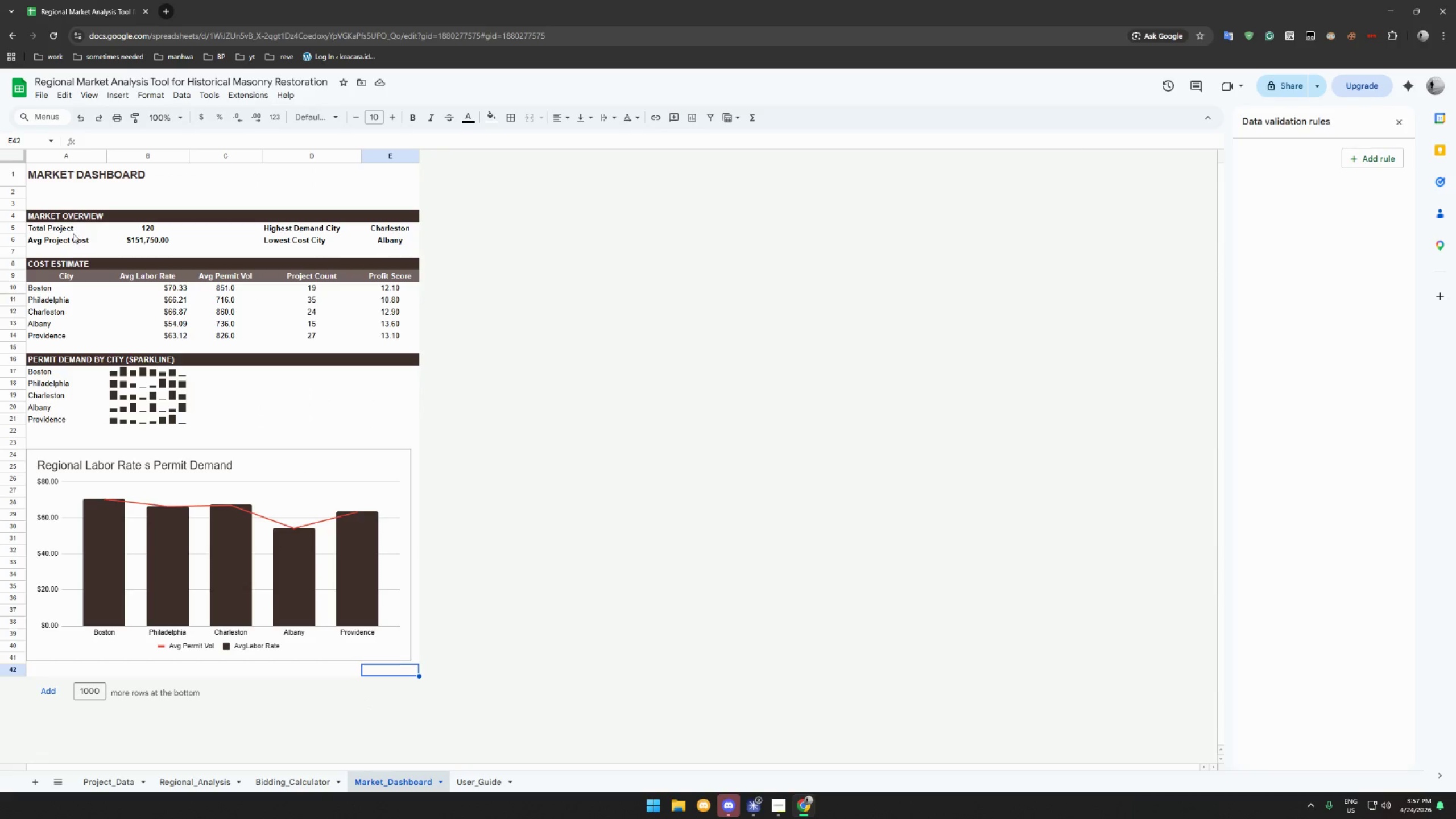 
left_click_drag(start_coordinate=[55, 264], to_coordinate=[395, 277])
 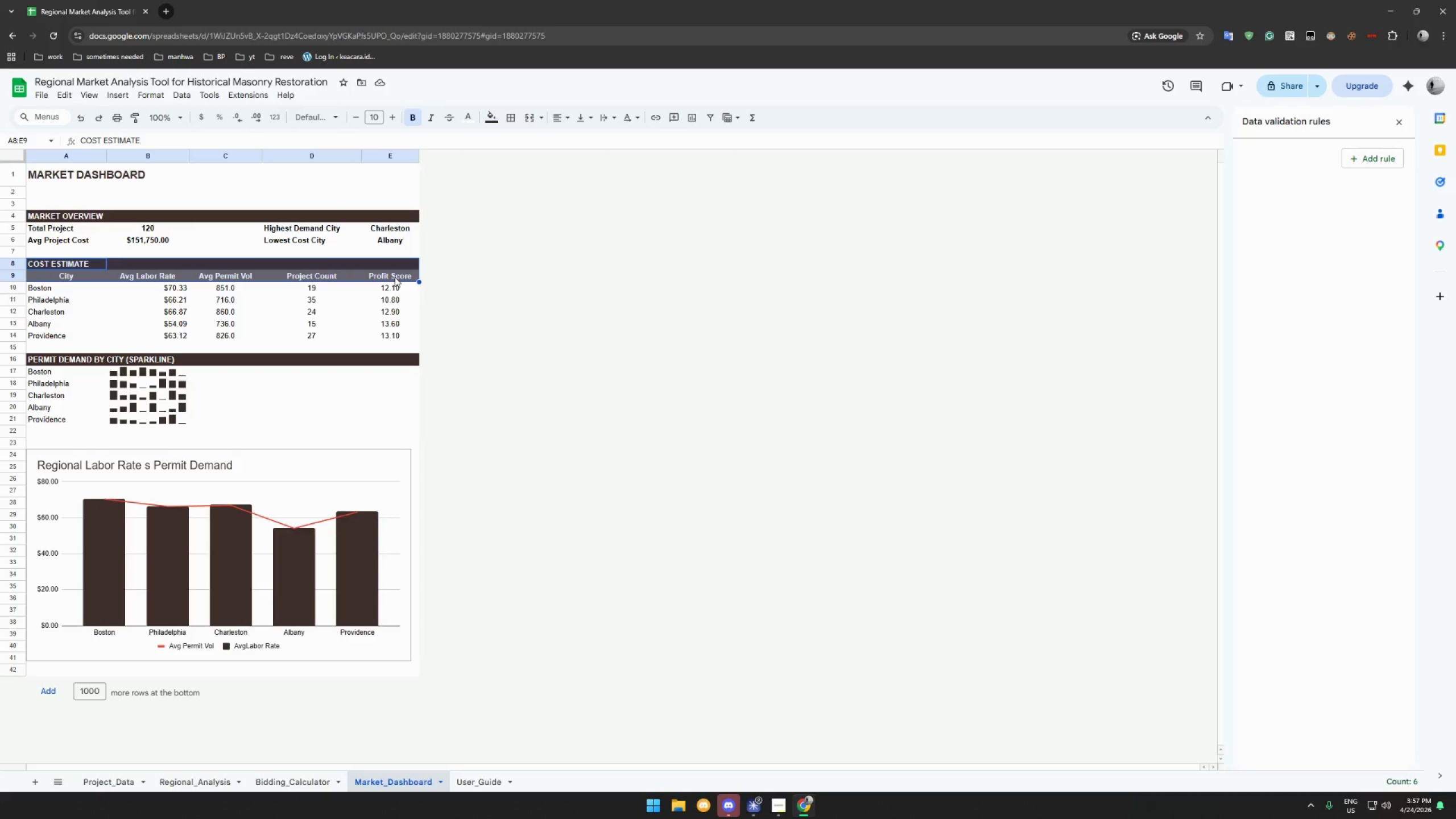 
key(Control+C)
 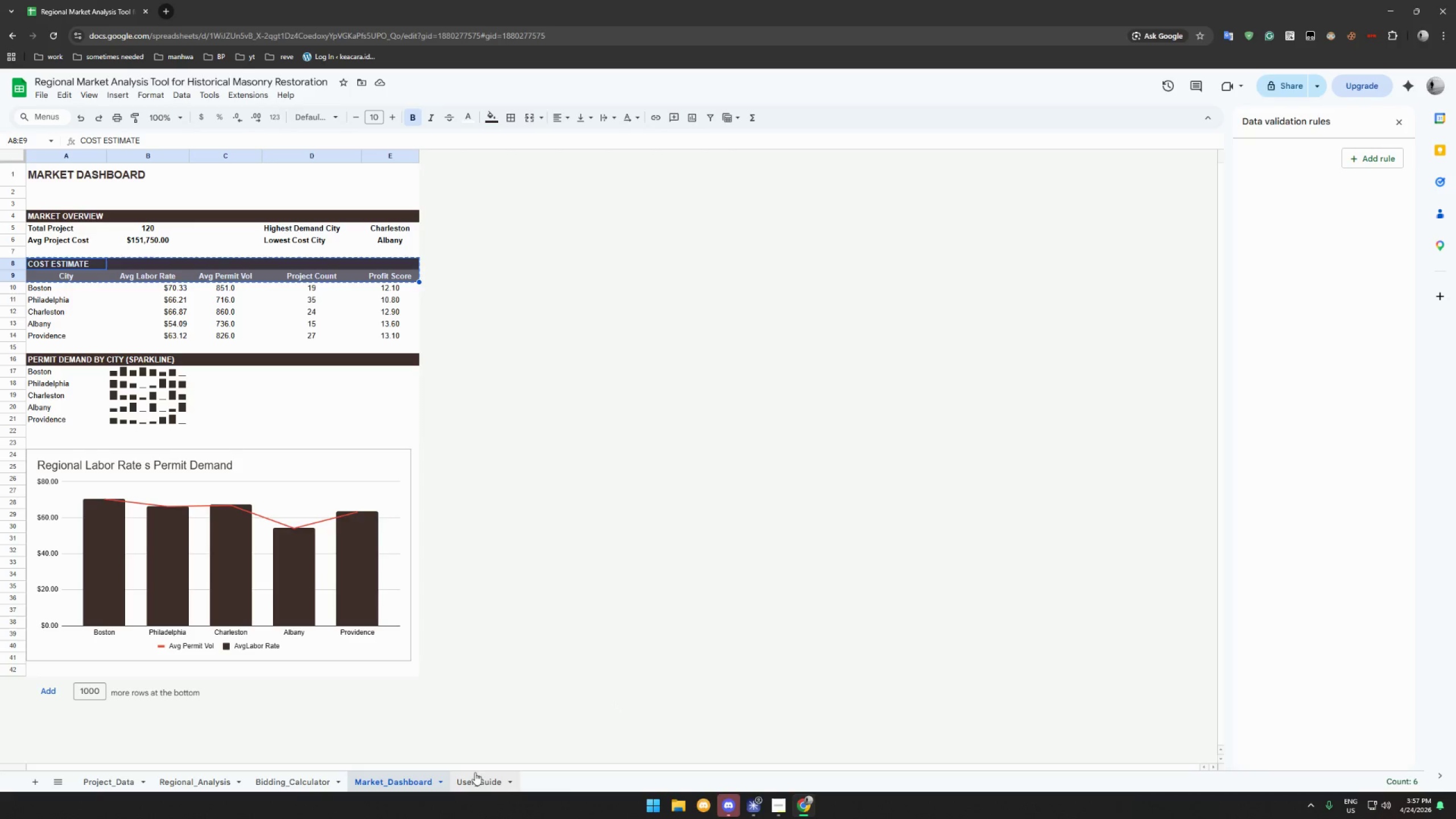 
left_click([478, 777])
 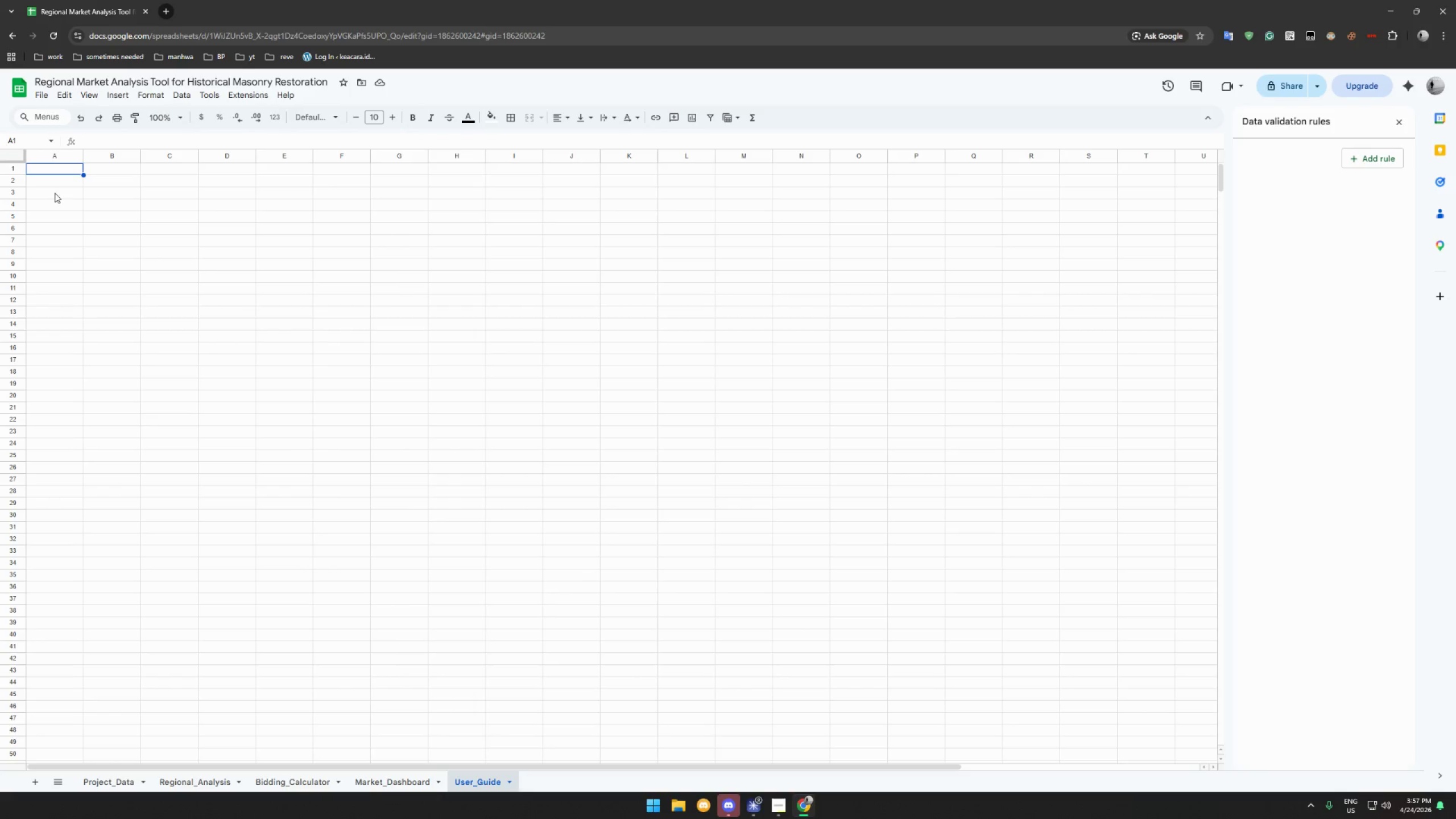 
left_click([51, 202])
 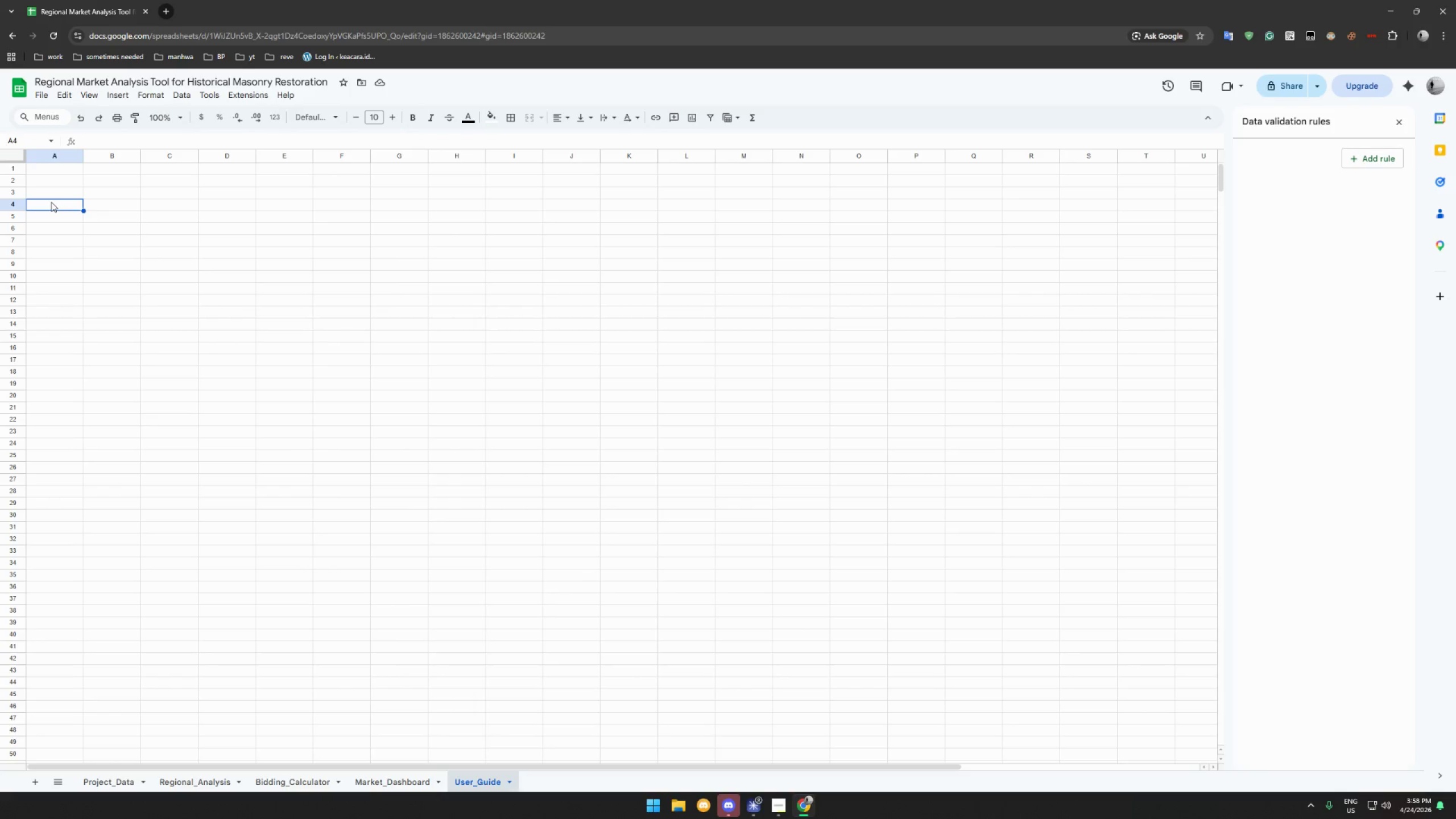 
key(Control+ControlLeft)
 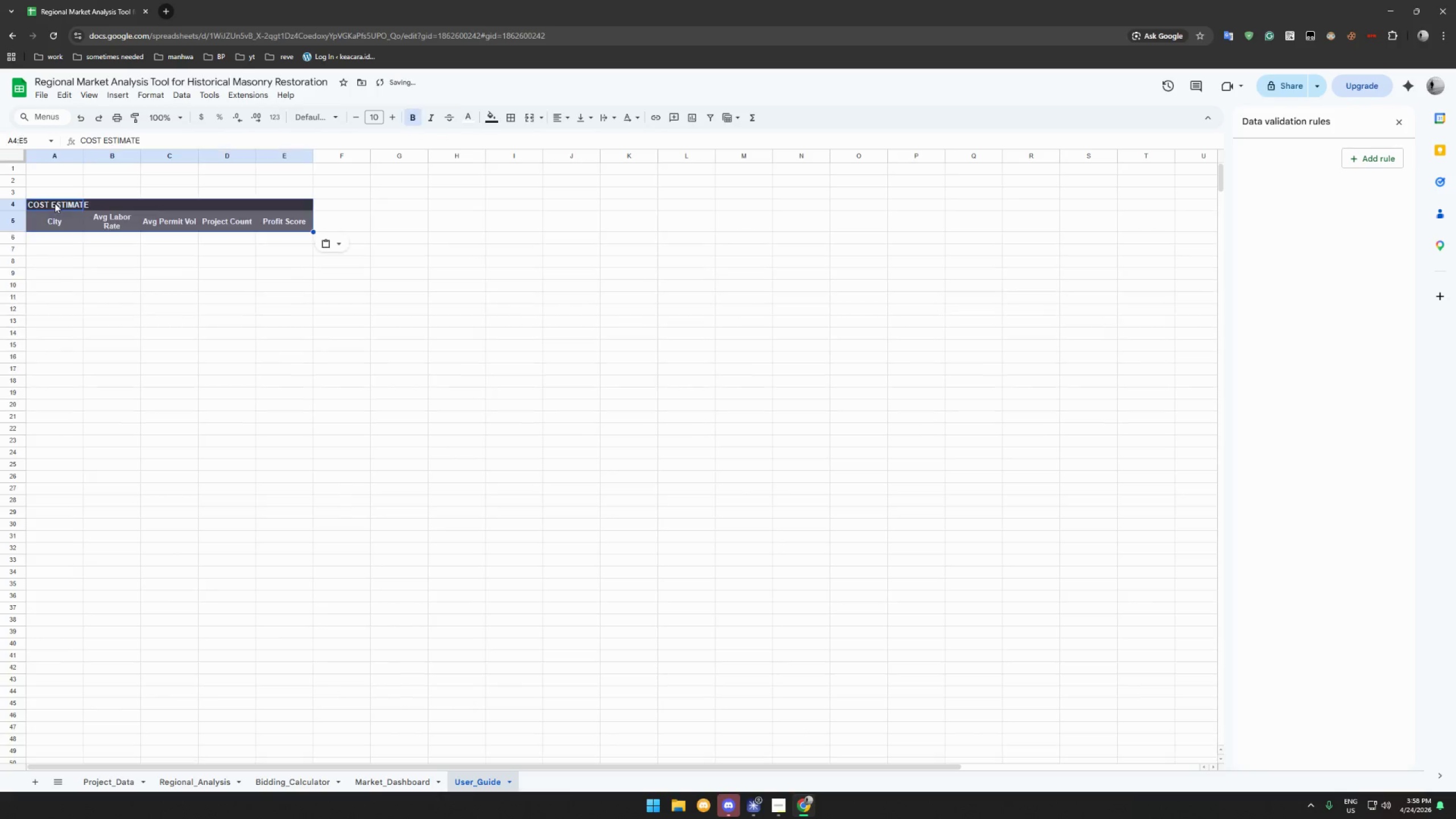 
key(Control+V)
 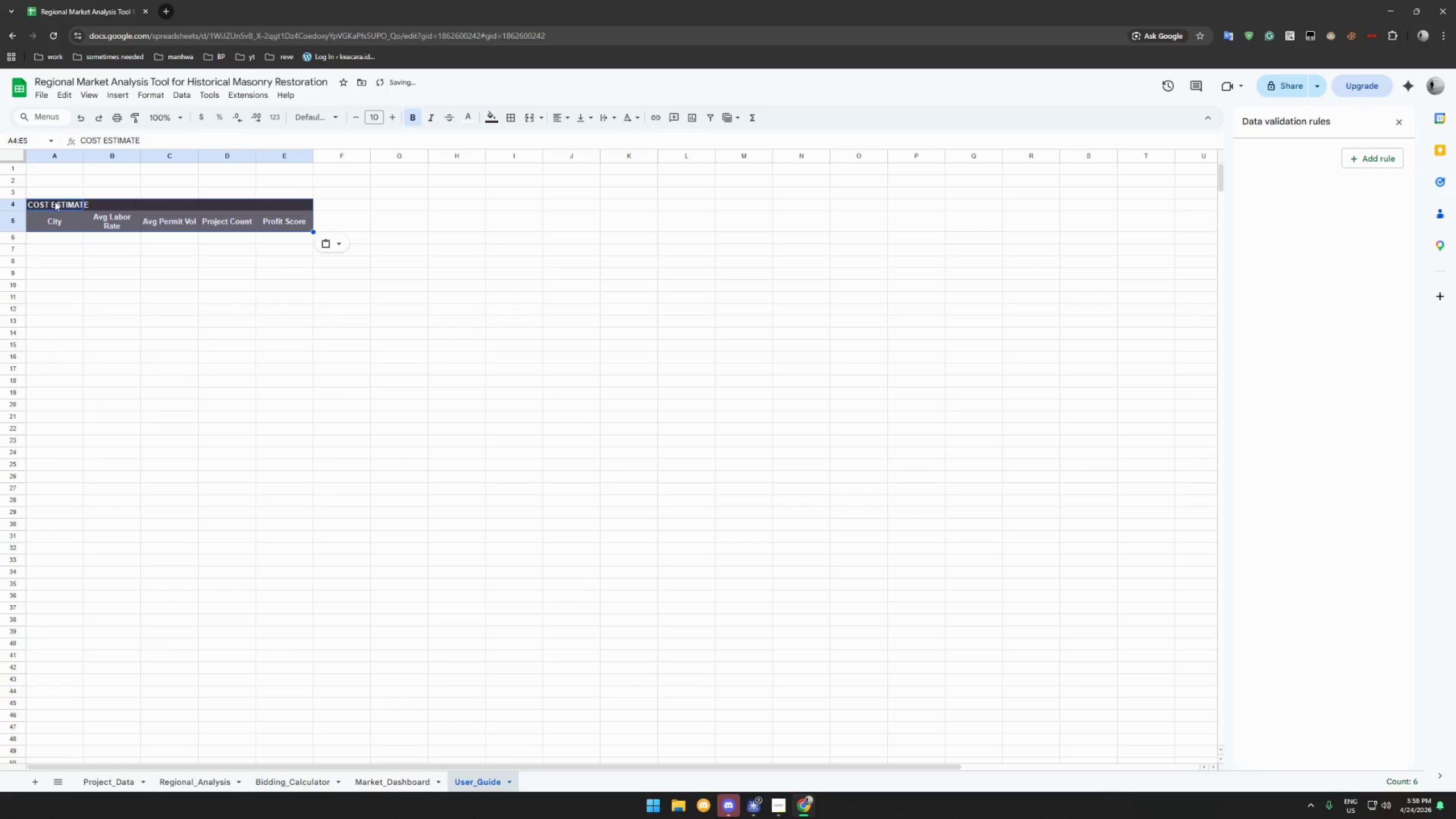 
left_click([55, 201])
 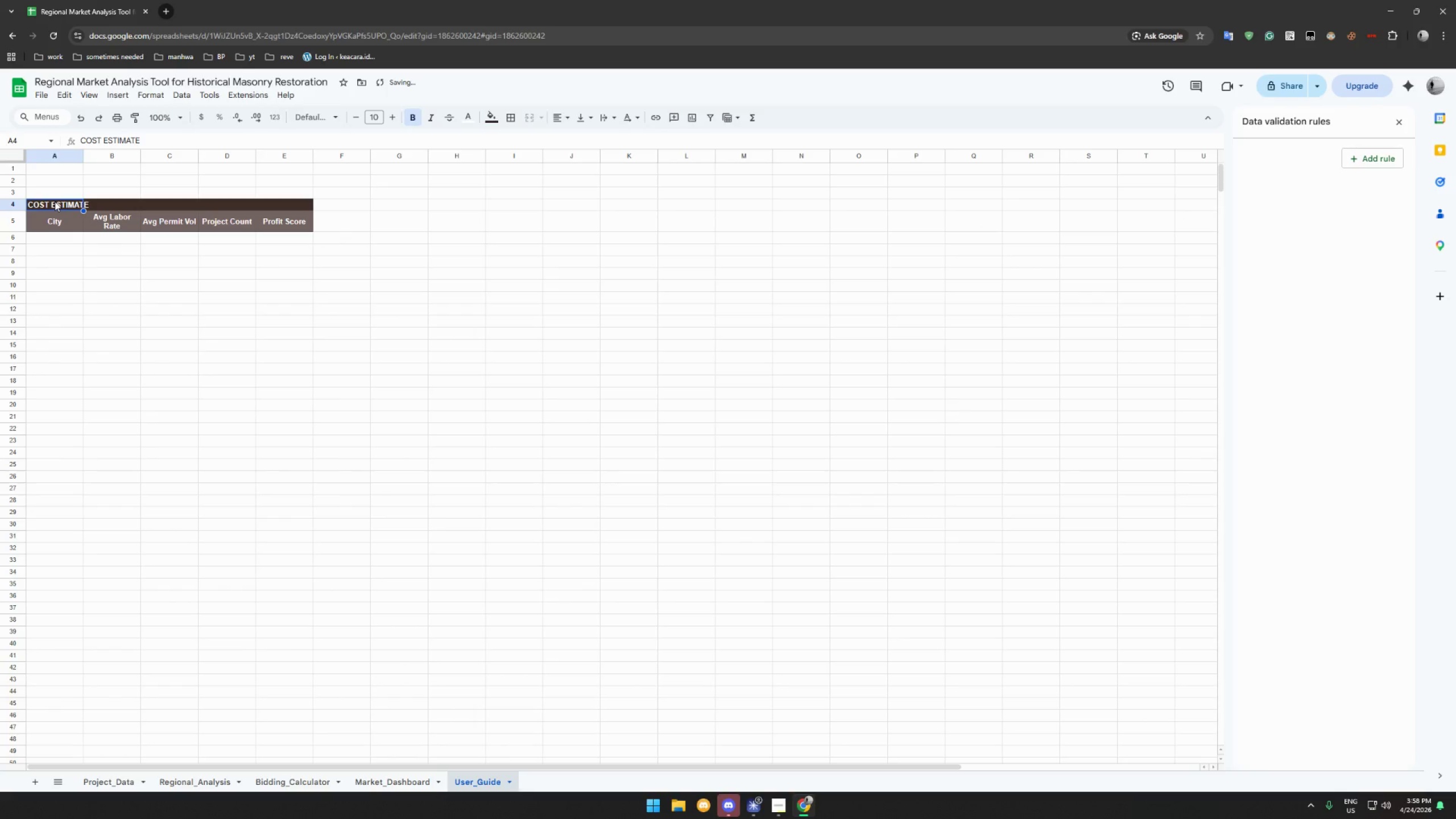 
type(TAB OVERVIEW)
 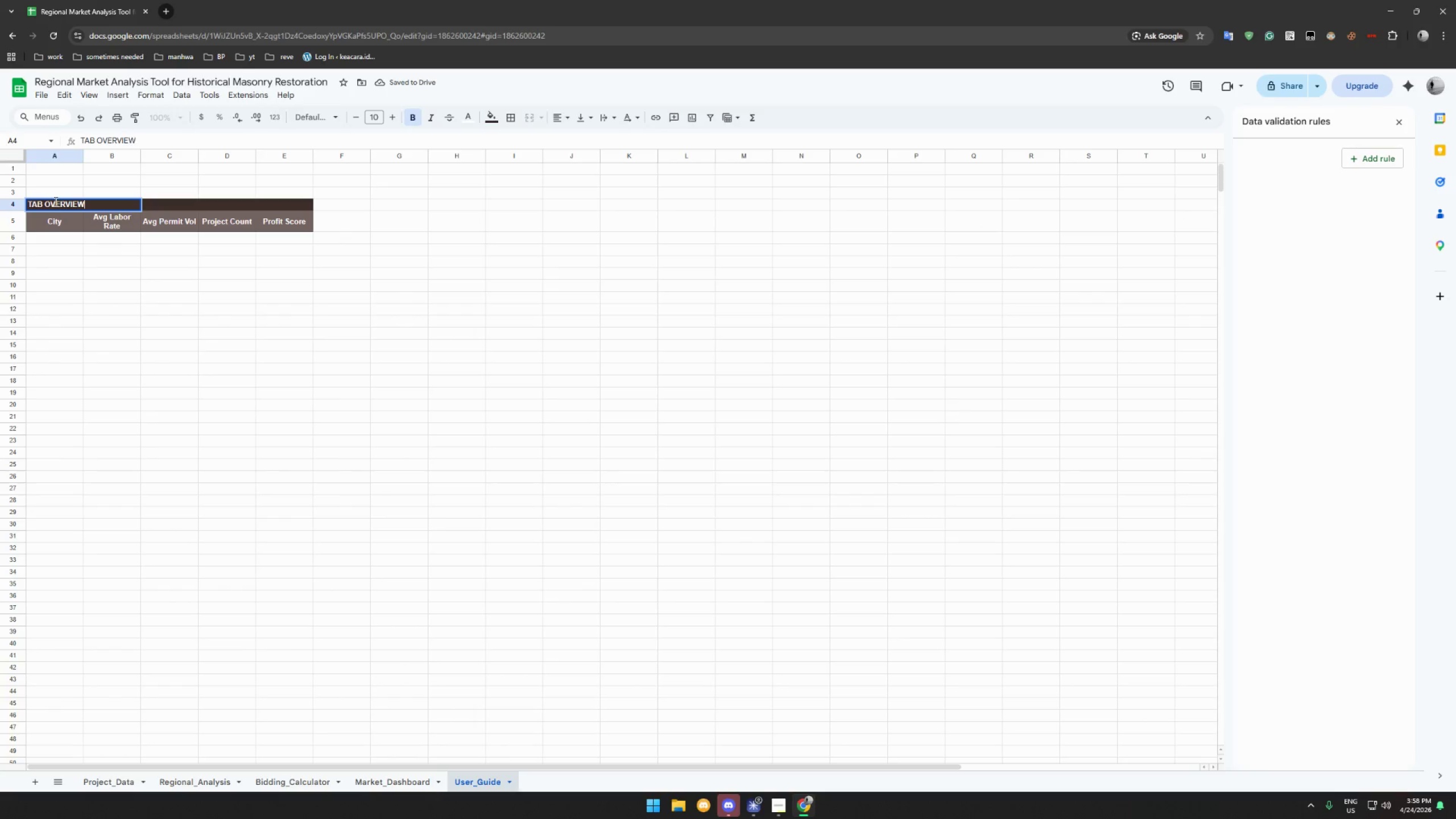 
key(Enter)
 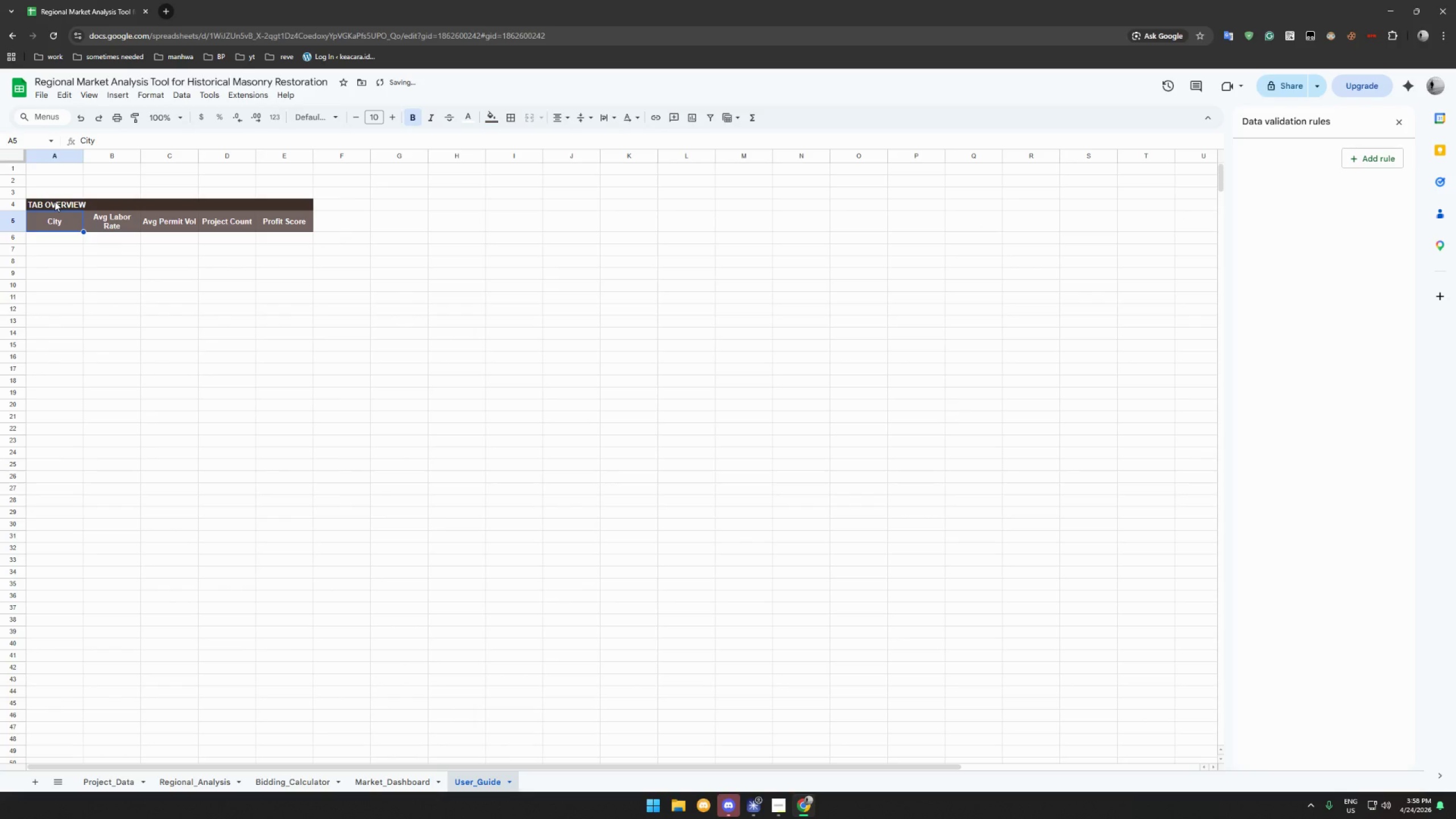 
type(Tab Name)
key(Tab)
type(Purpose)
key(Tab)
type(Key V)
key(Backspace)
type(Feature)
key(Tab)
type([Delete])
key(Tab)
type([Delete])
 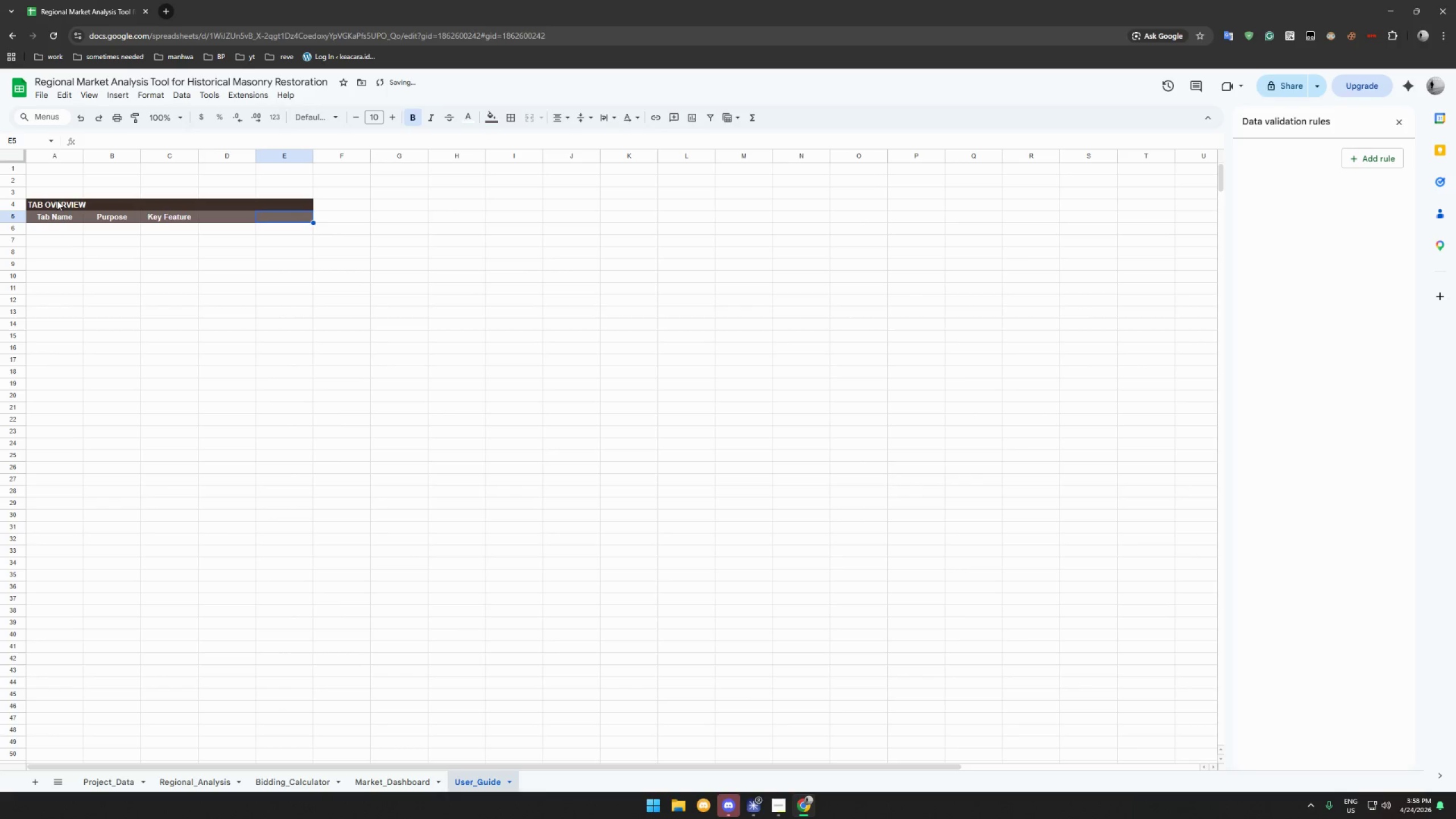 
left_click([65, 224])
 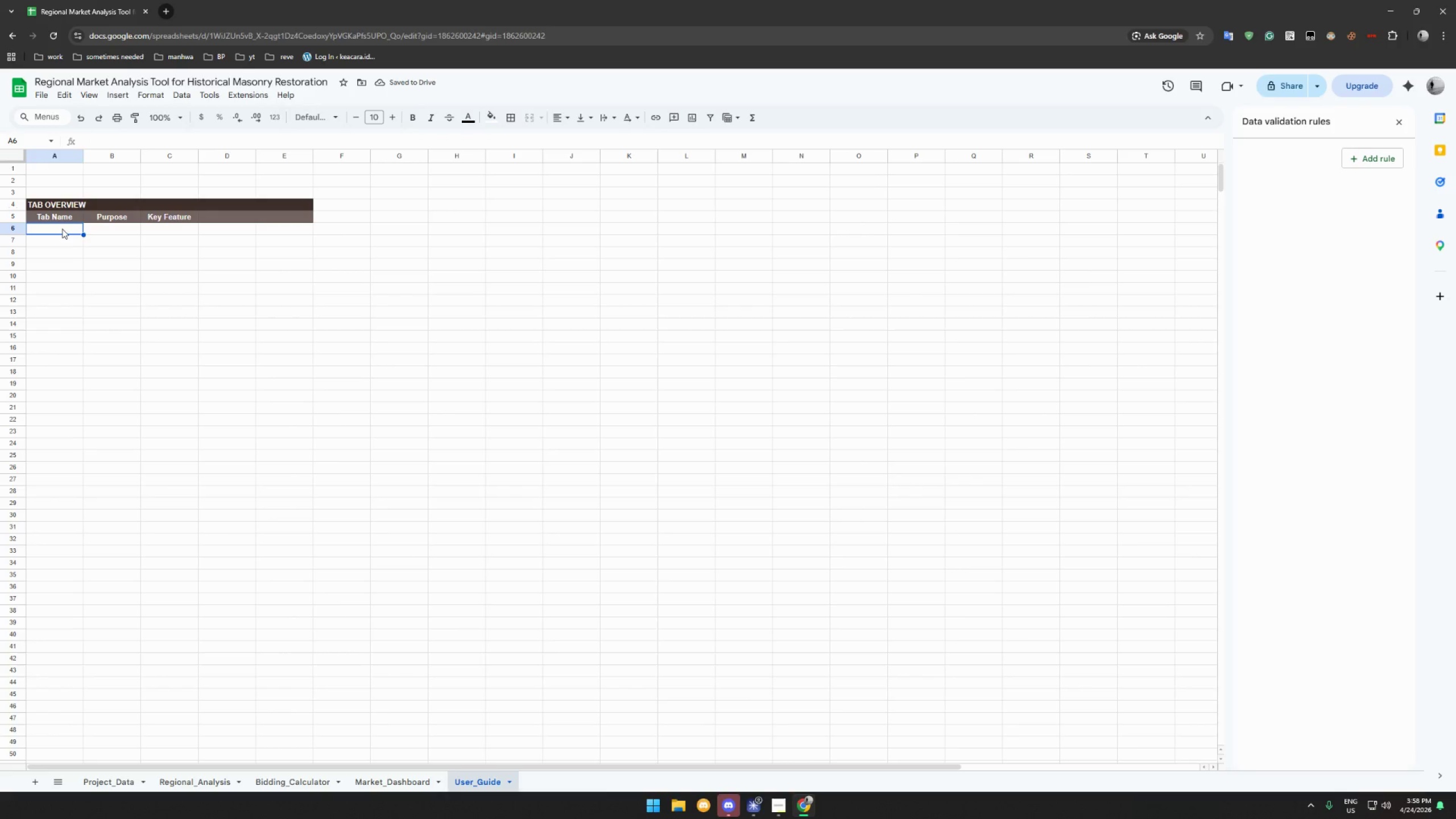 
type(Project_Data)
 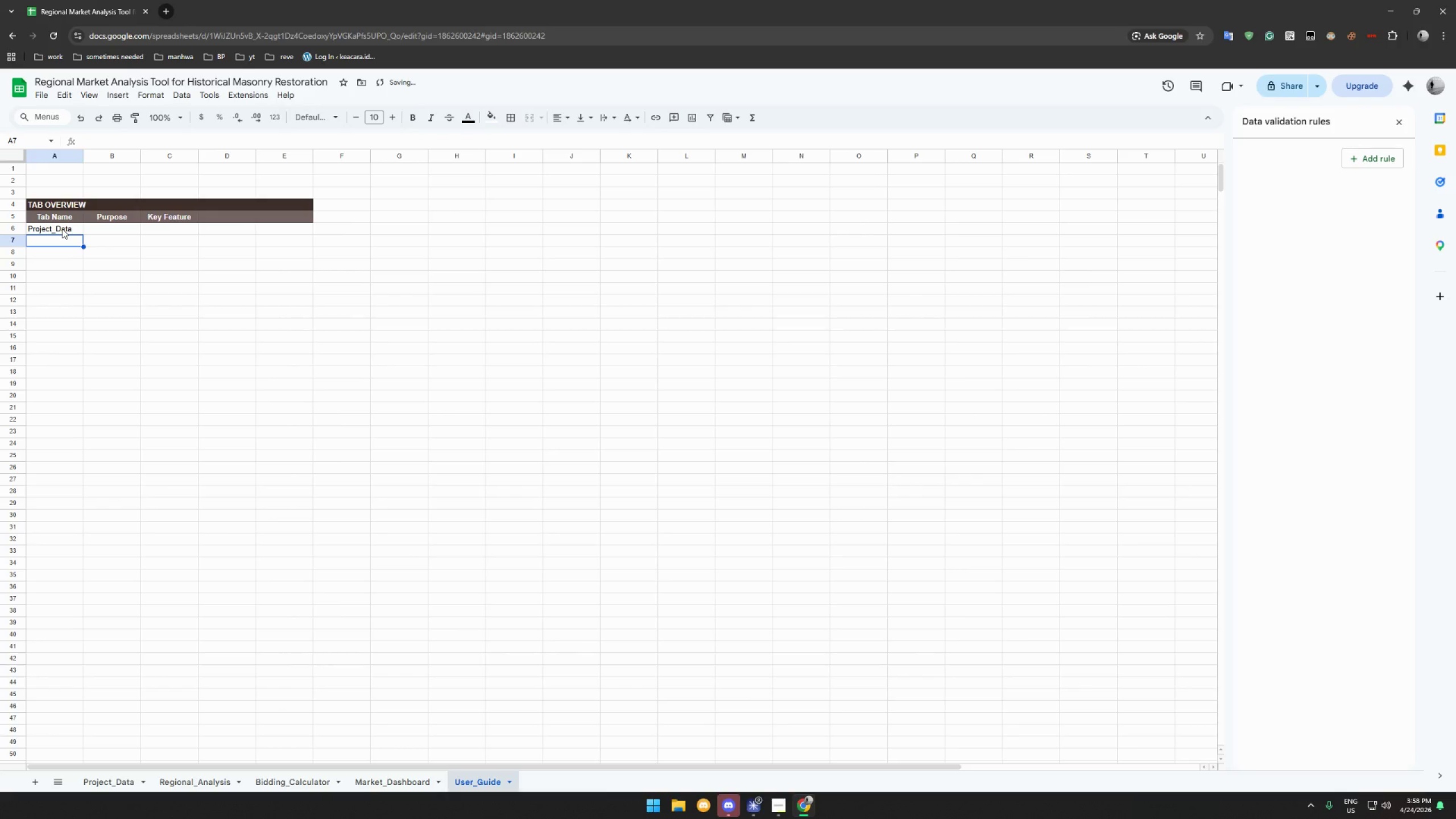 
 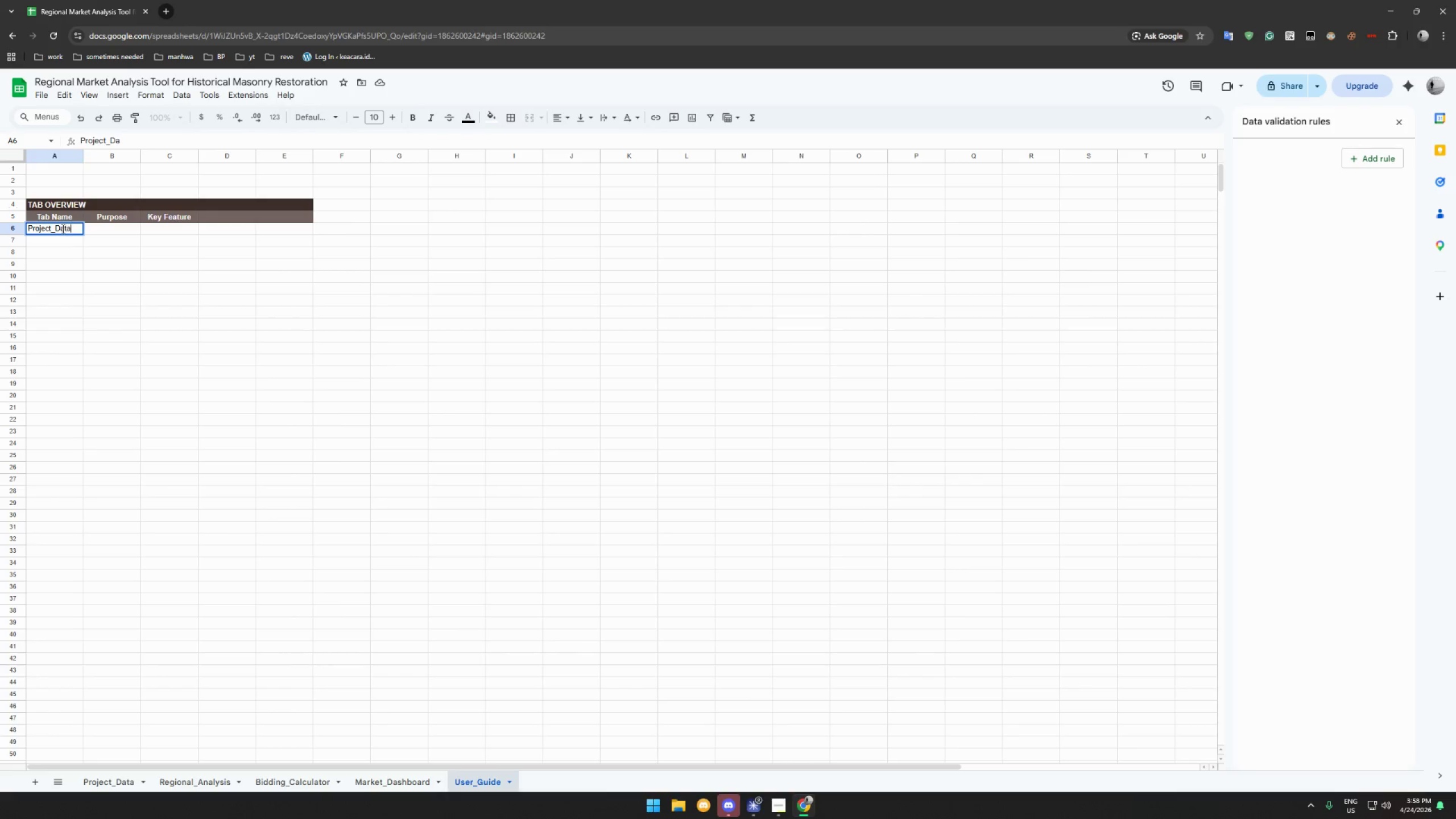 
key(Enter)
 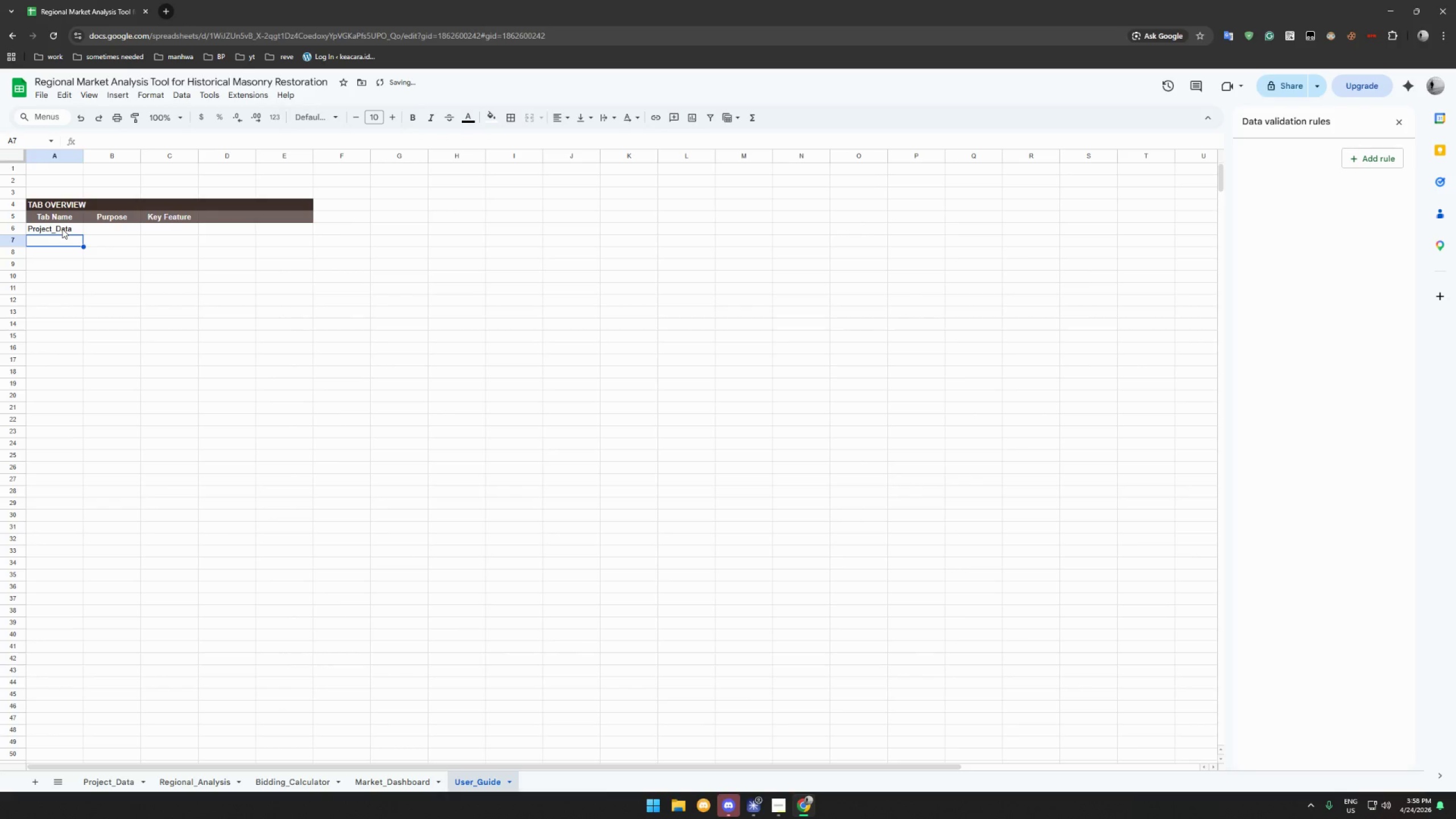 
type(Regional_a)
key(Backspace)
type(Analysis)
 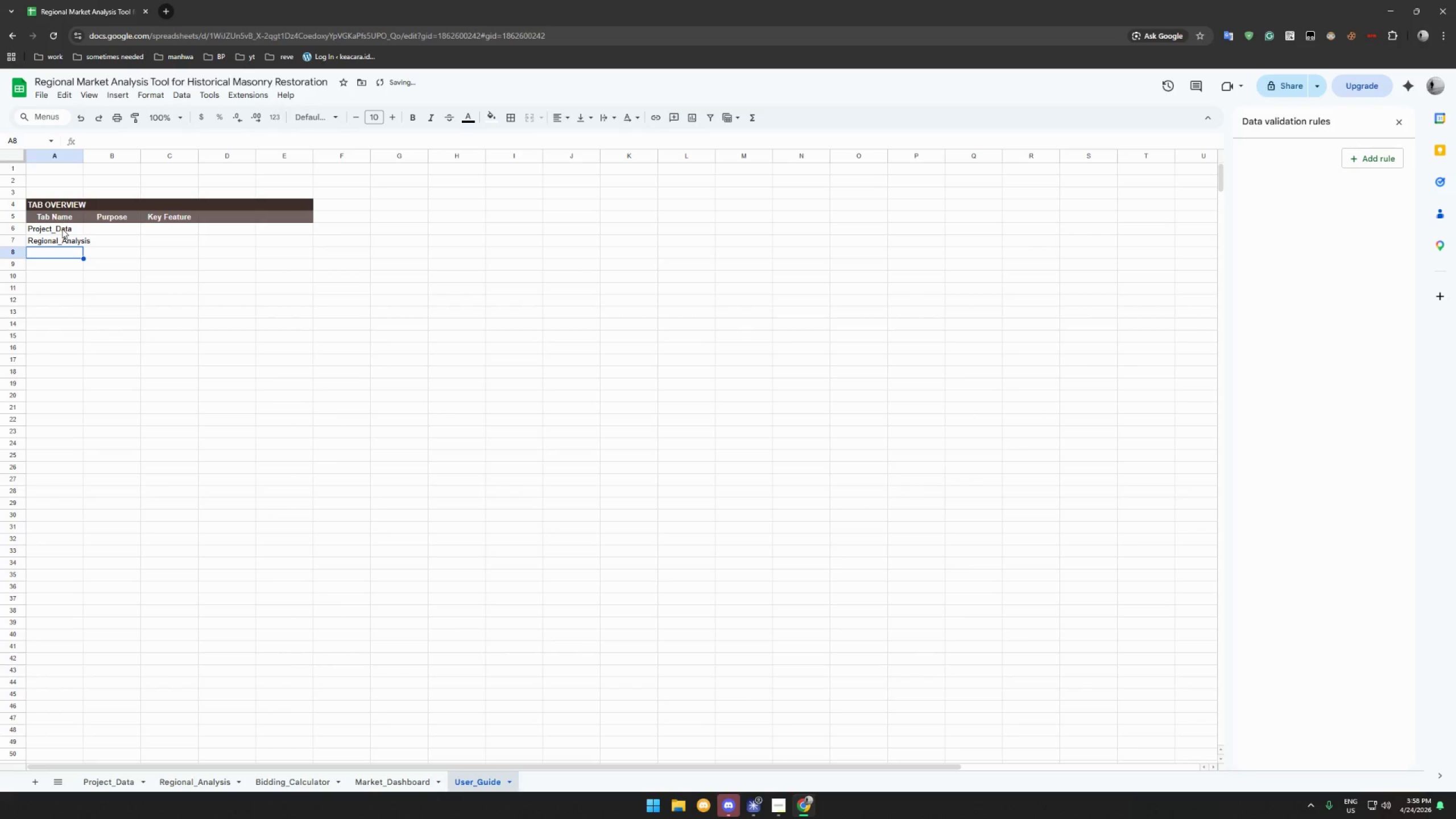 
 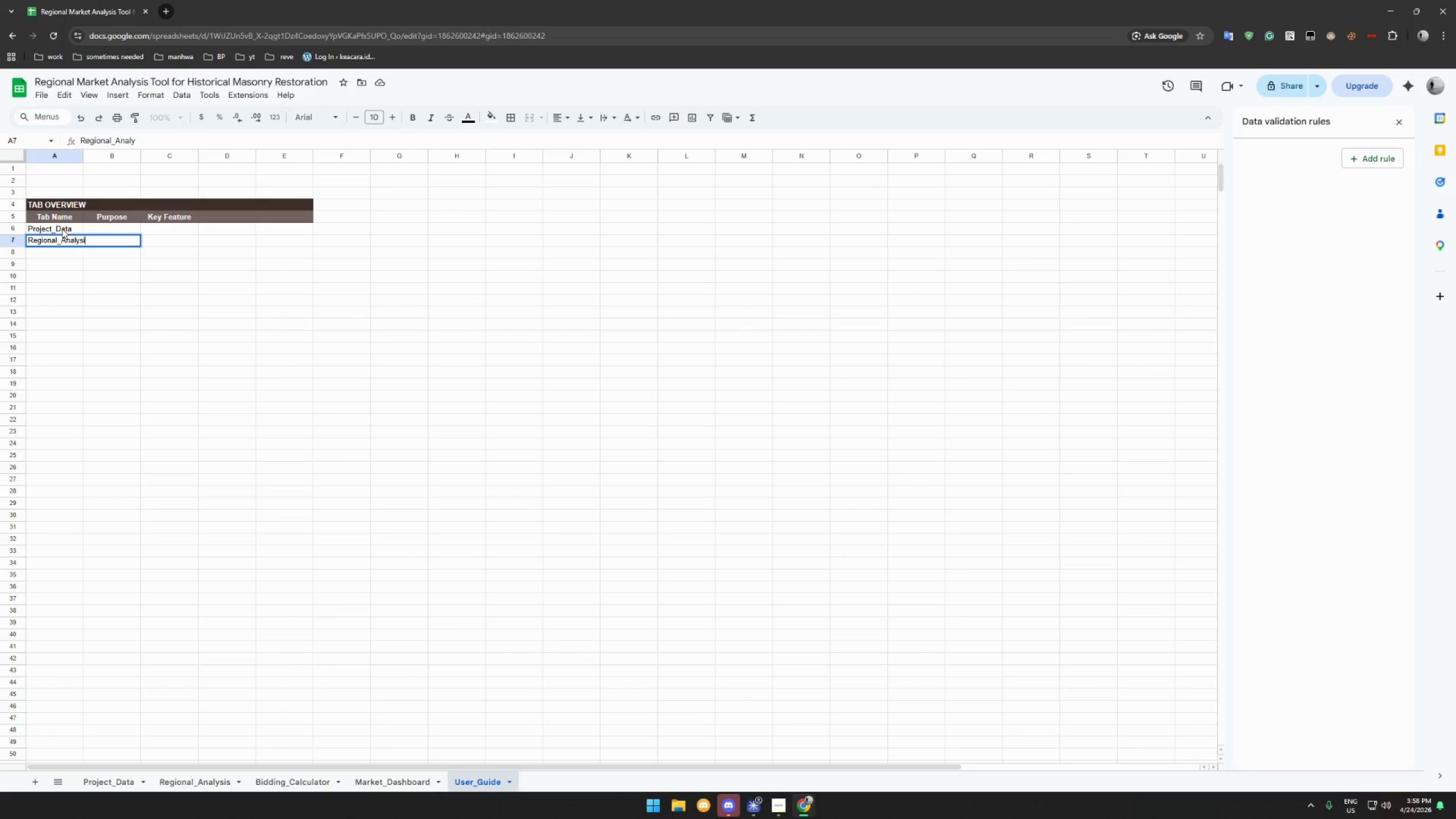 
key(Enter)
 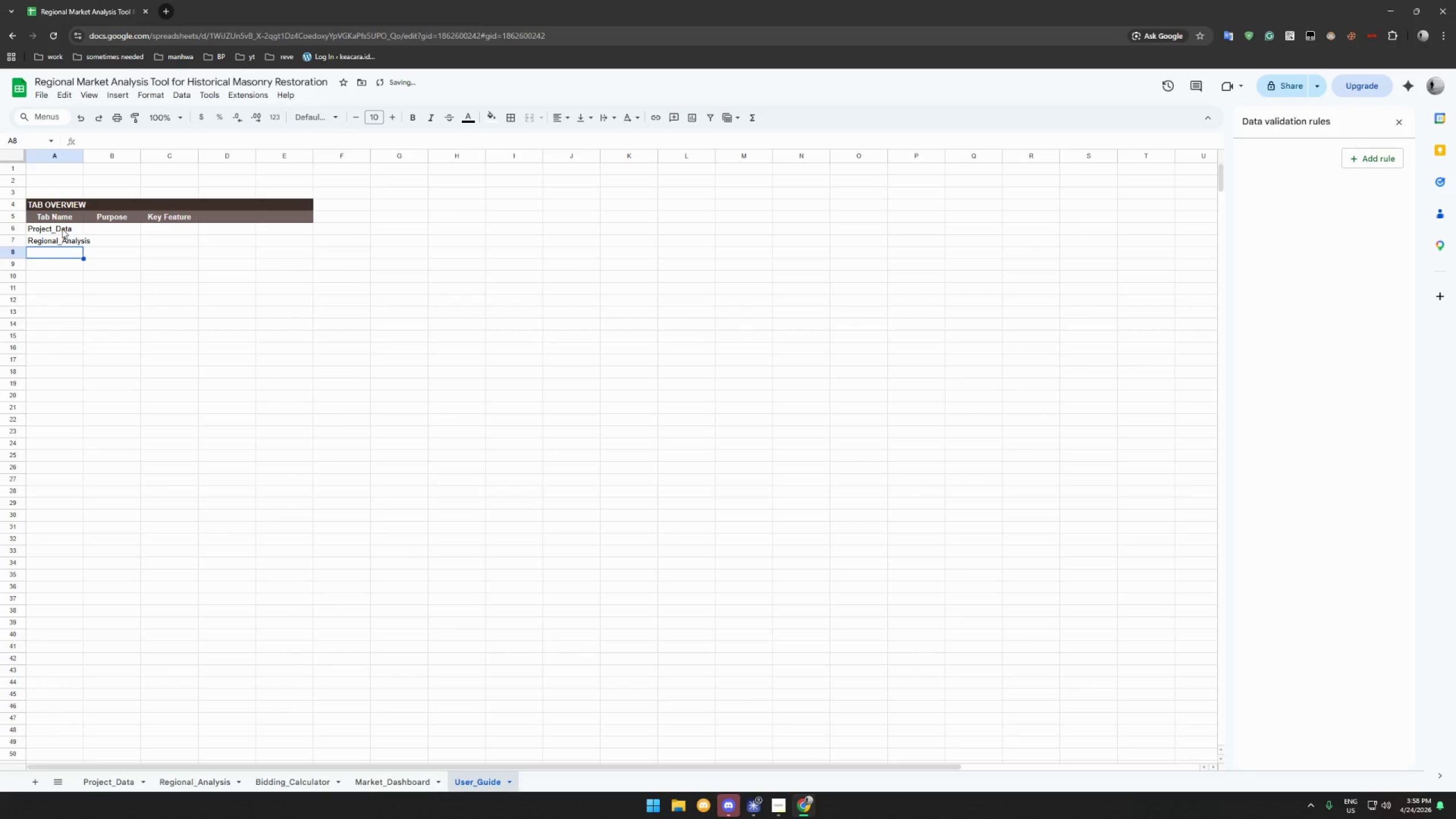 
hold_key(key=ShiftLeft, duration=1.5)
 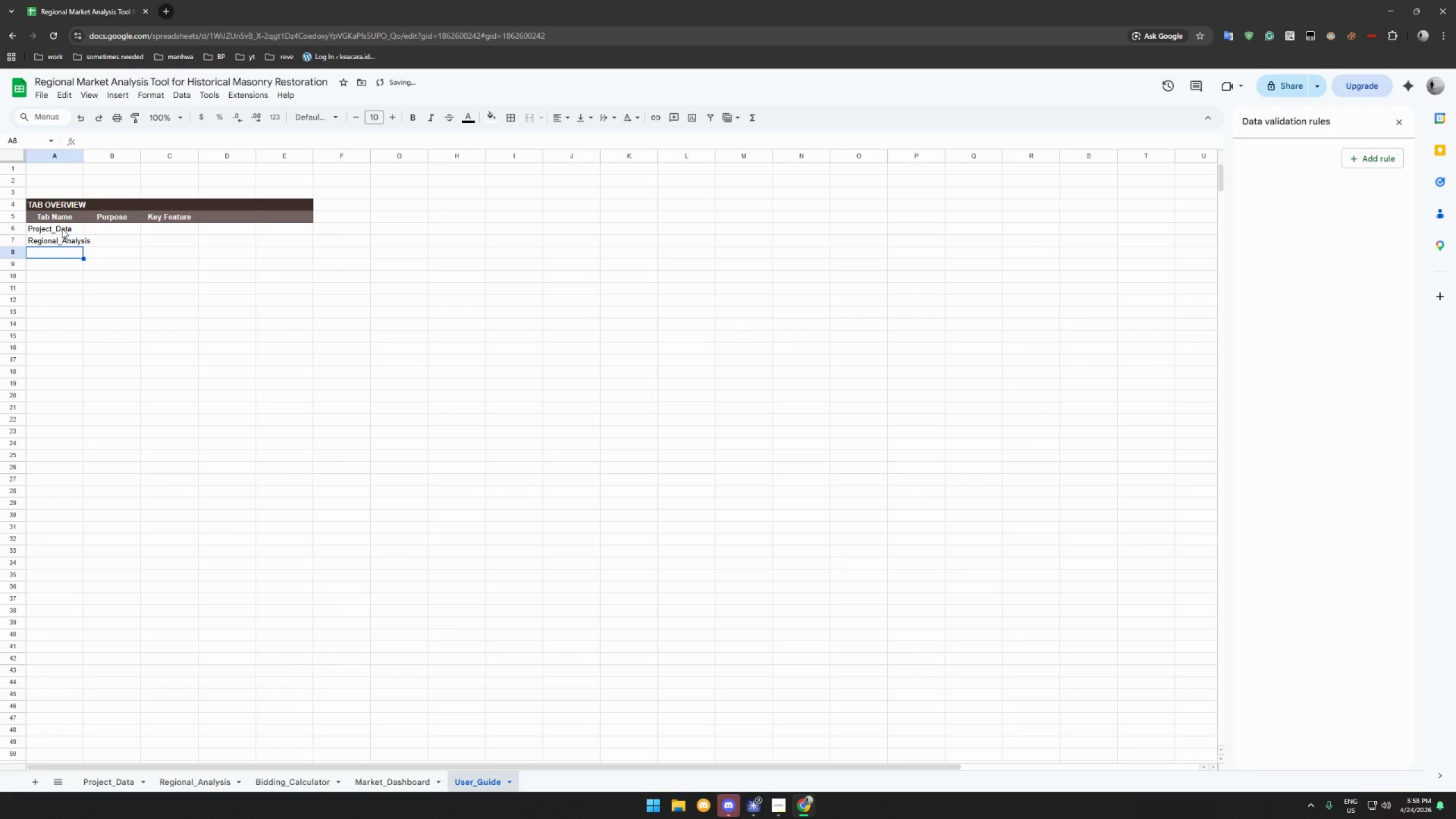 
type(Bidding_Calculator)
 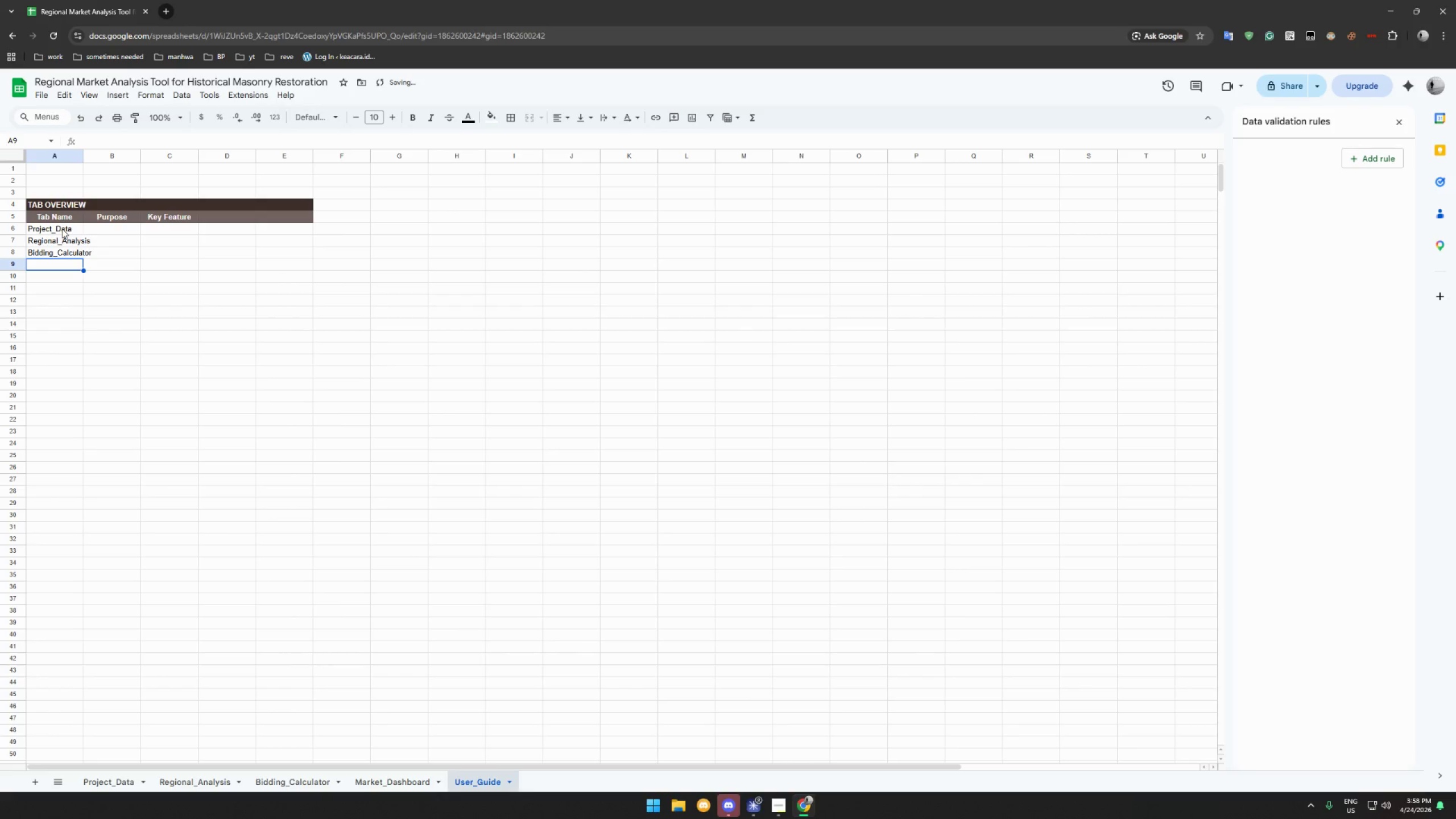 
 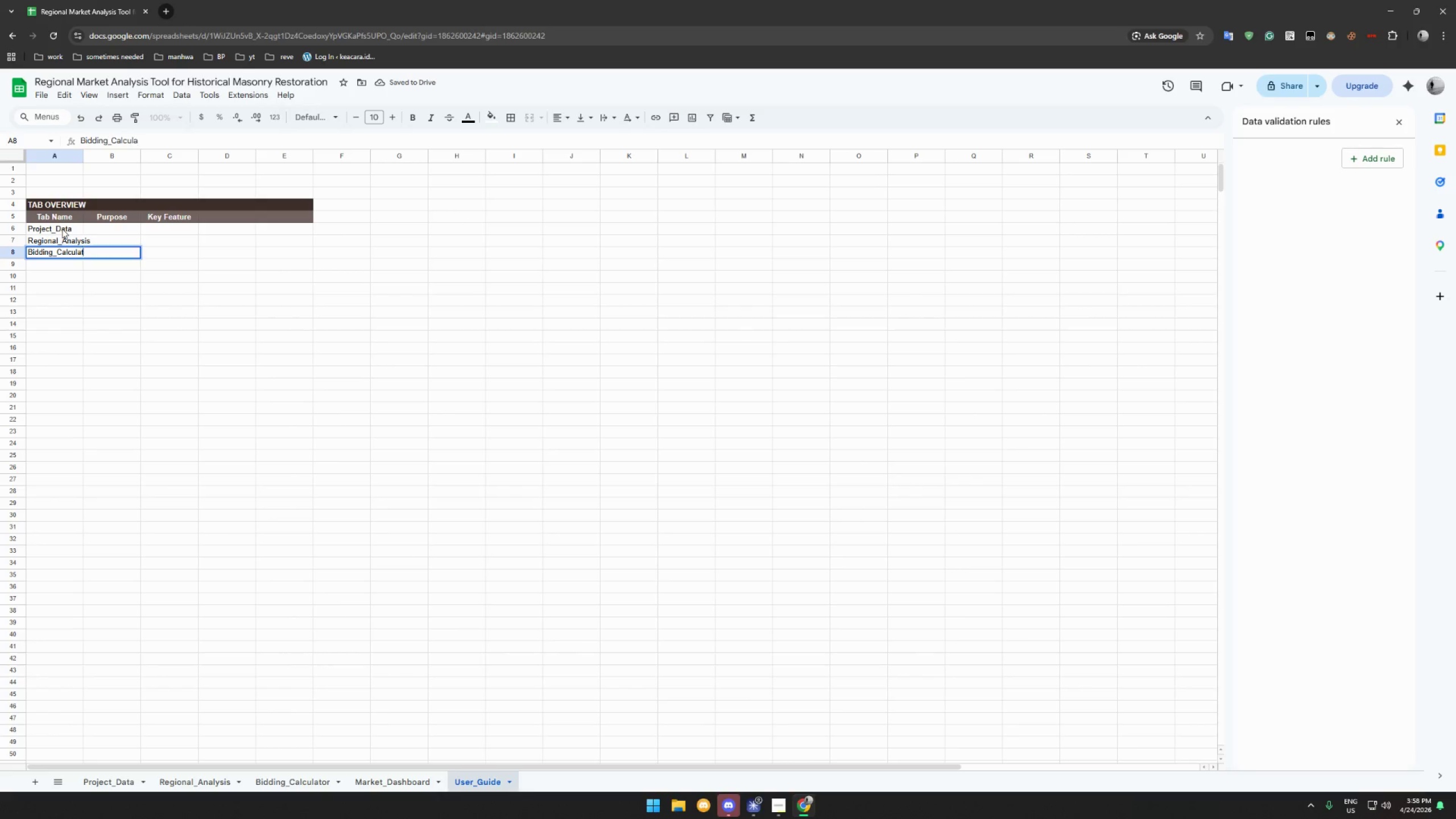 
key(Enter)
 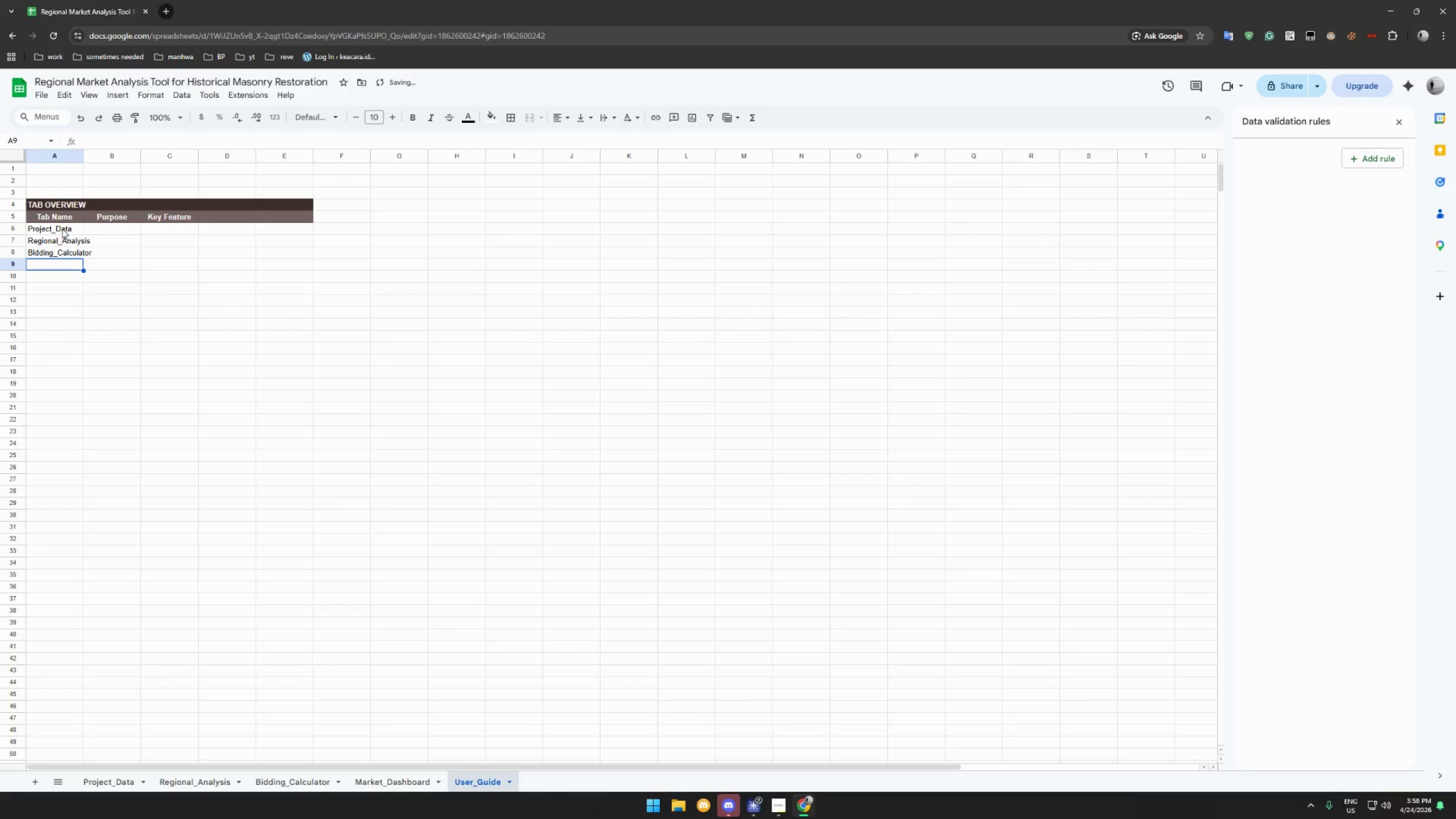 
type(Market_Dashboard)
 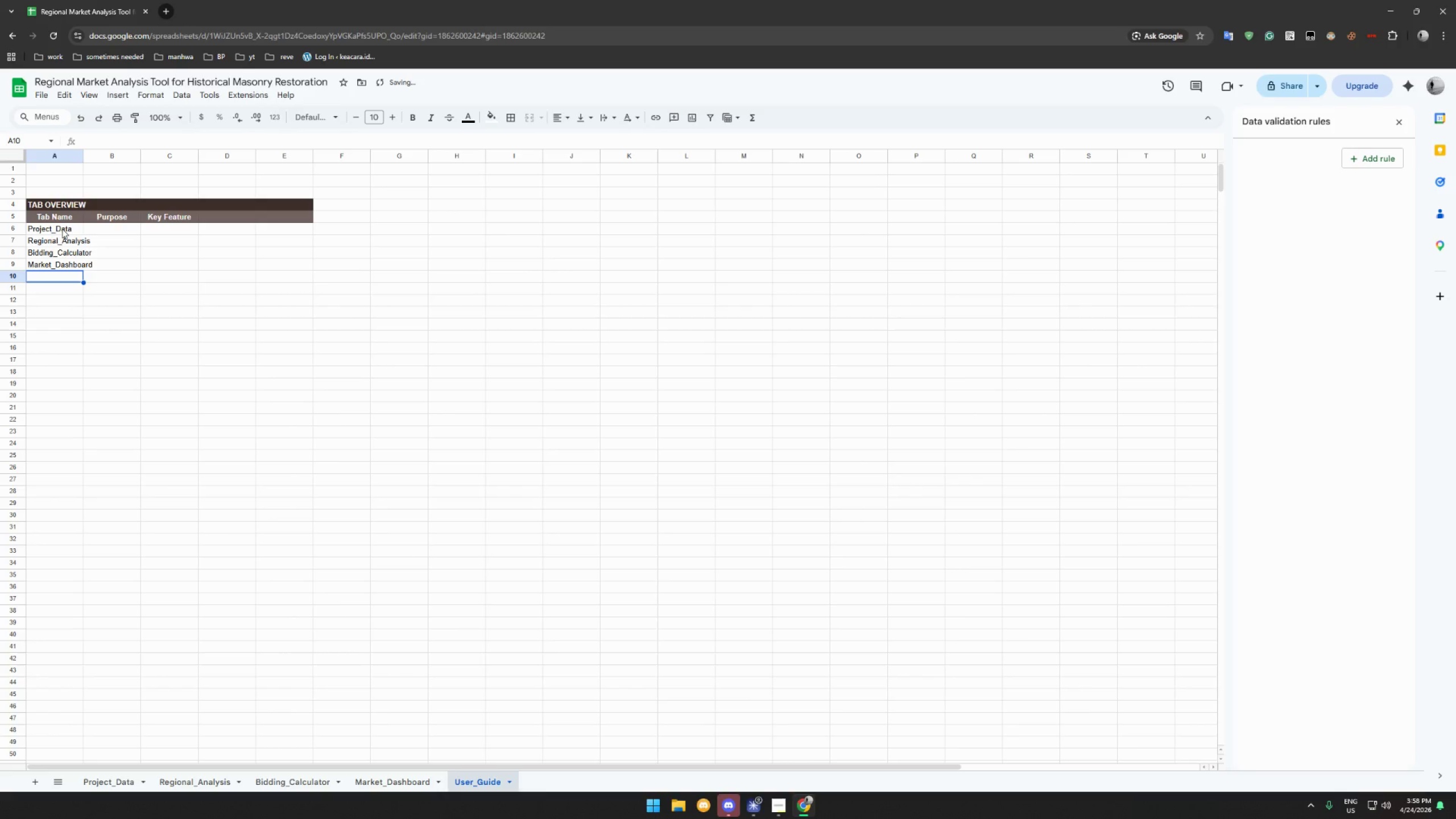 
 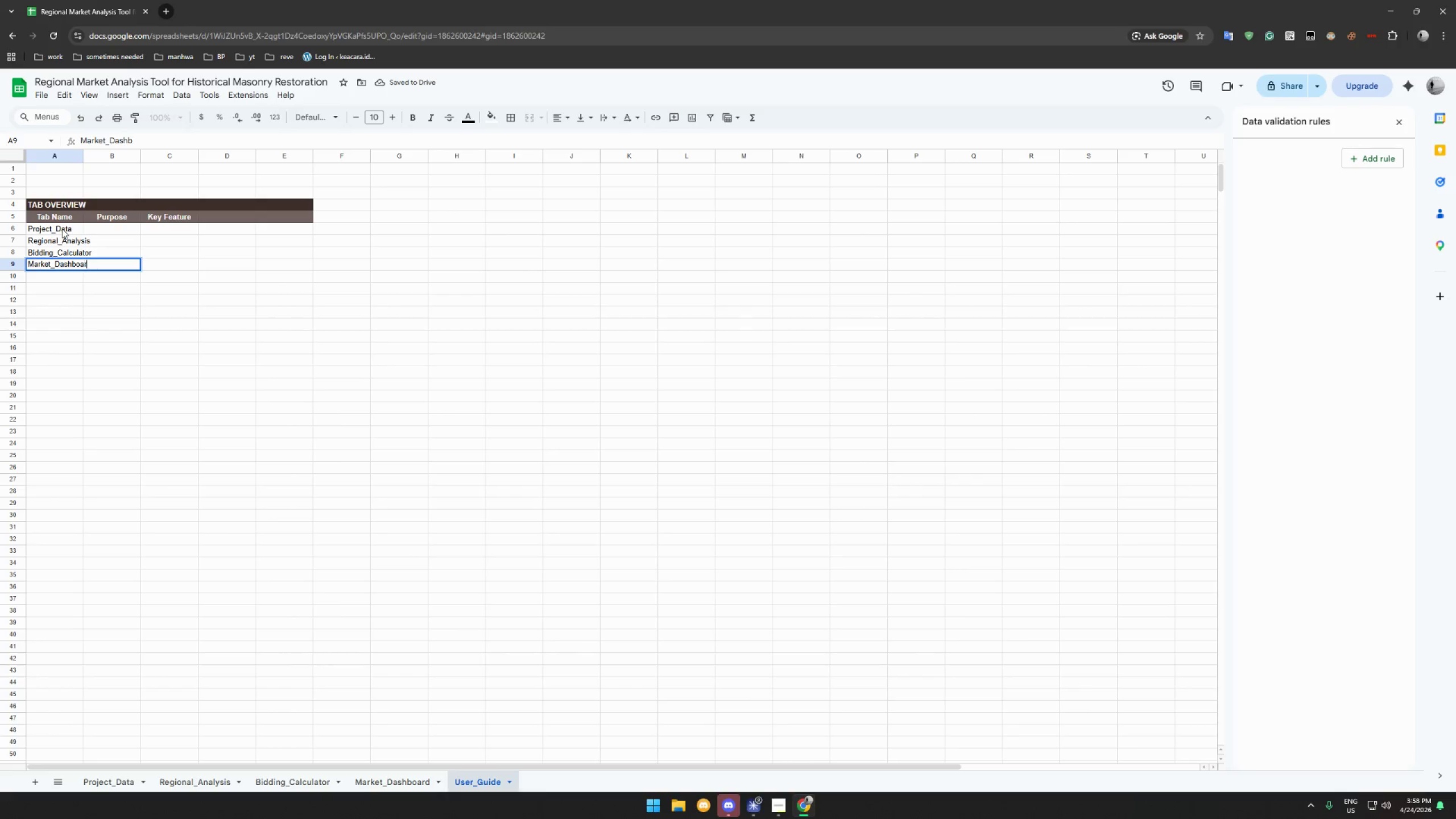 
key(Enter)
 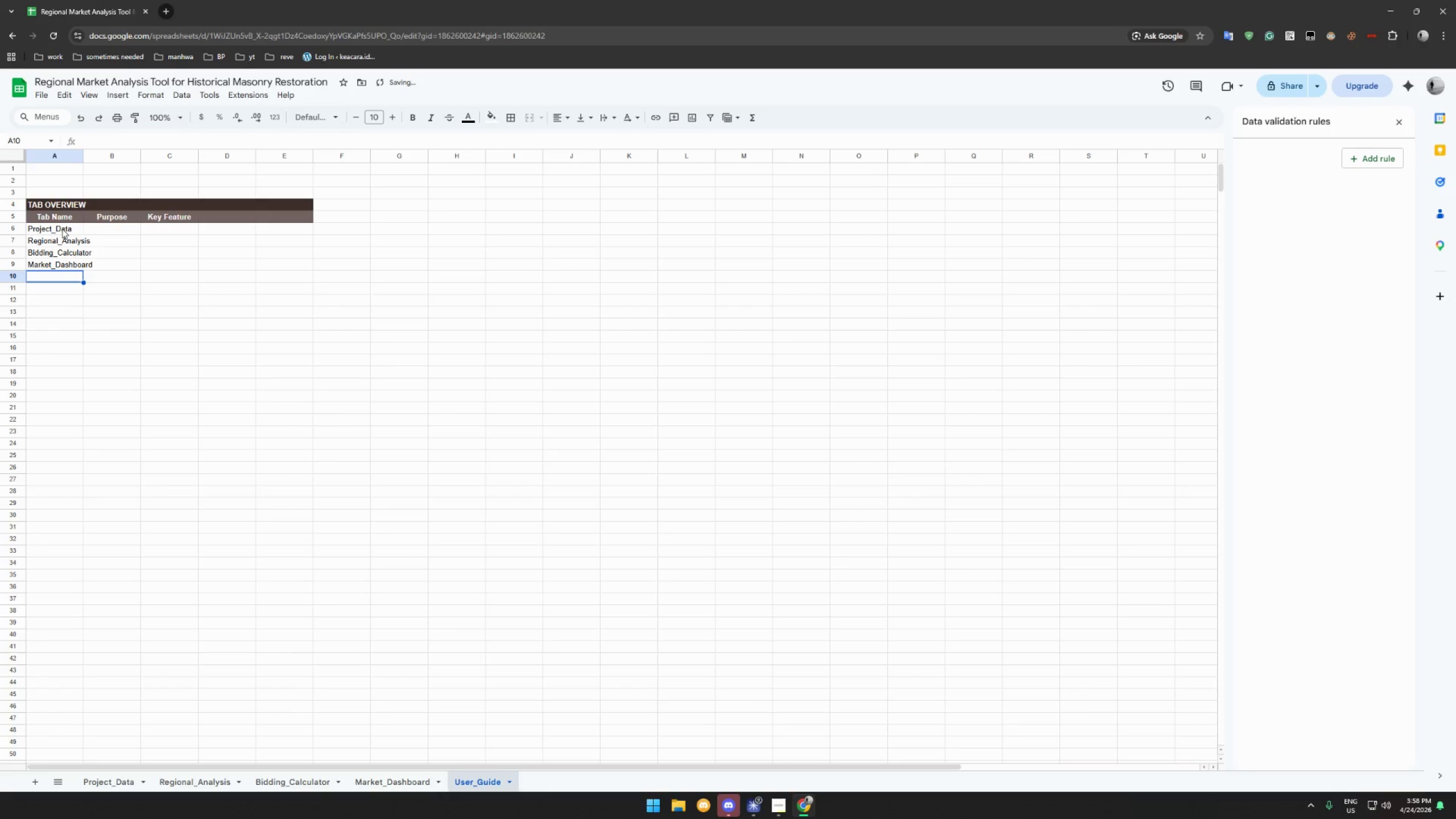 
hold_key(key=ShiftLeft, duration=1.52)
 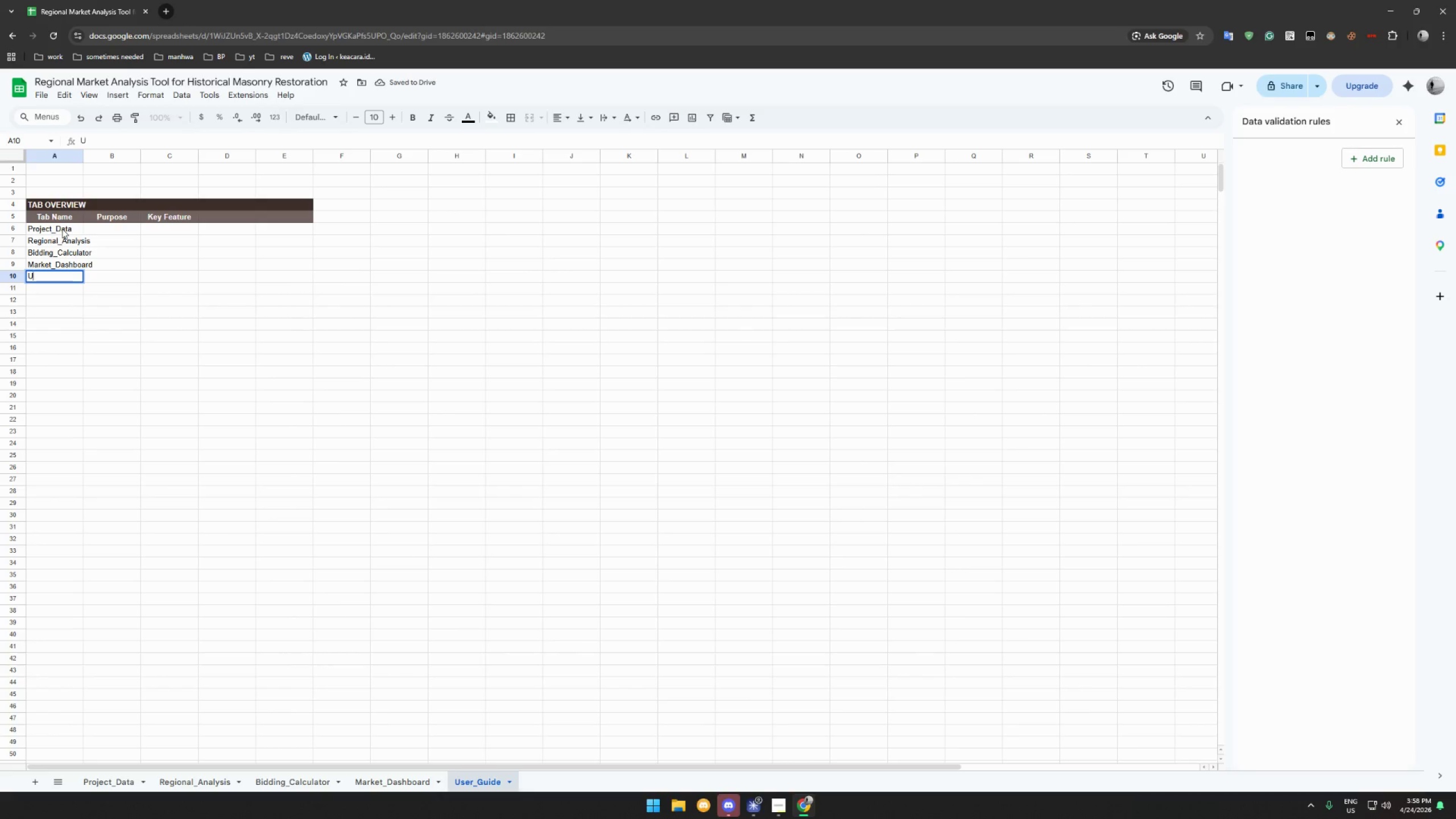 
type(User_Guide)
 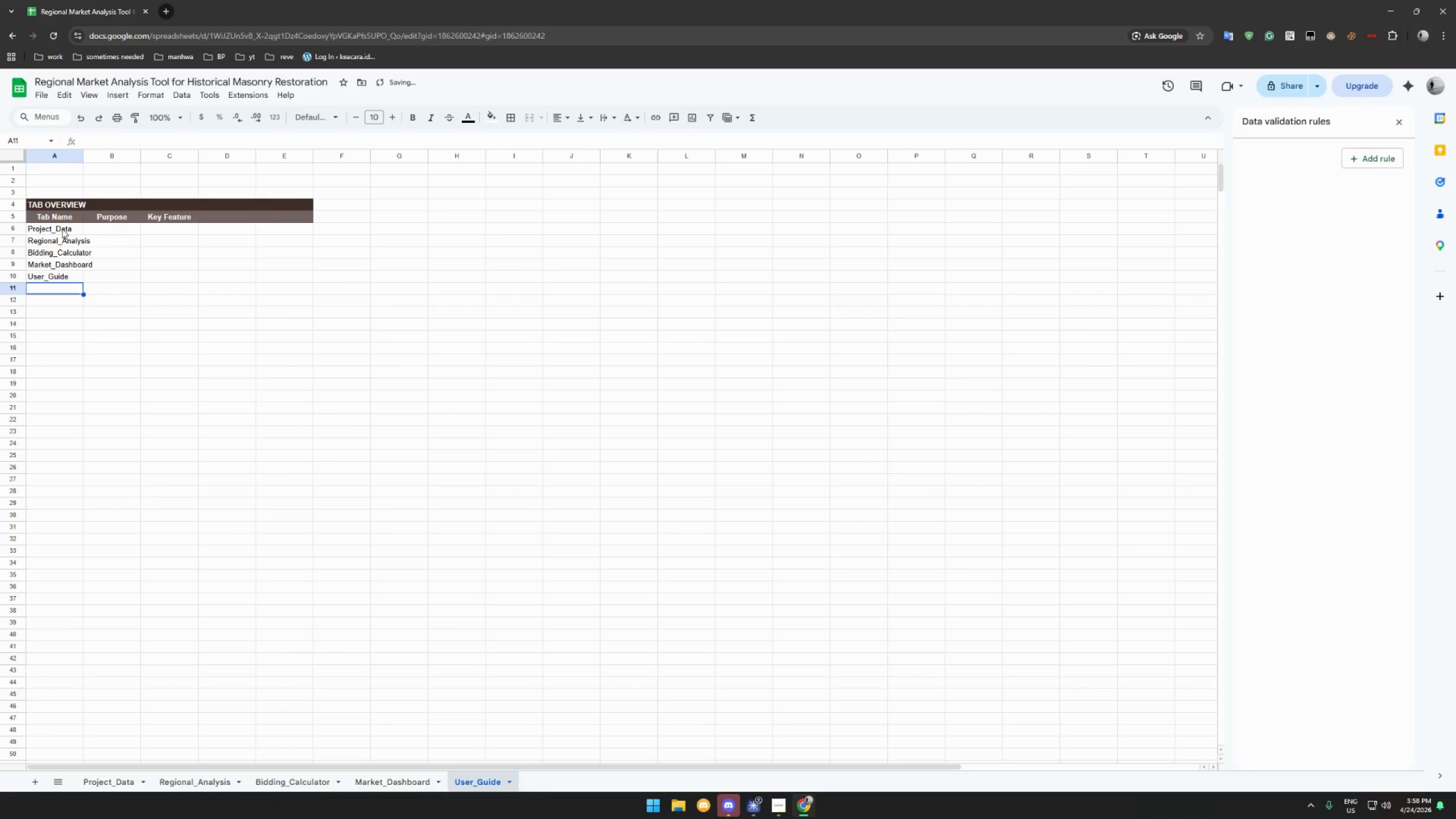 
 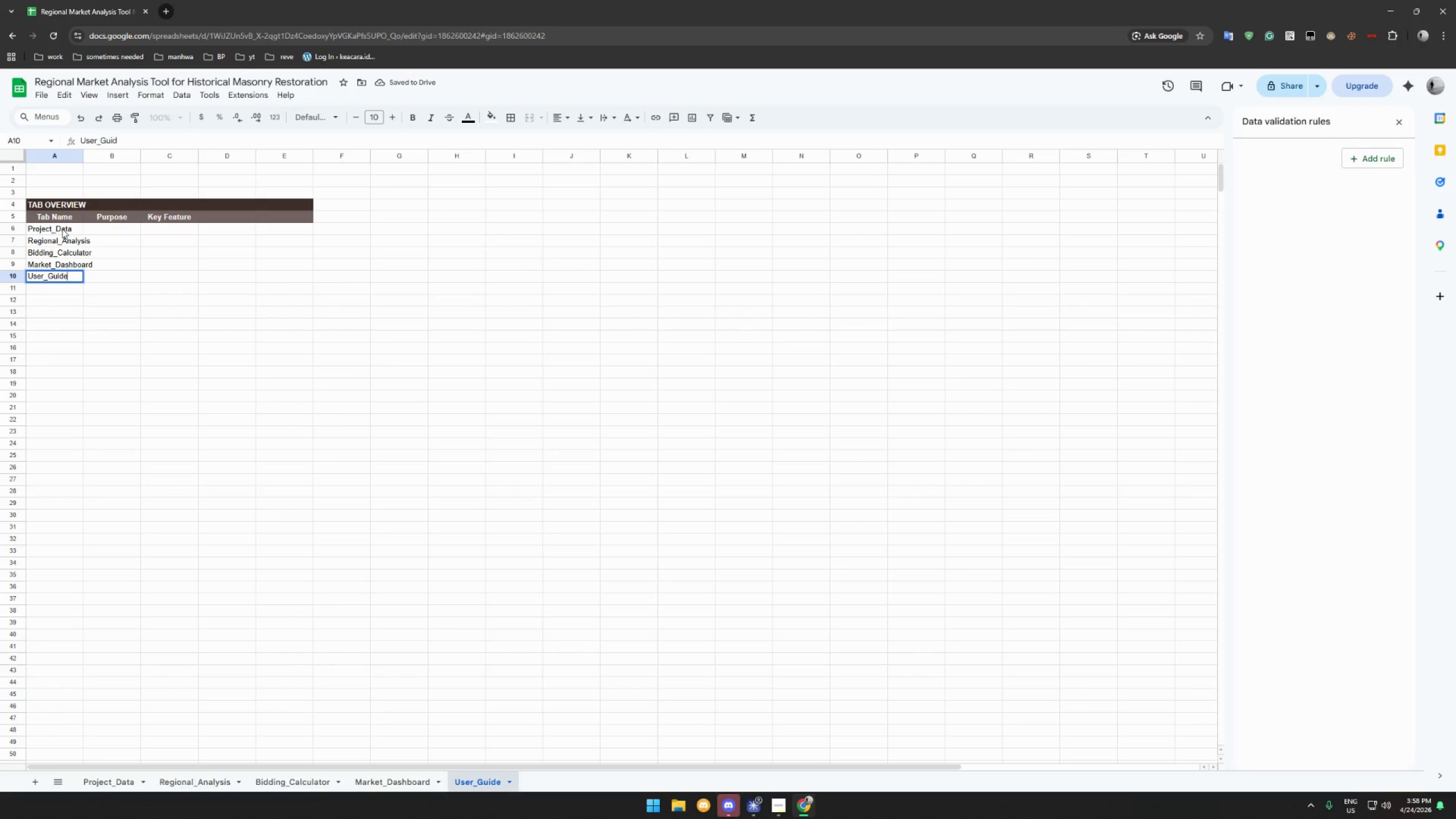 
key(Enter)
 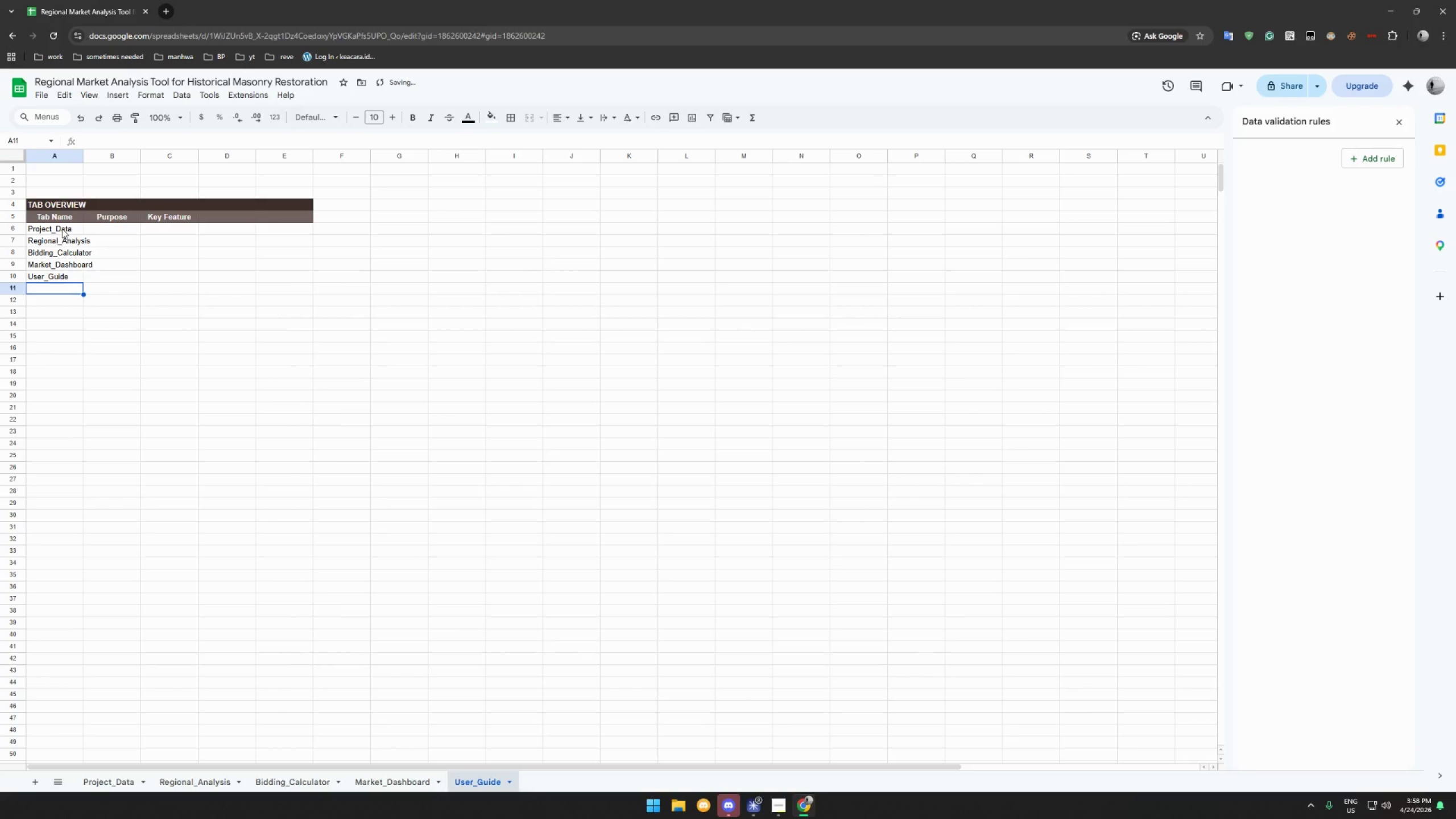 
key(Enter)
 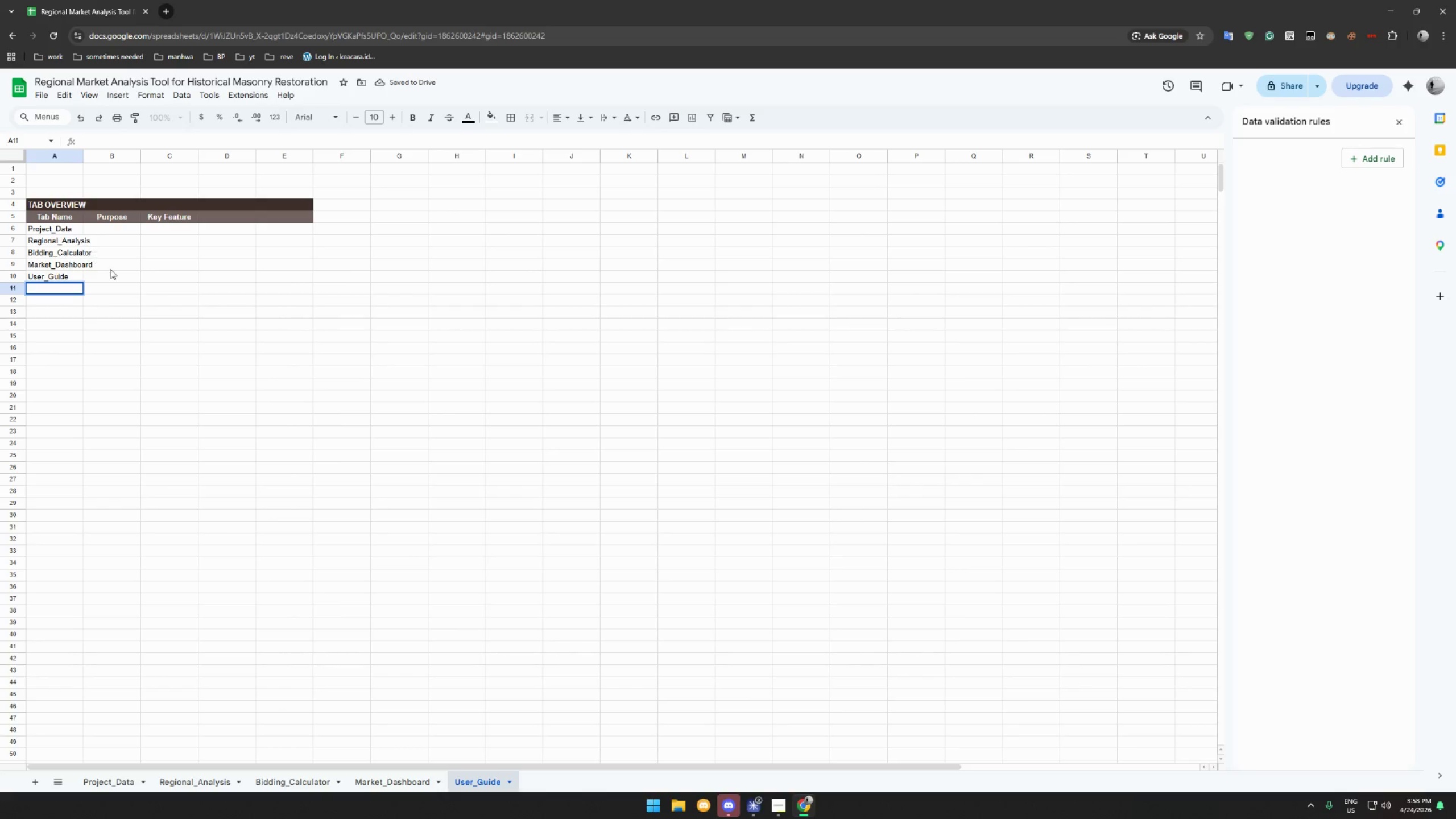 
left_click([158, 314])
 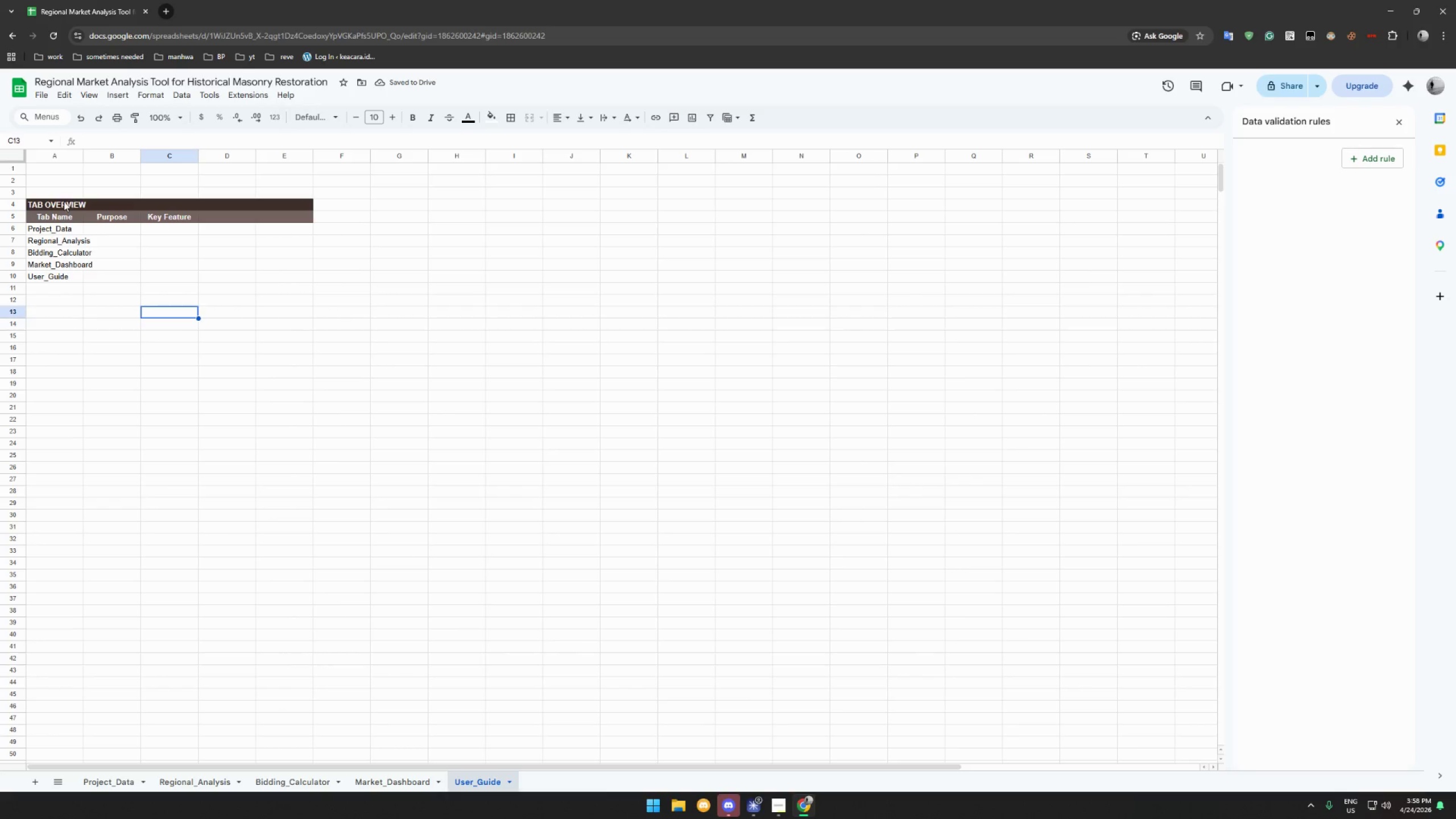 
left_click_drag(start_coordinate=[63, 202], to_coordinate=[297, 218])
 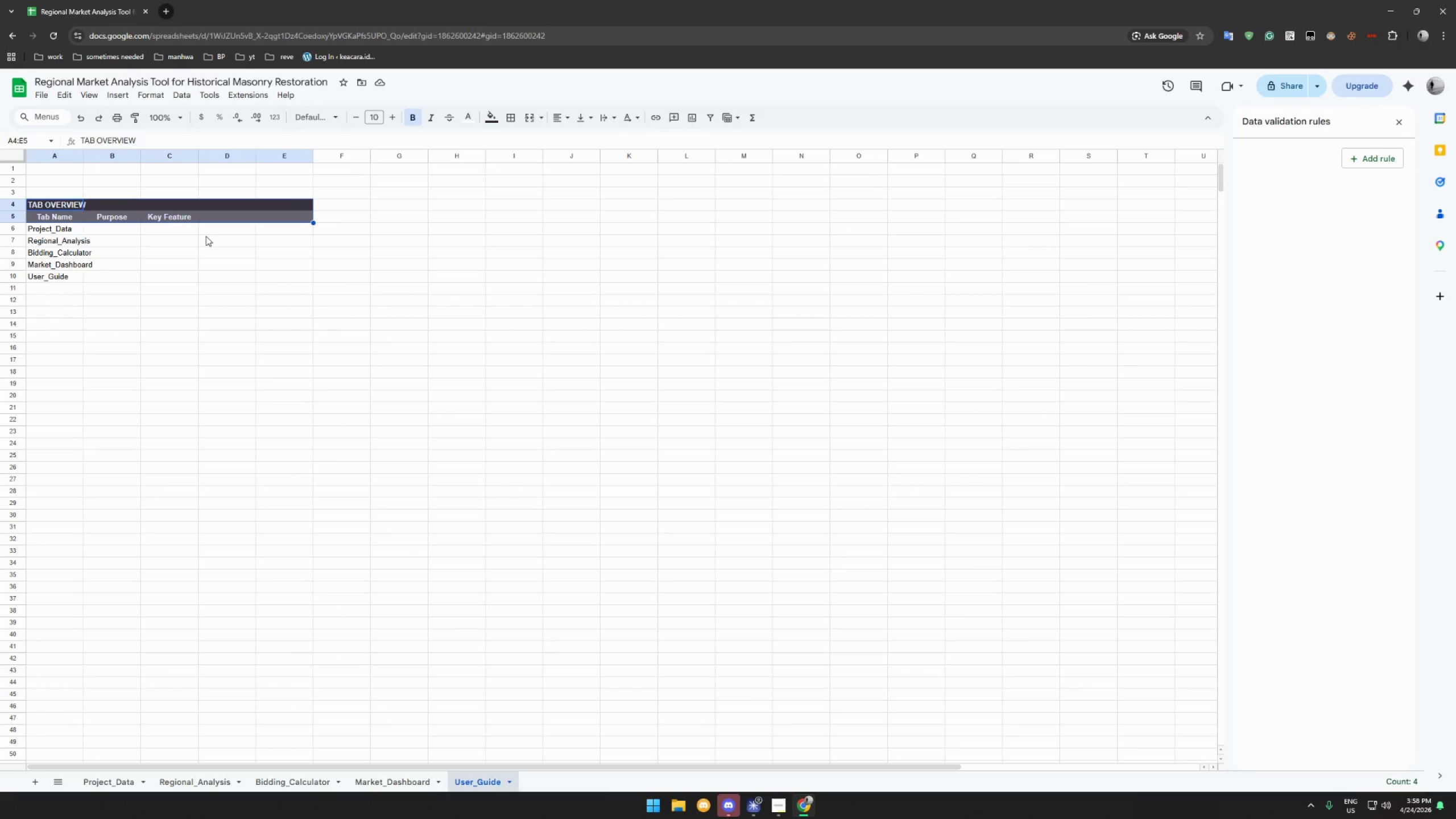 
left_click([205, 237])
 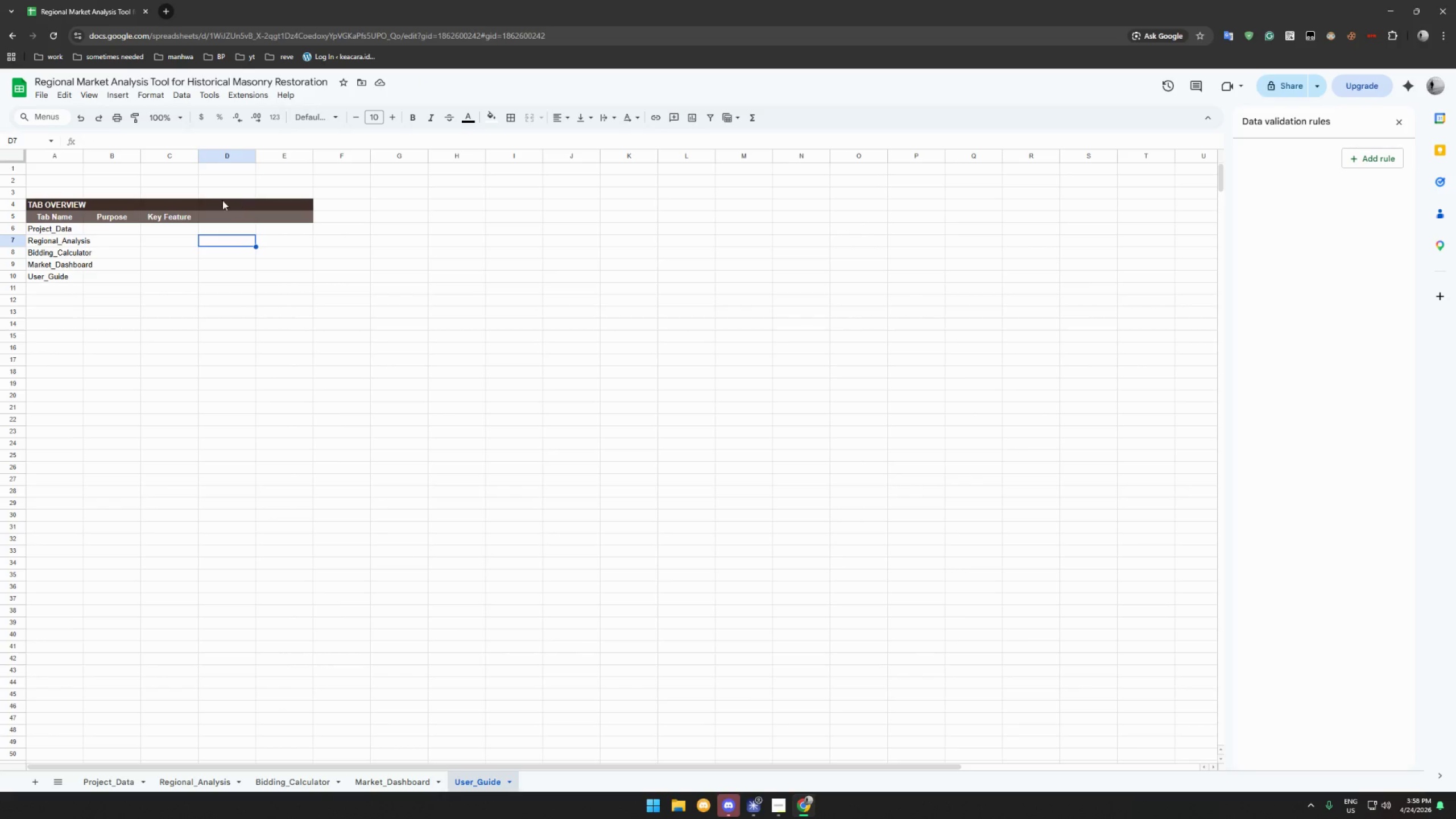 
left_click_drag(start_coordinate=[213, 200], to_coordinate=[288, 217])
 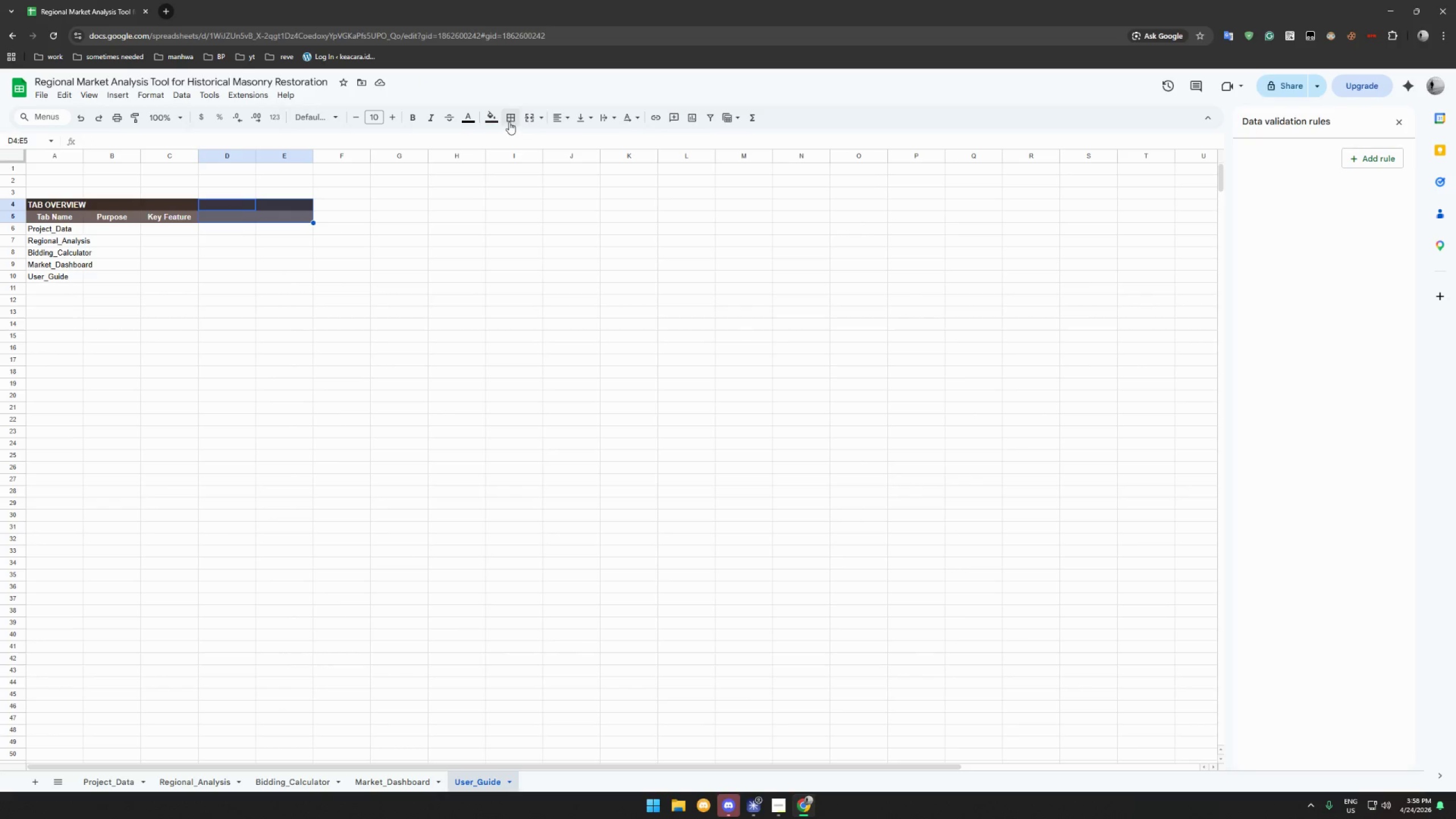 
left_click([496, 118])
 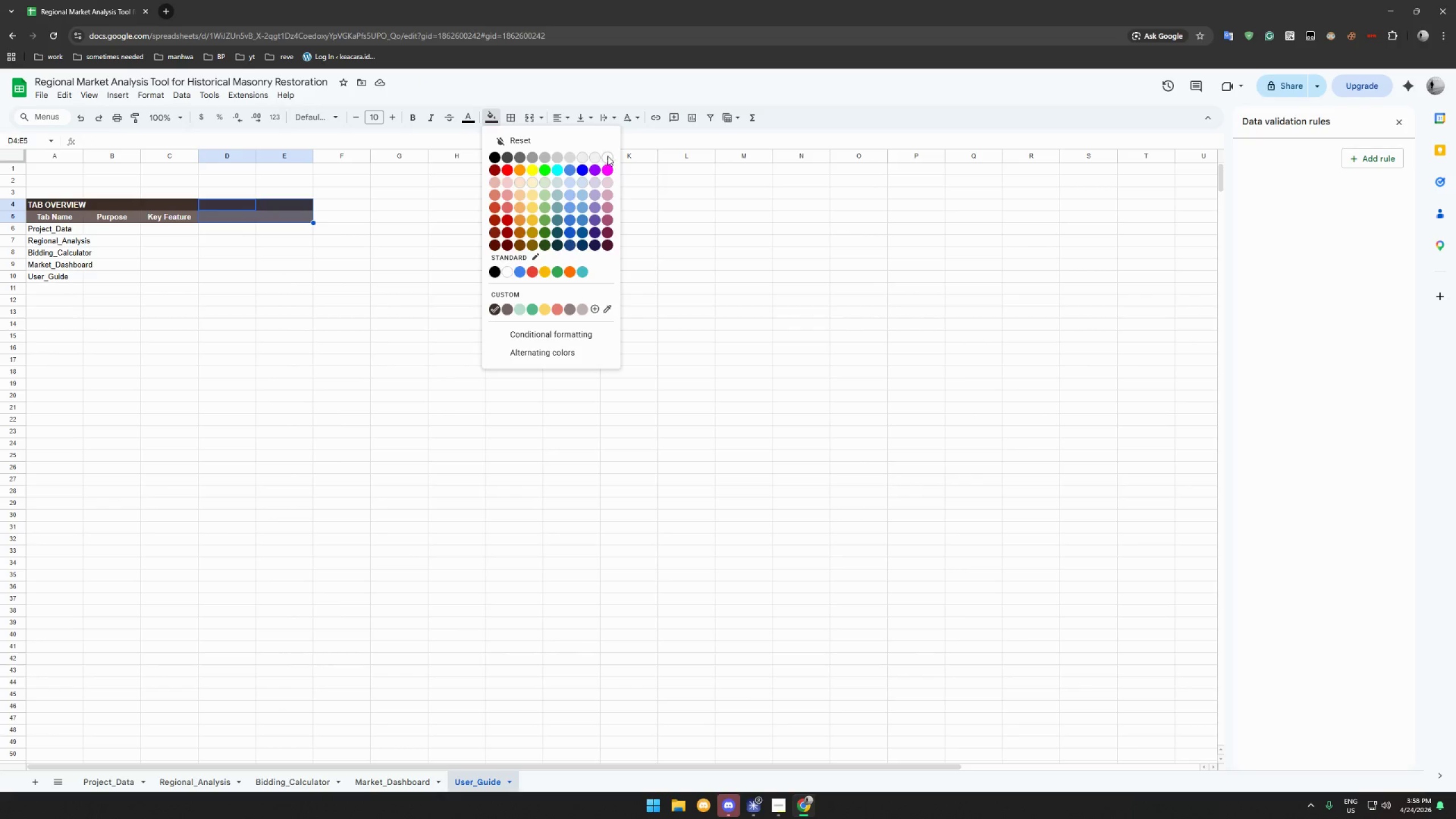 
double_click([635, 209])
 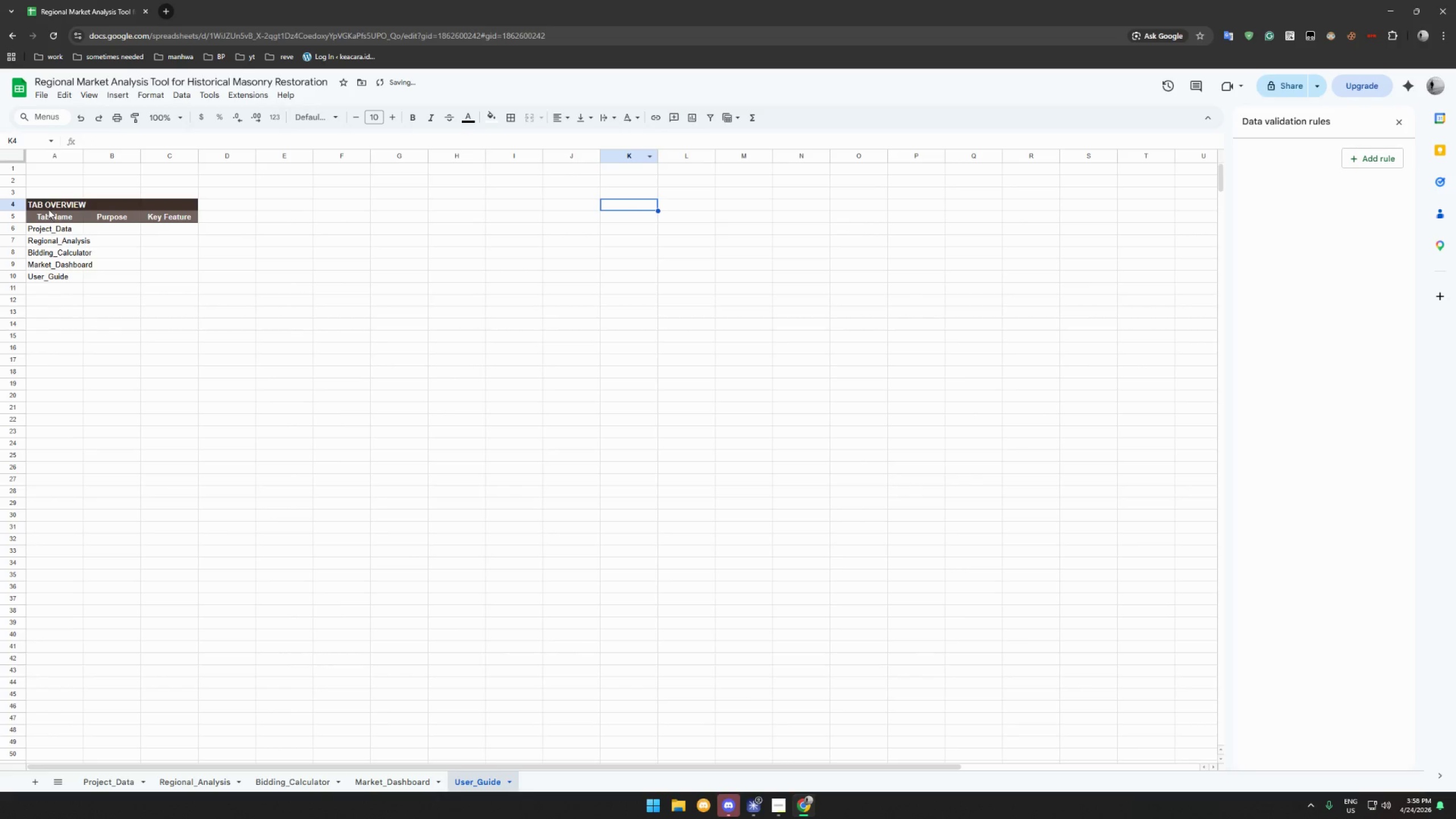 
left_click_drag(start_coordinate=[52, 204], to_coordinate=[169, 214])
 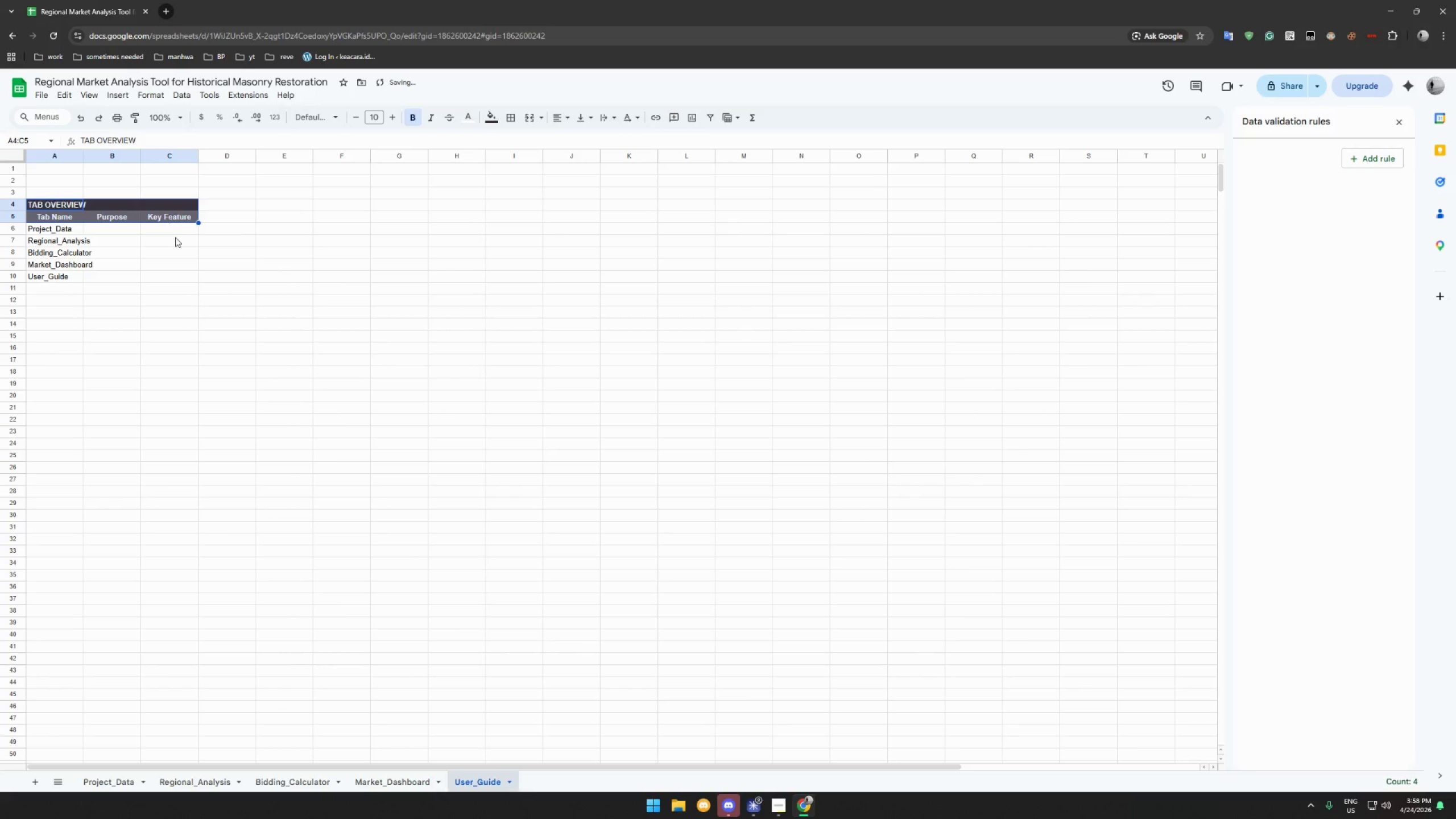 
key(Control+C)
 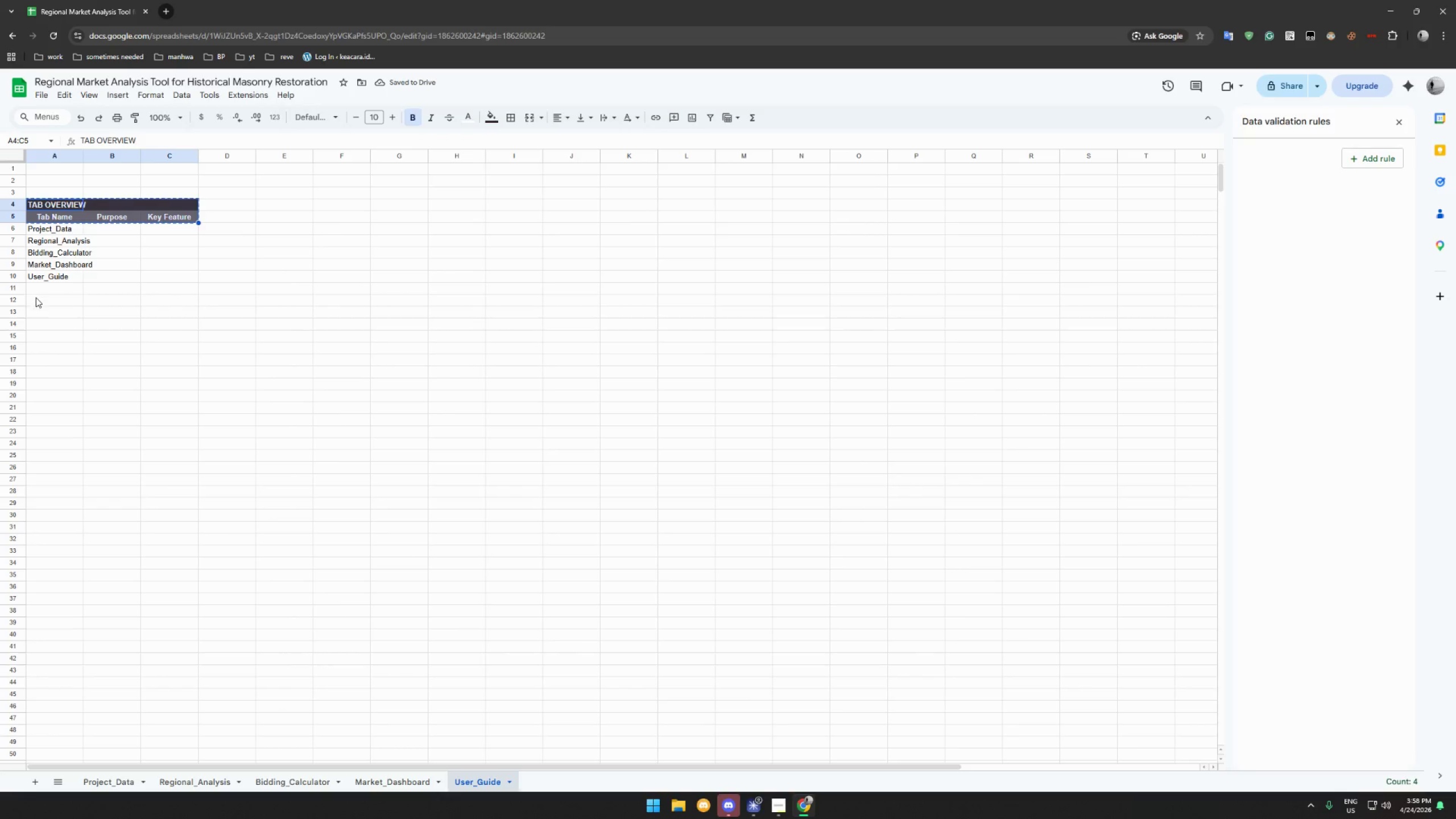 
left_click([35, 302])
 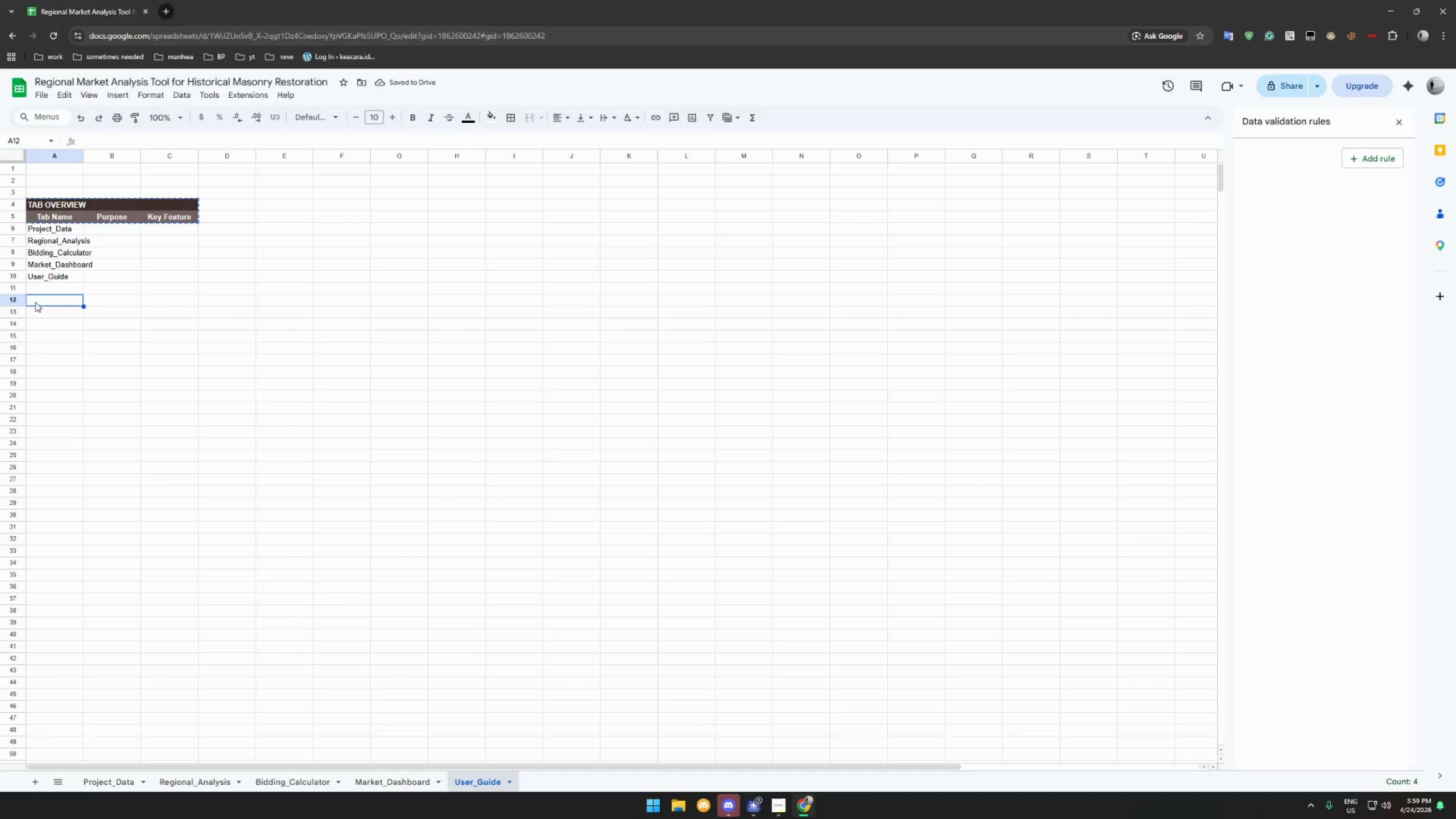 
key(Control+ControlLeft)
 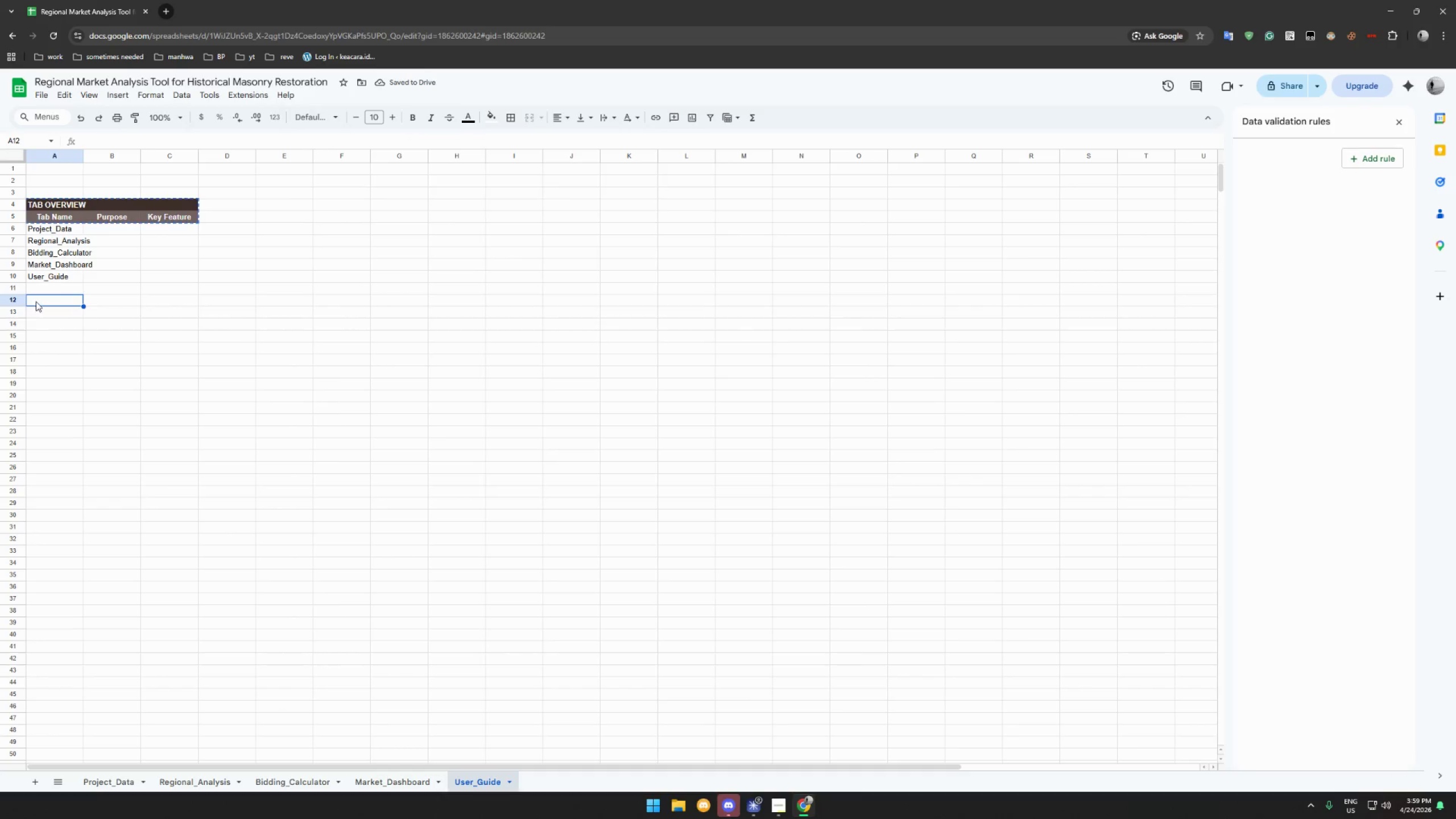 
key(Control+V)
 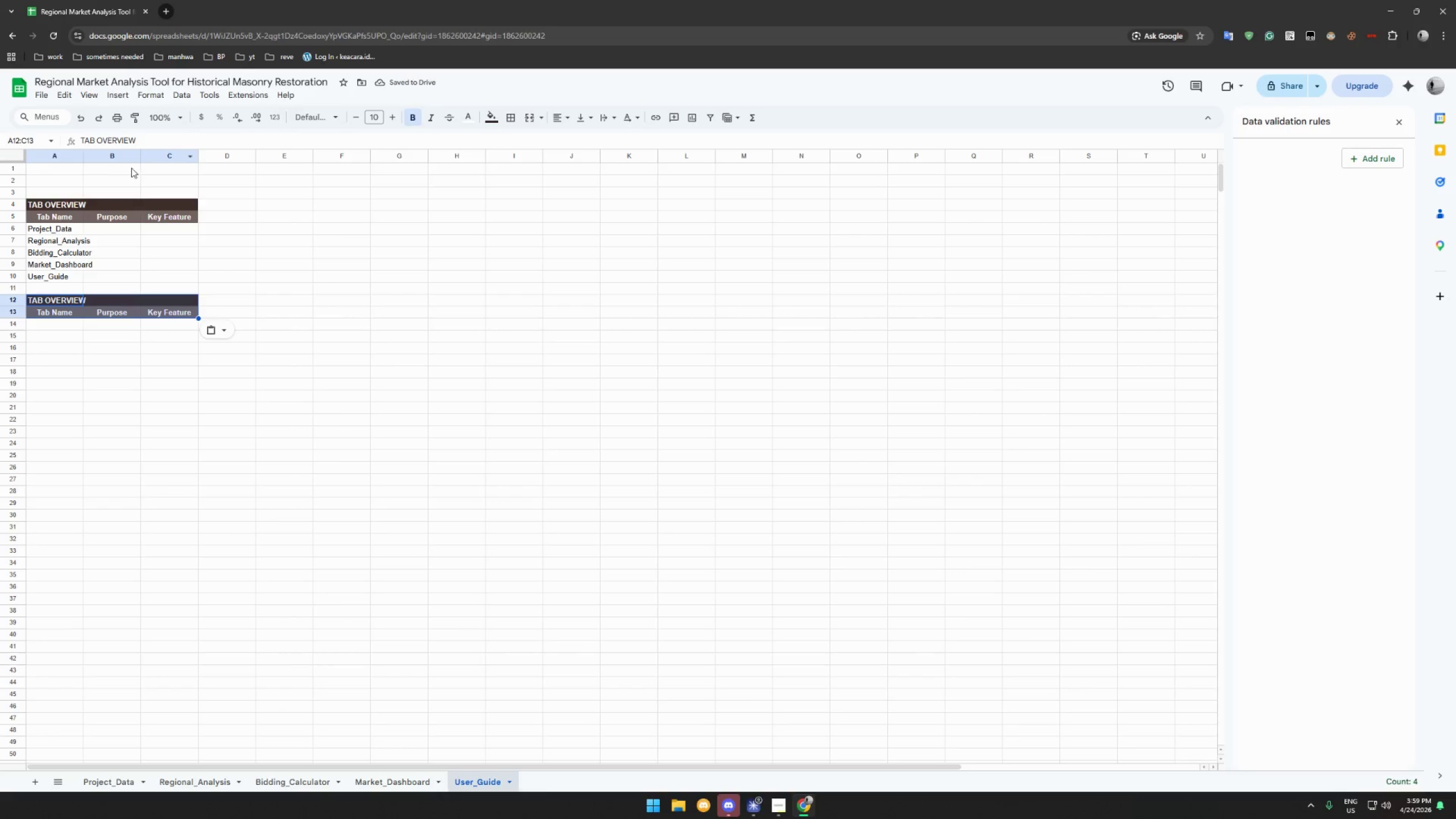 
double_click([84, 158])
 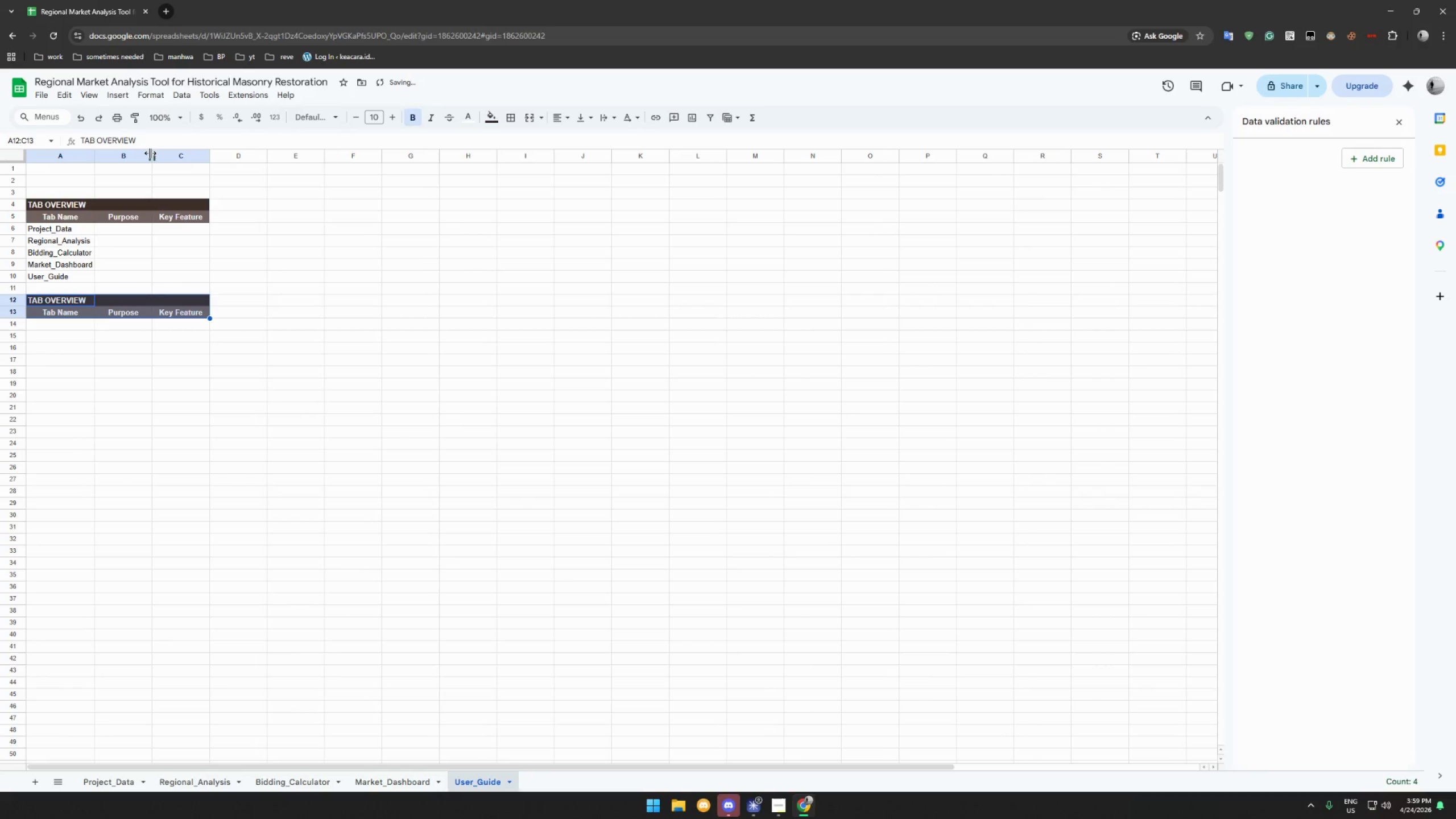 
left_click_drag(start_coordinate=[150, 153], to_coordinate=[206, 163])
 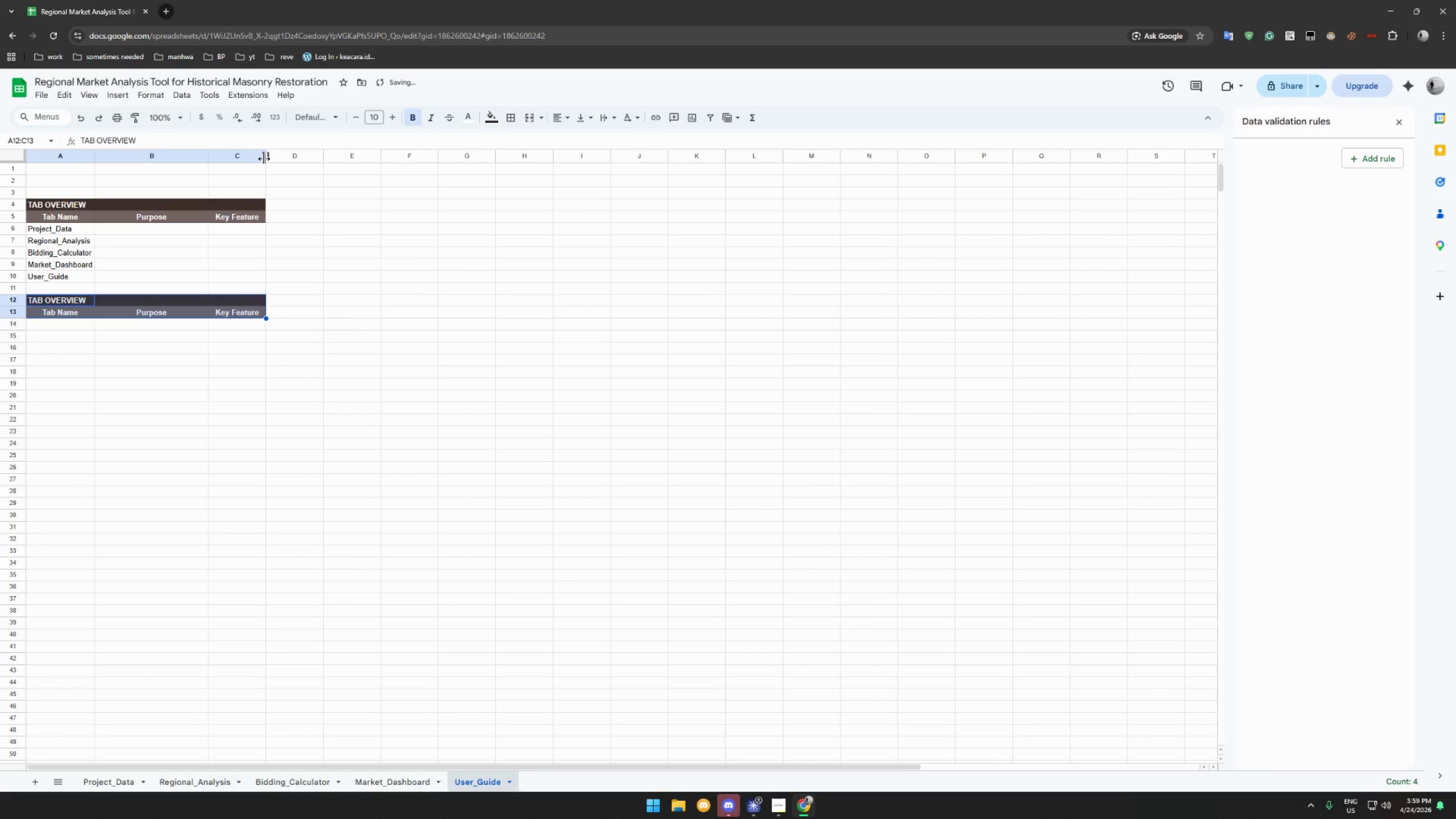 
left_click_drag(start_coordinate=[264, 159], to_coordinate=[322, 162])
 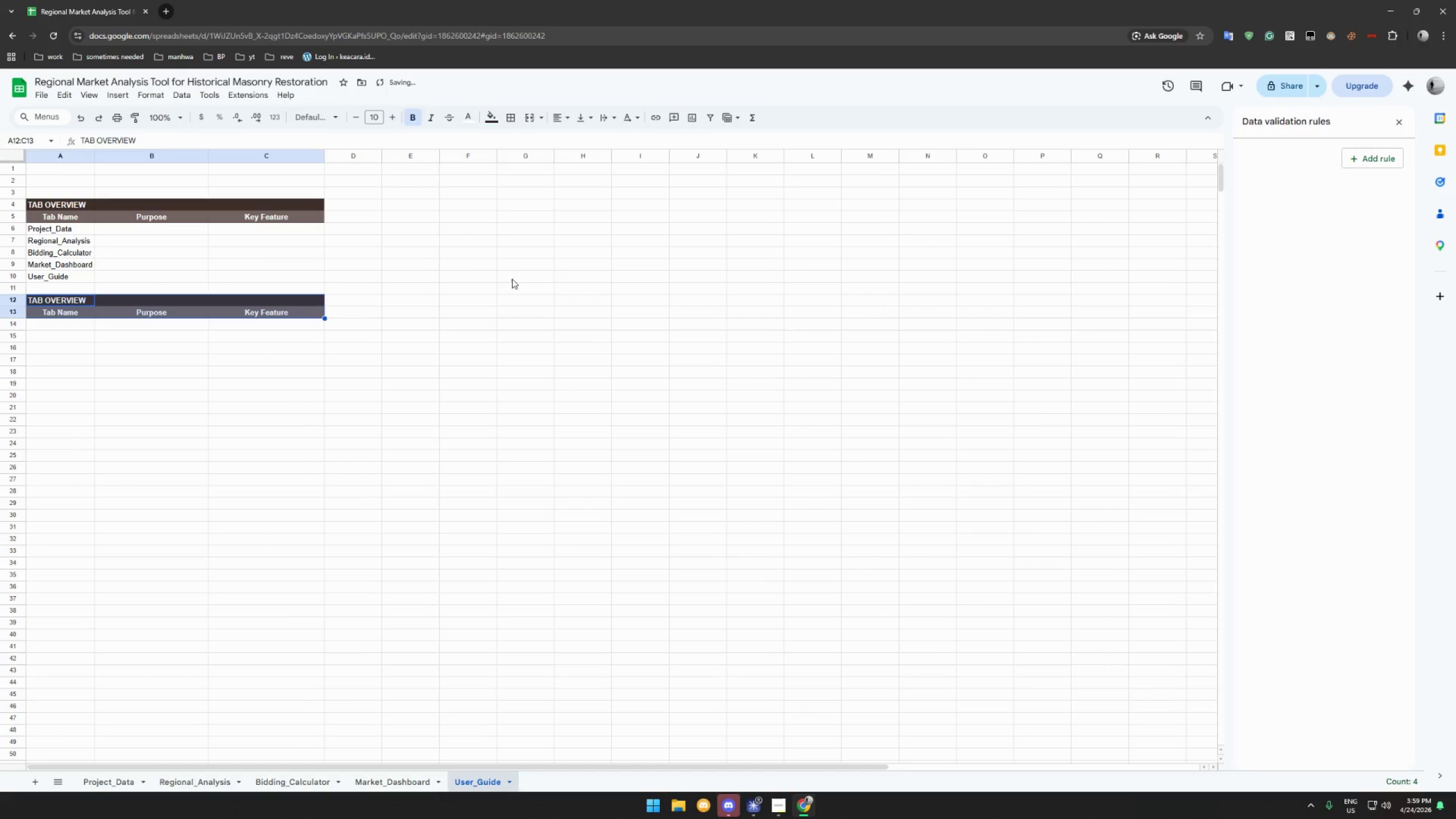 
left_click([512, 279])
 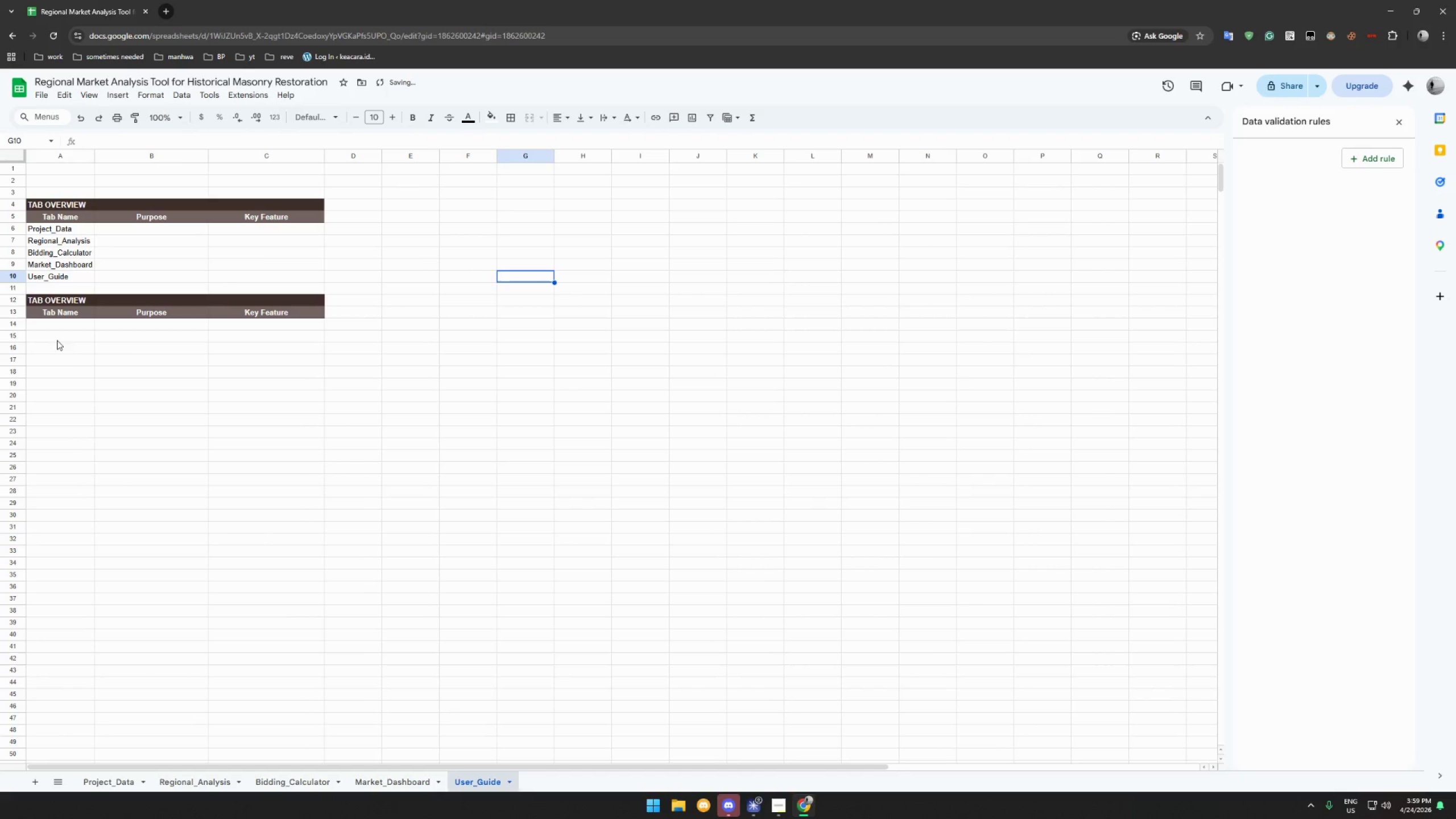 
left_click([59, 334])
 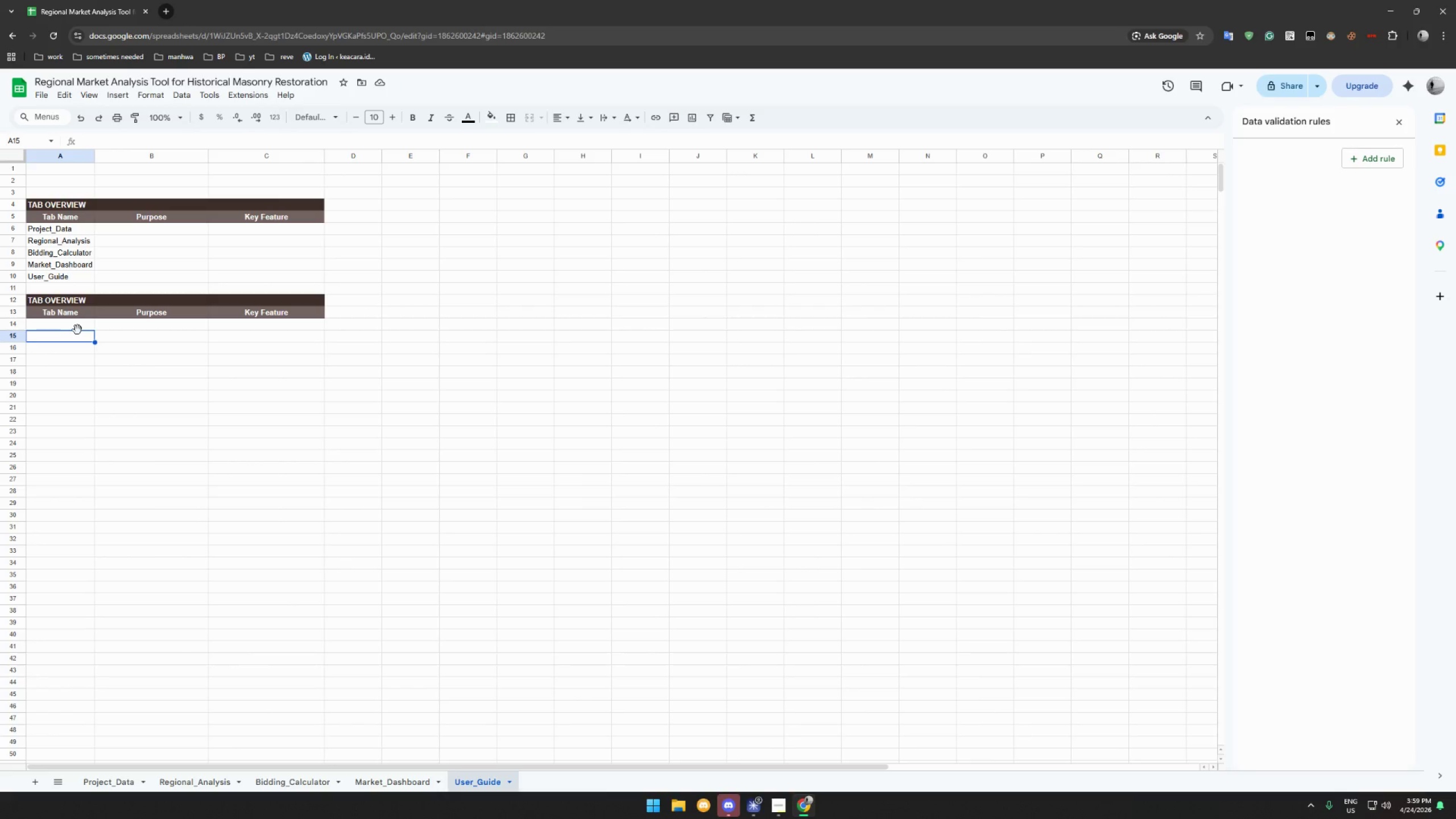 
wait(9.12)
 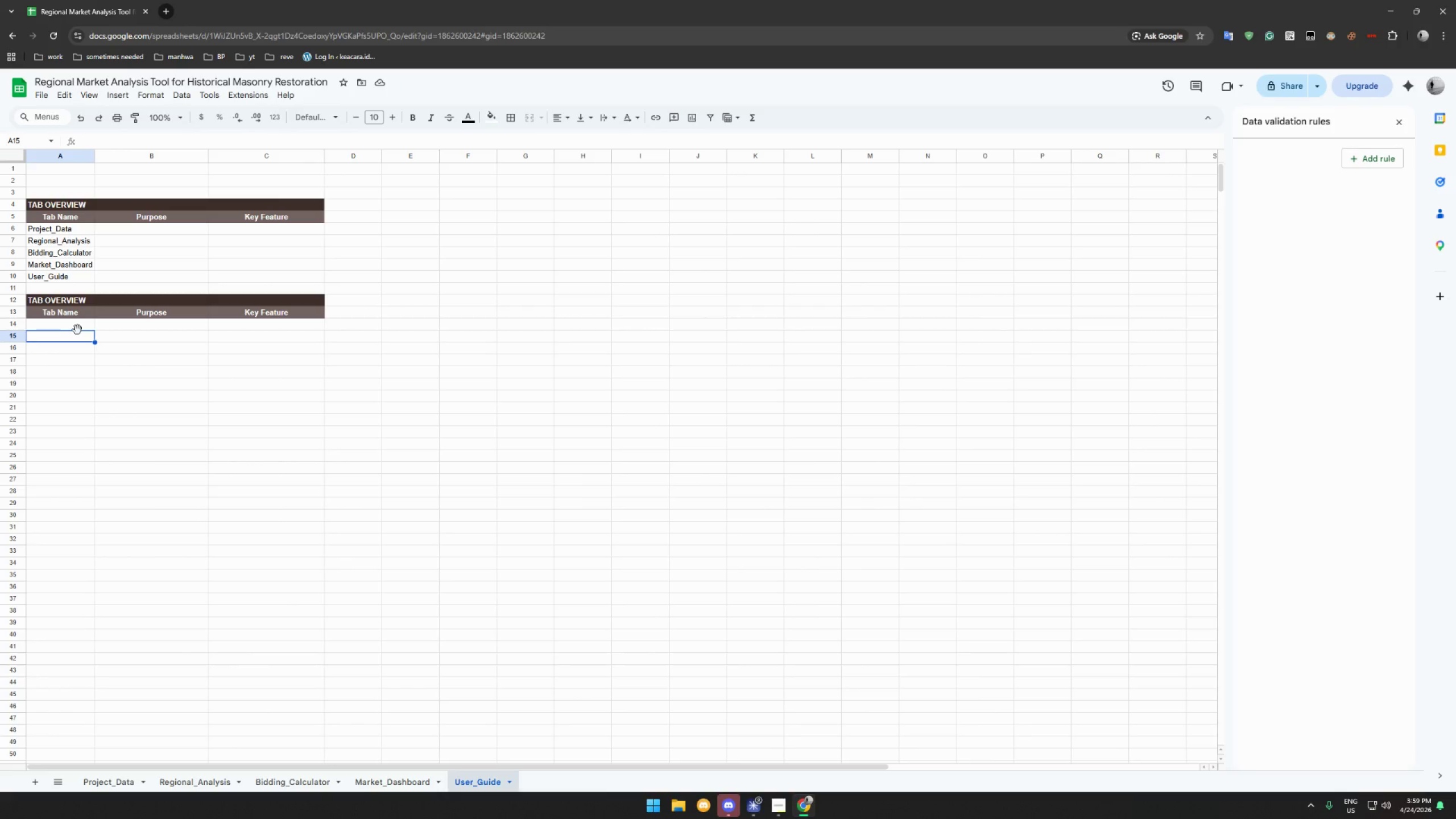 
scroll: coordinate [130, 351], scroll_direction: up, amount: 4.0
 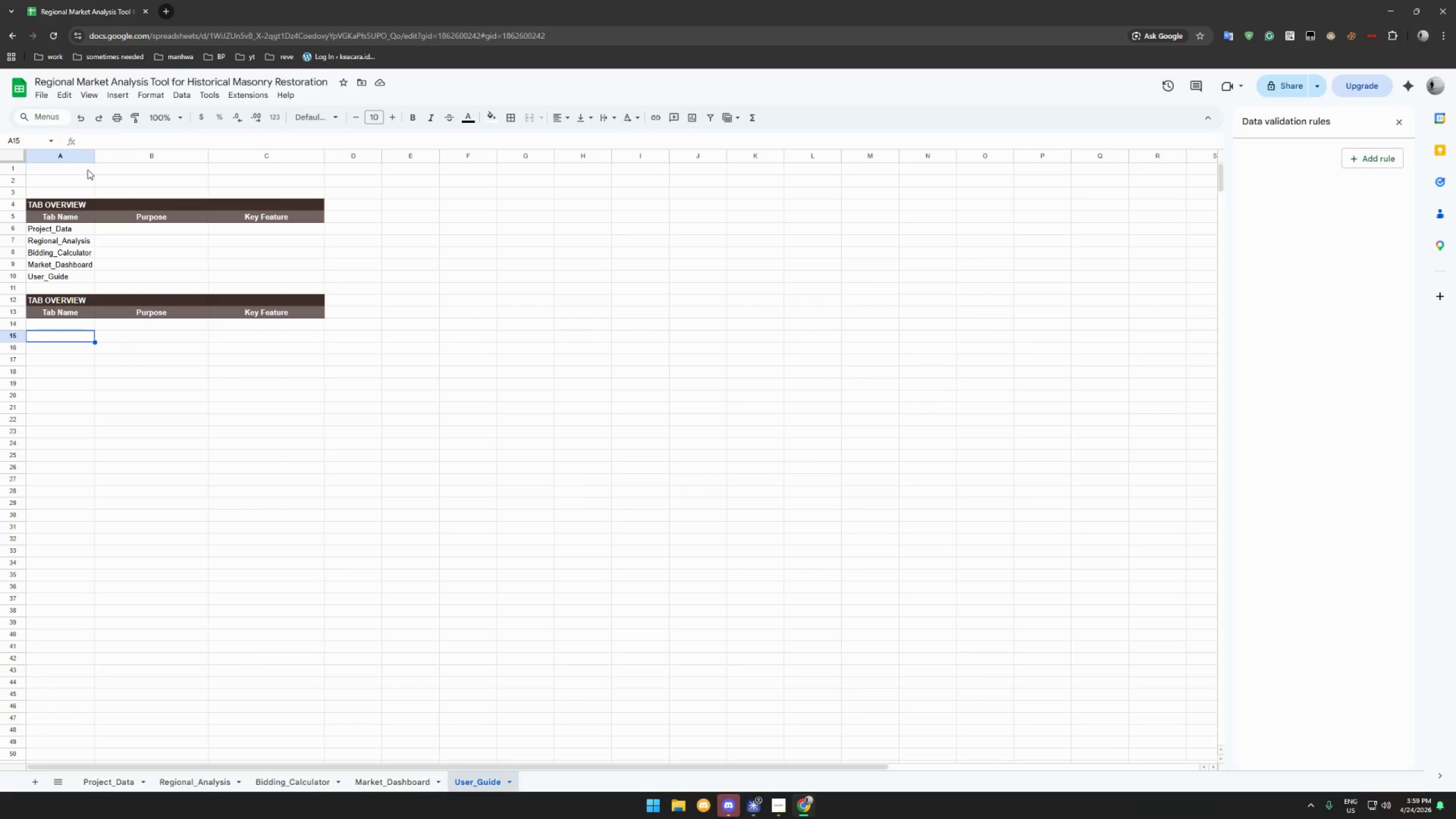 
left_click([67, 171])
 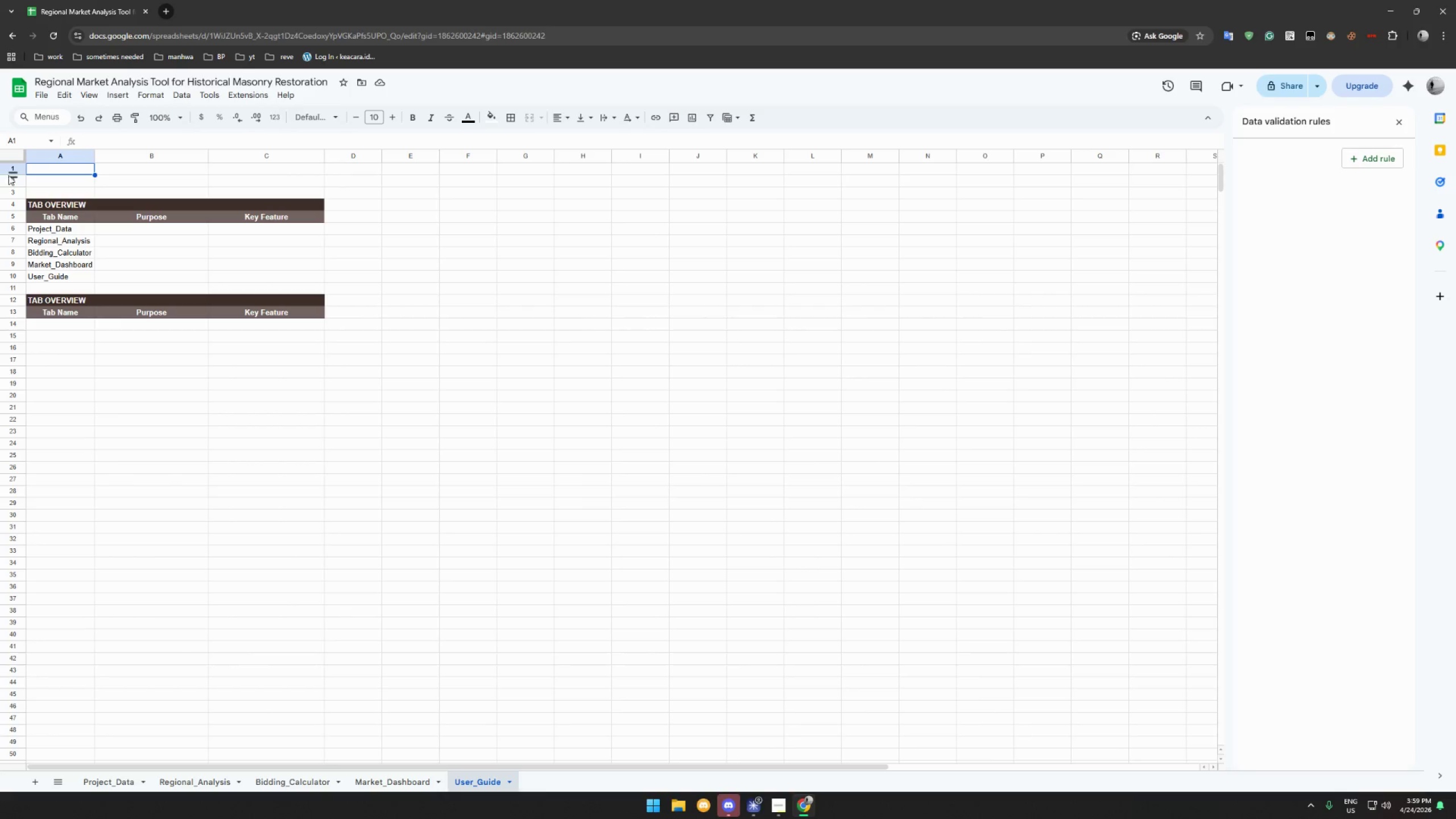 
left_click_drag(start_coordinate=[10, 173], to_coordinate=[11, 184])
 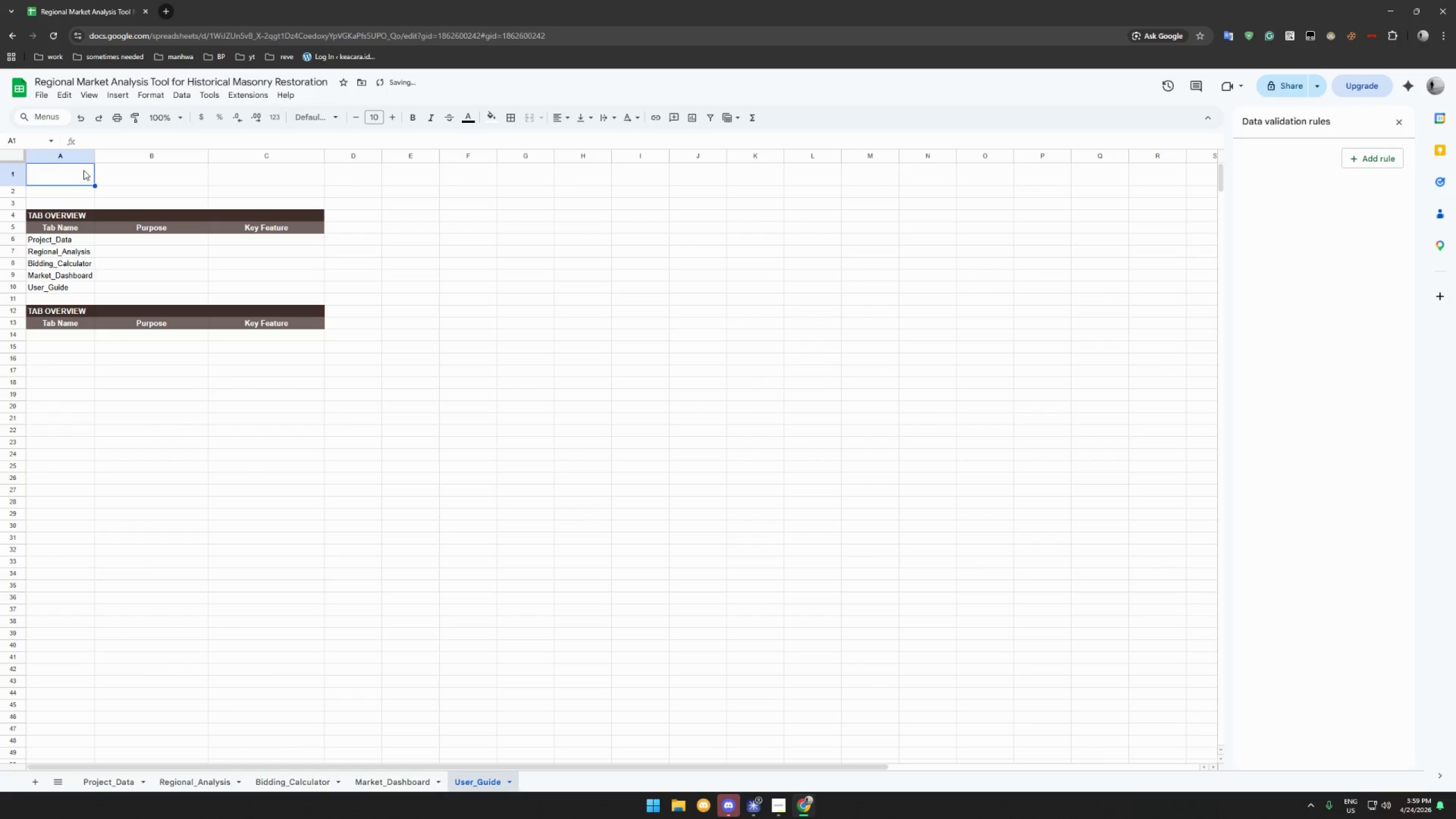 
left_click([84, 170])
 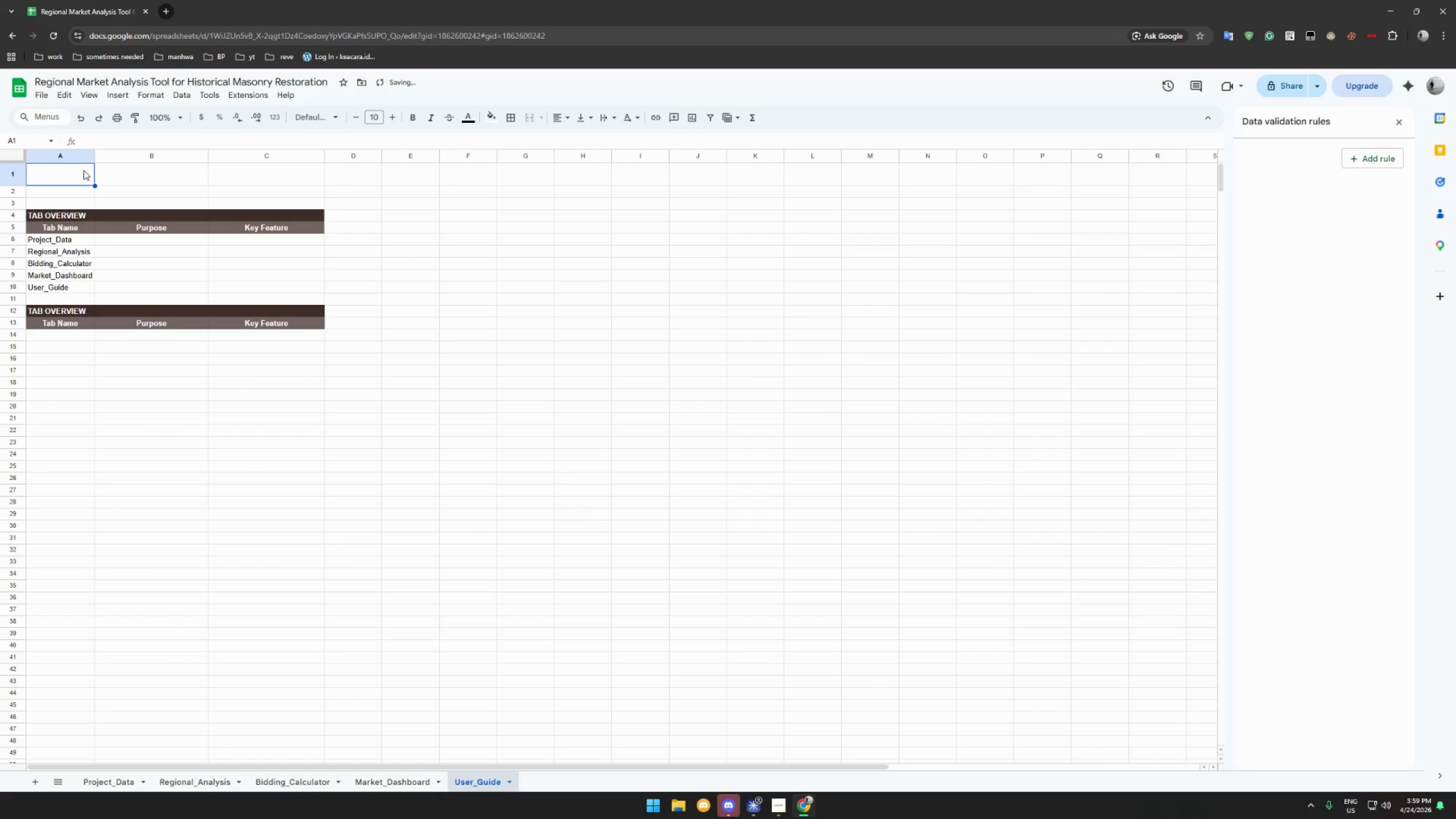 
type(USER GUIDE)
 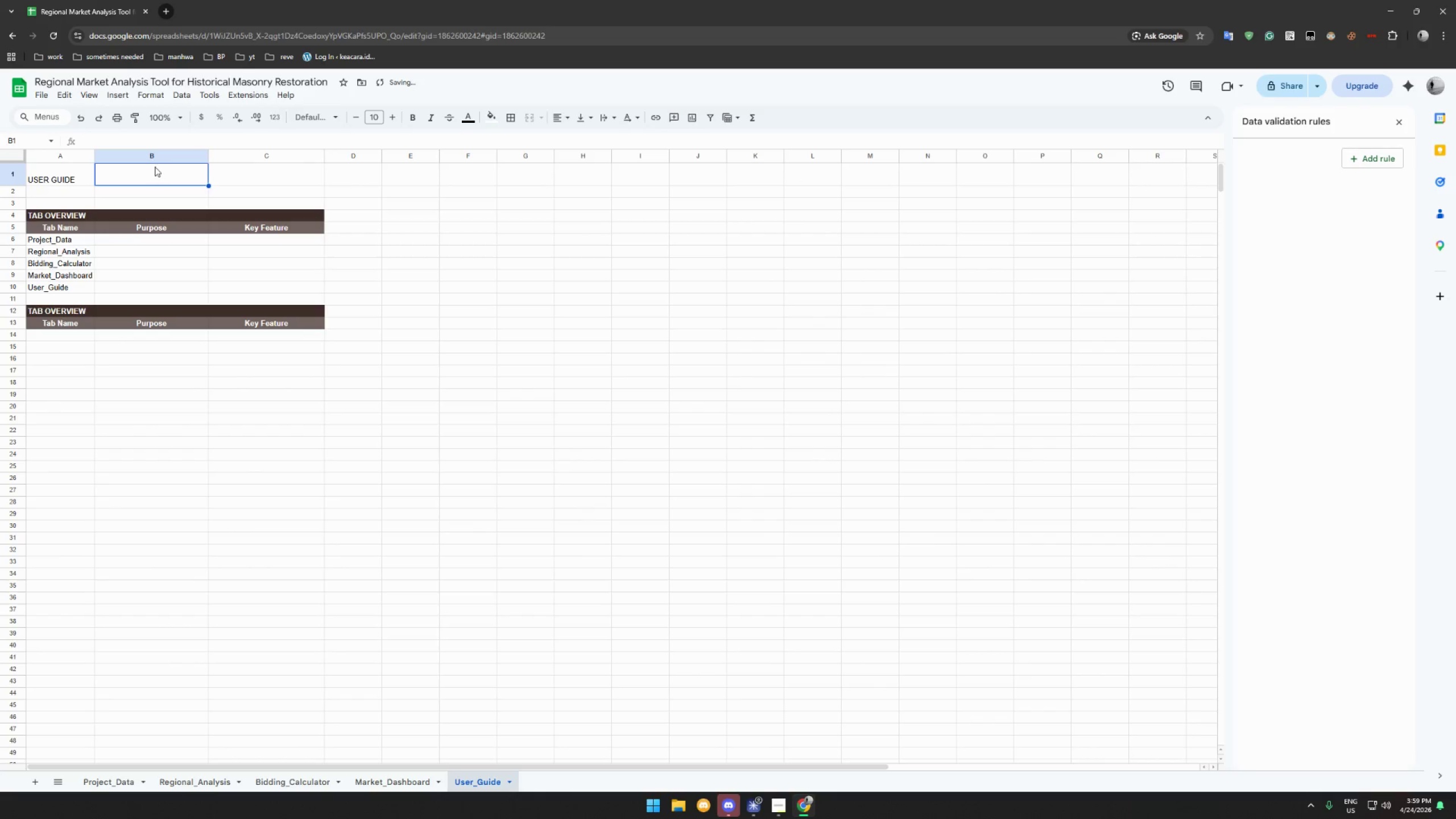 
double_click([83, 171])
 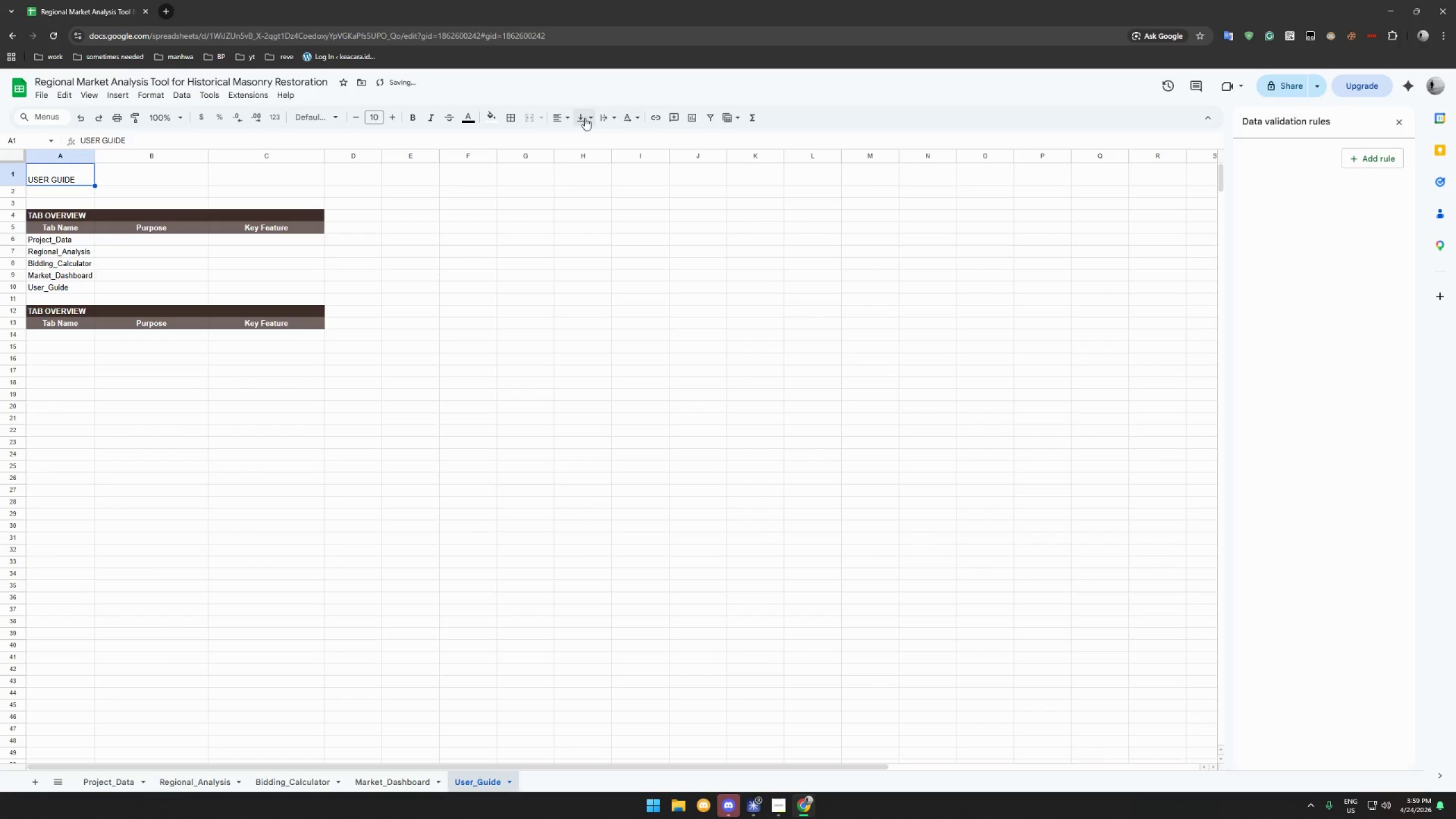 
left_click([592, 118])
 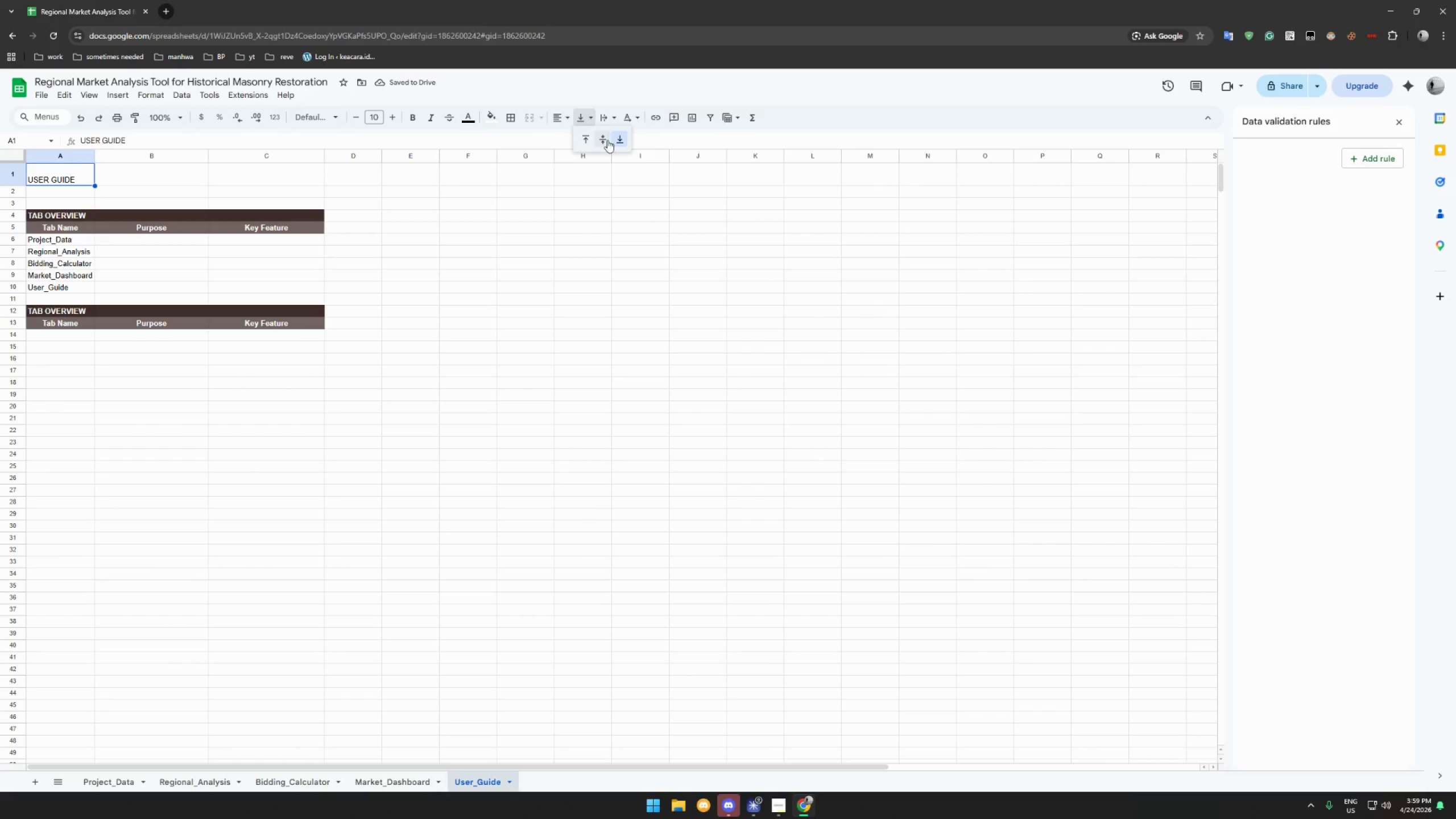 
left_click([603, 138])
 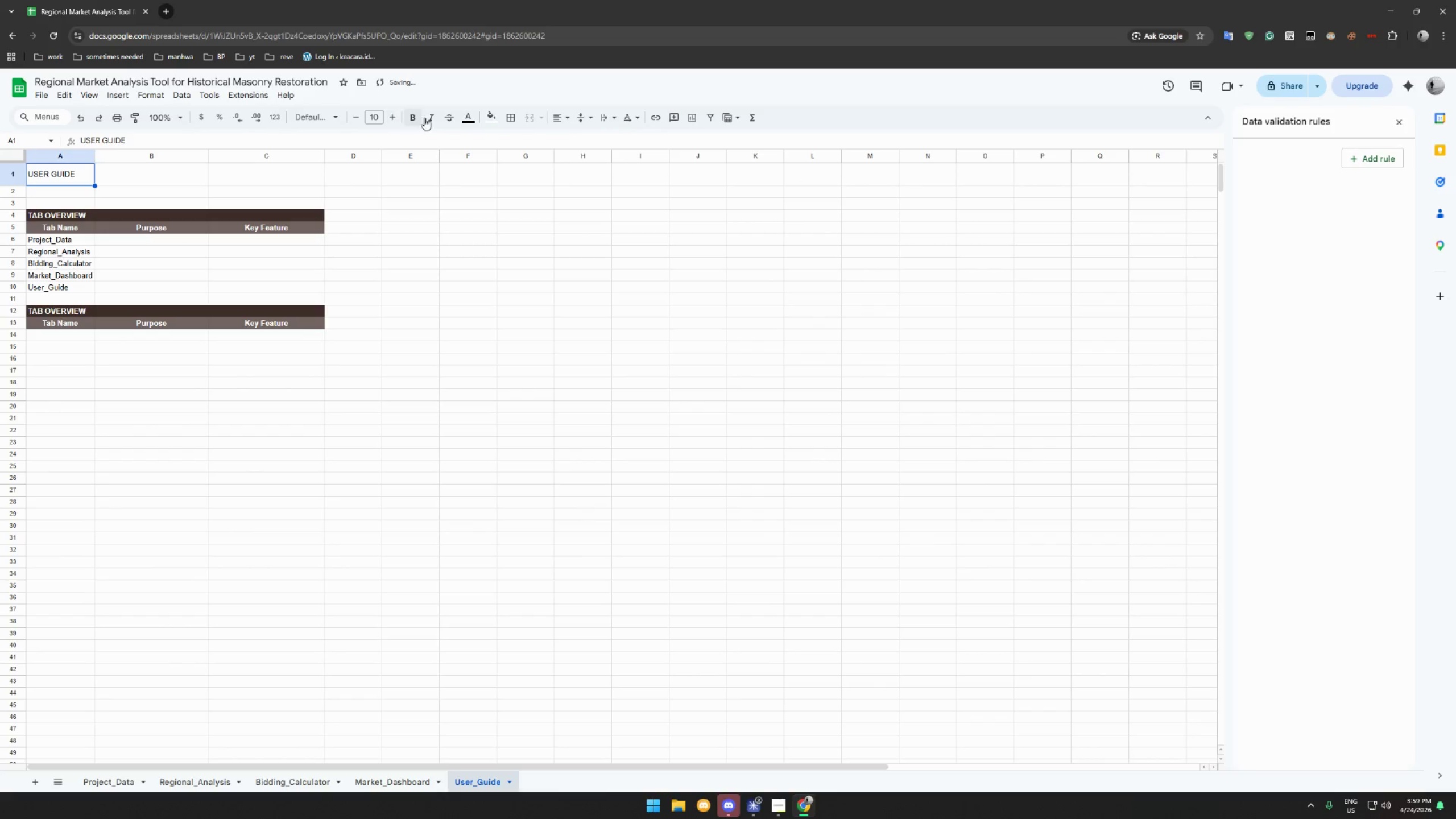 
left_click([409, 114])
 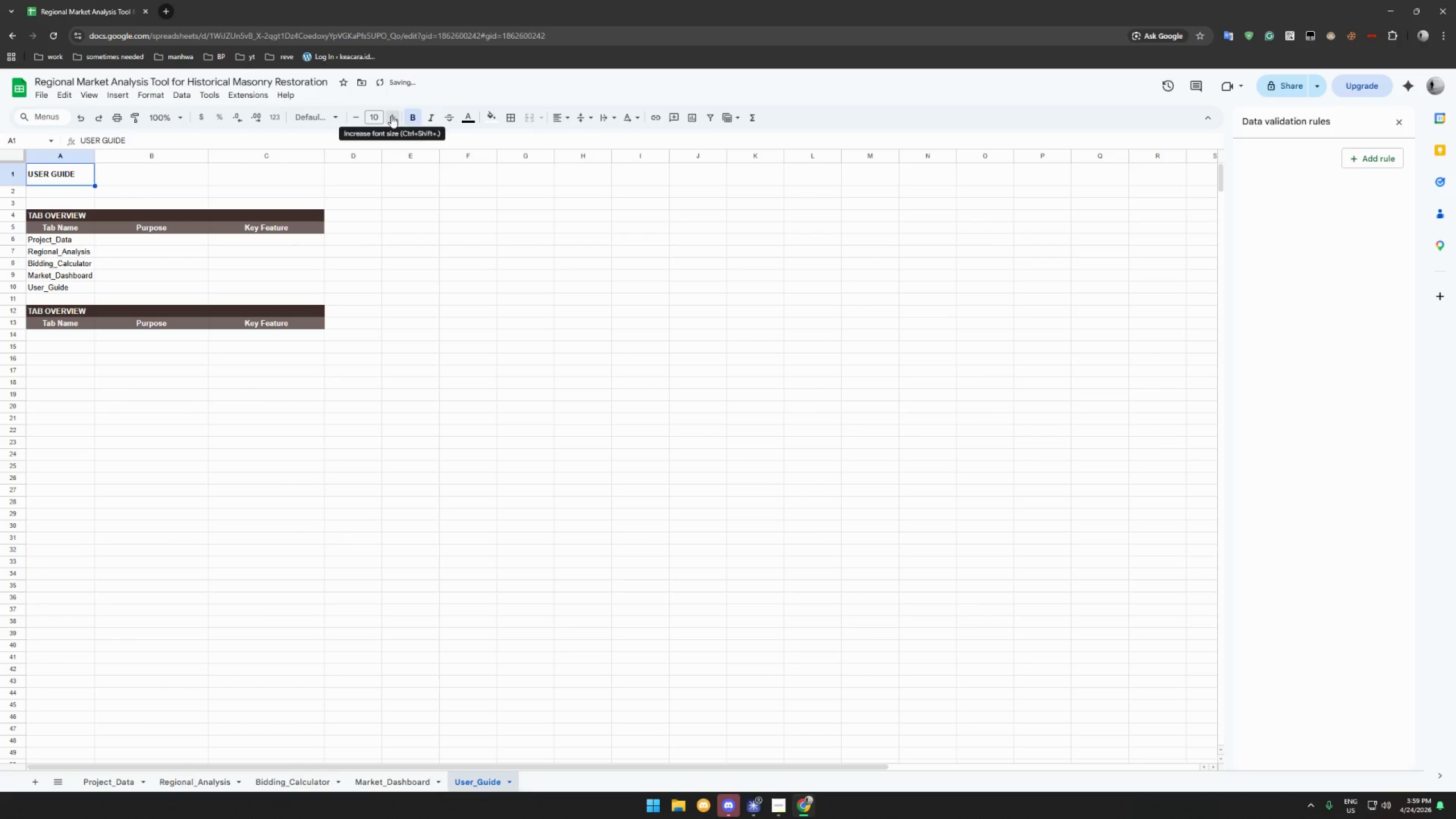 
double_click([391, 115])
 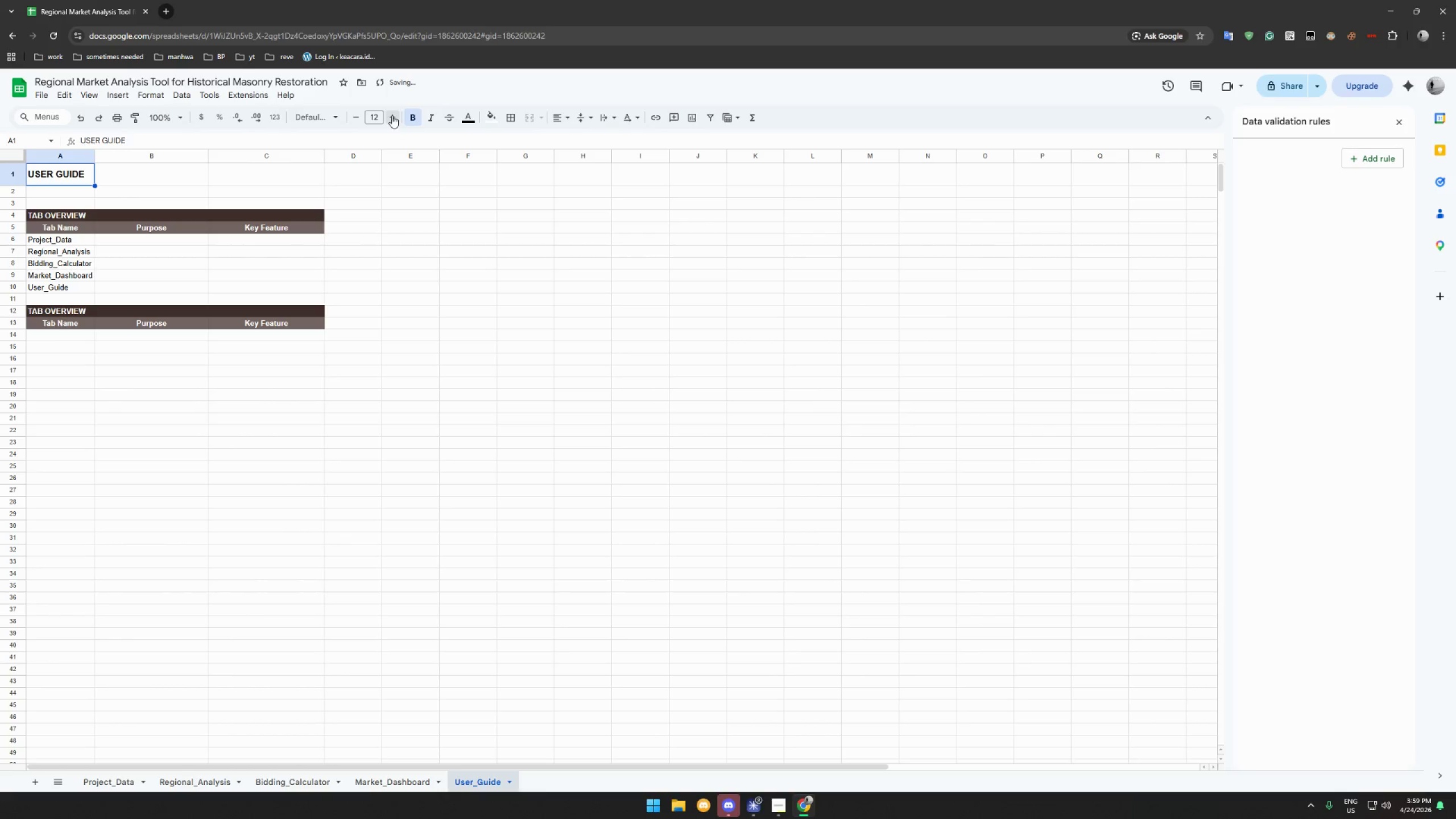 
triple_click([392, 115])
 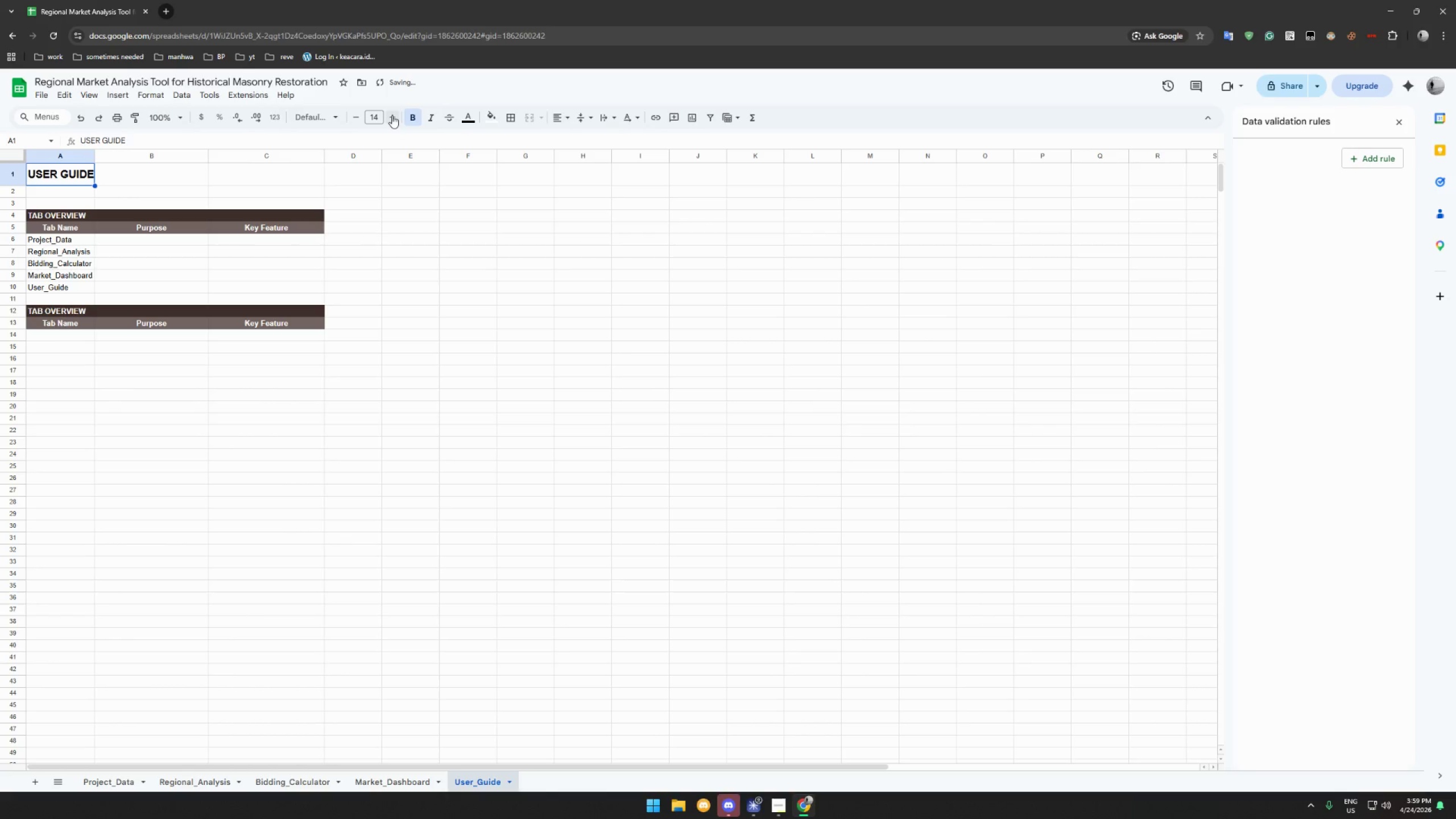 
left_click([392, 115])
 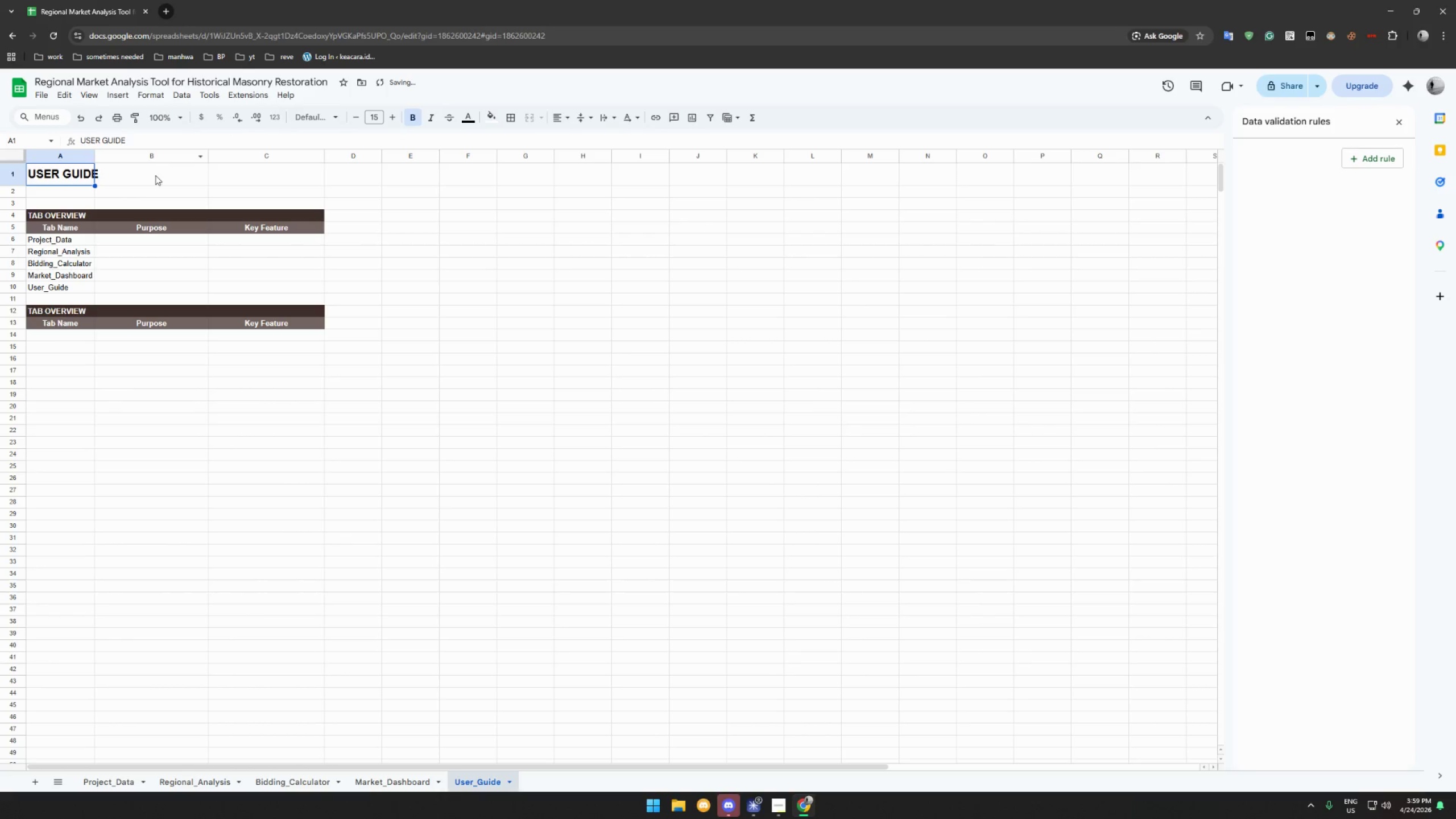 
left_click([163, 184])
 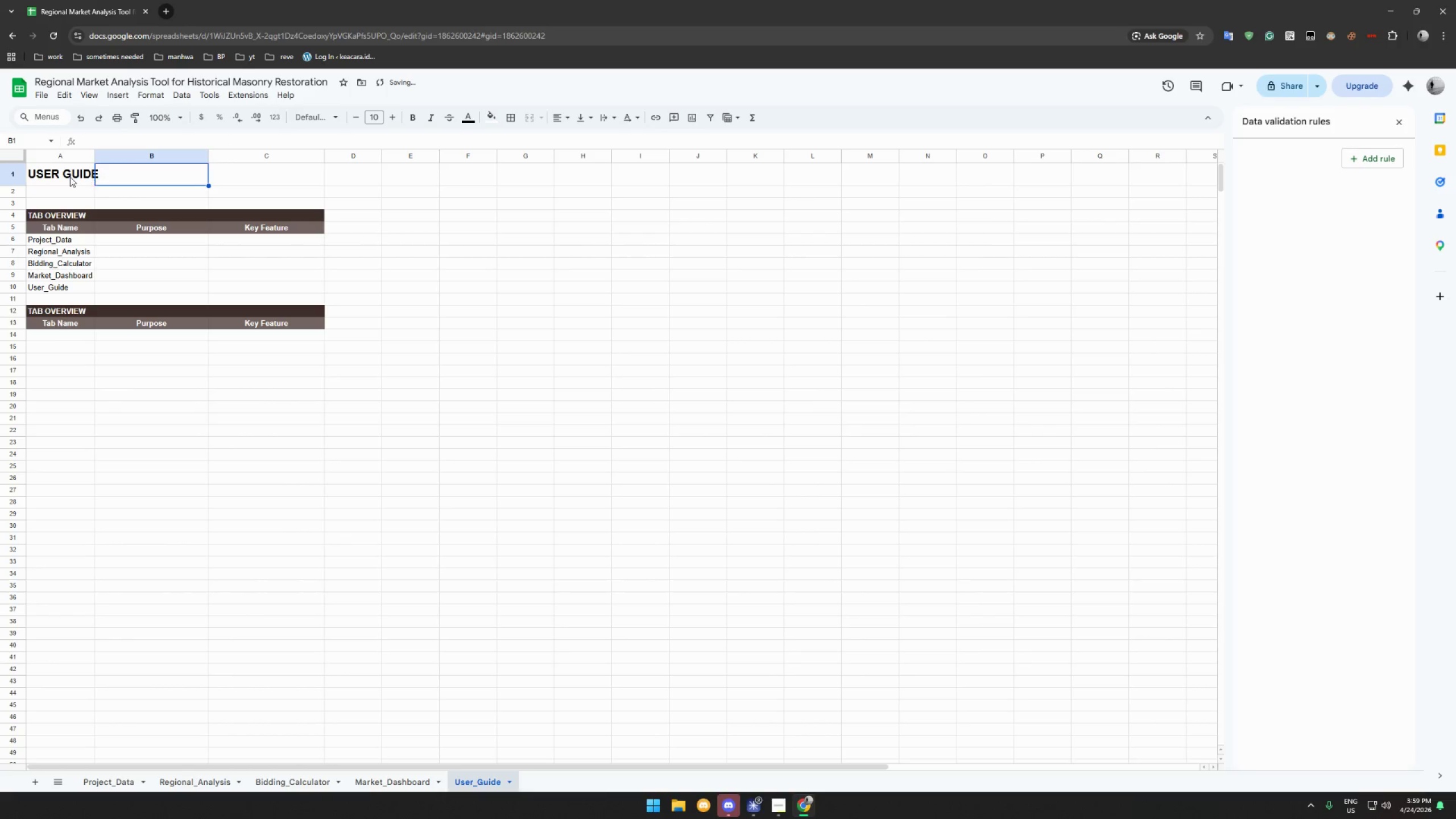 
left_click([70, 177])
 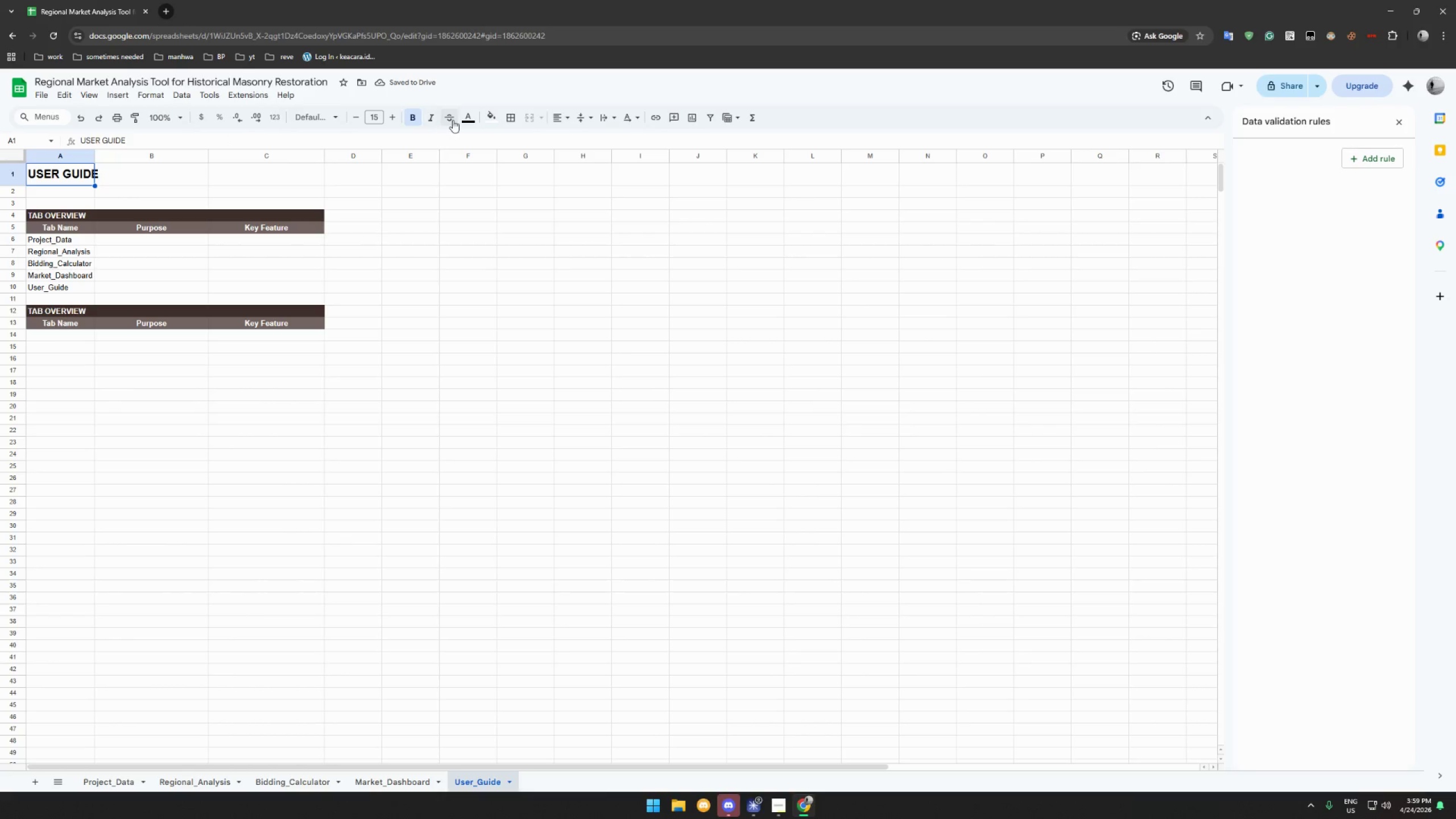 
left_click([464, 117])
 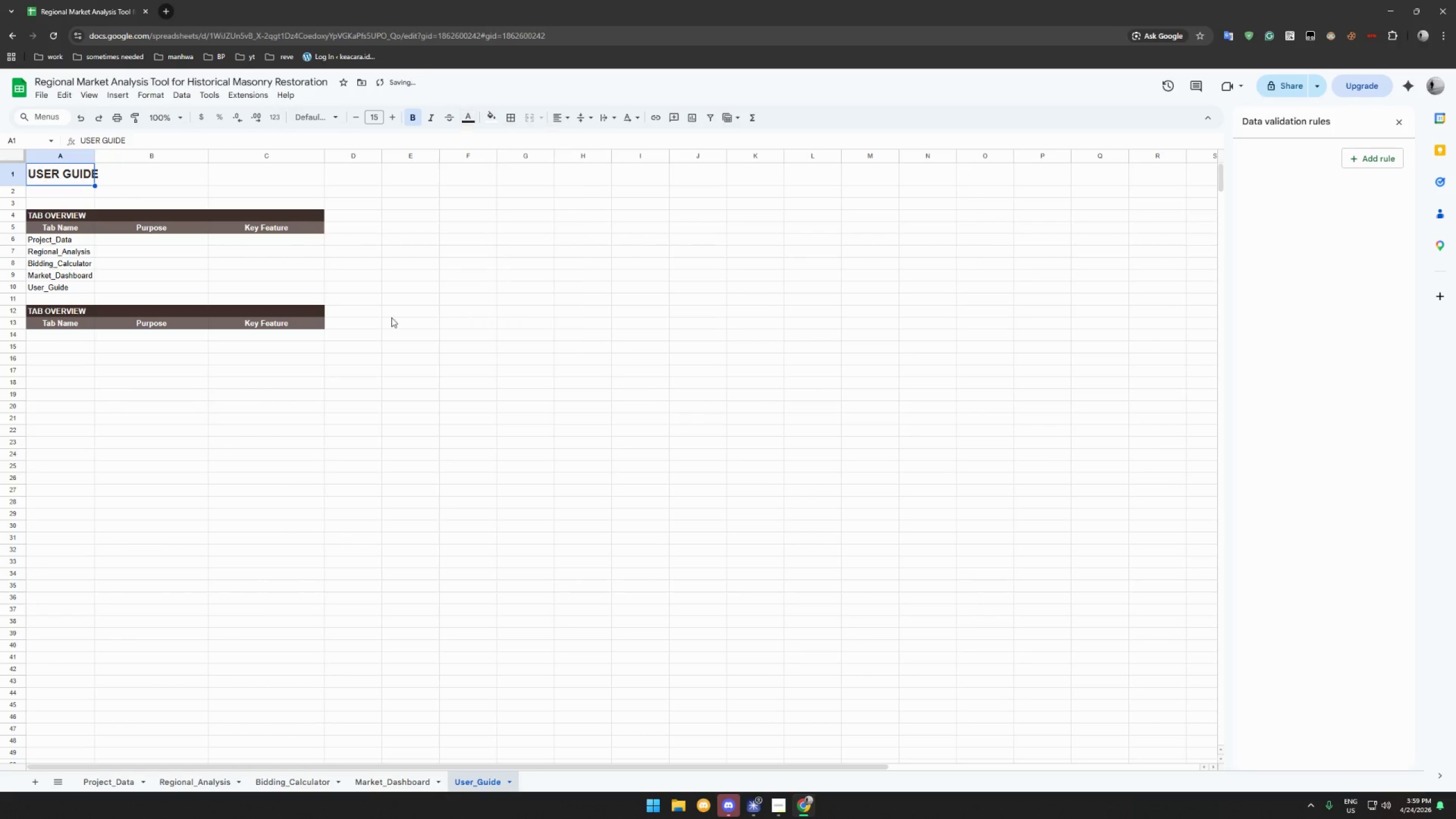 
double_click([453, 355])
 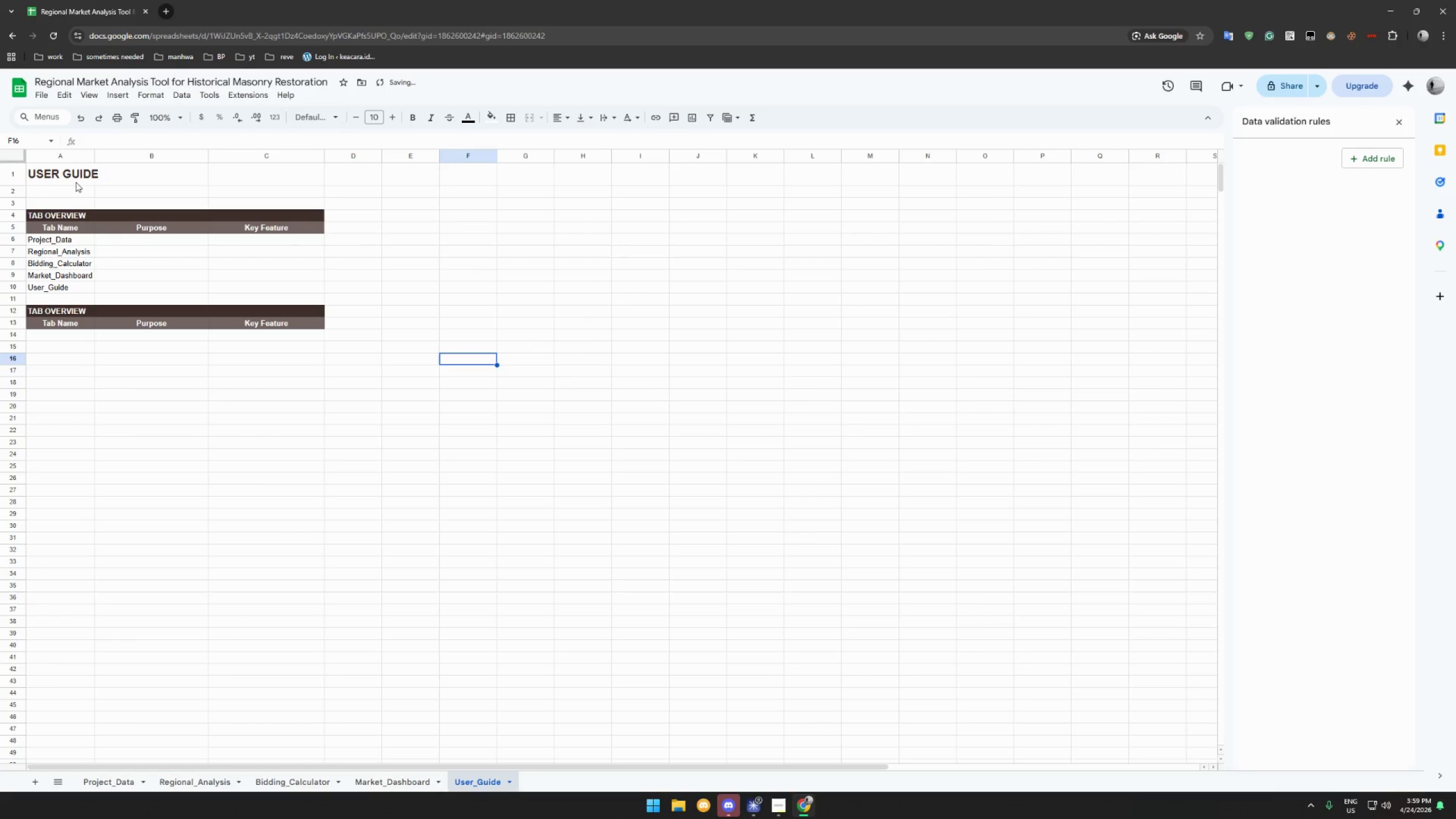 
left_click([60, 192])
 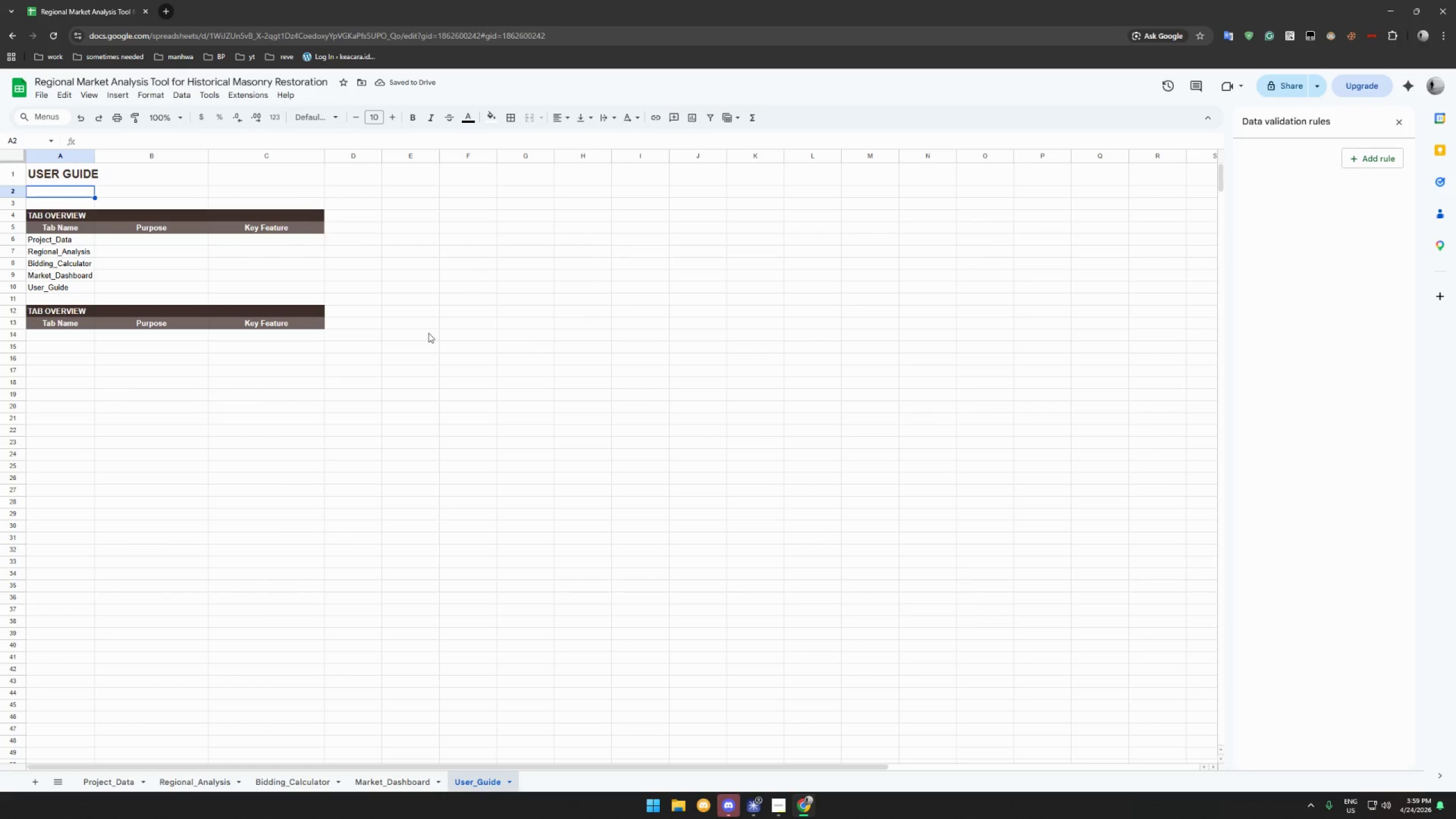 
left_click([74, 341])
 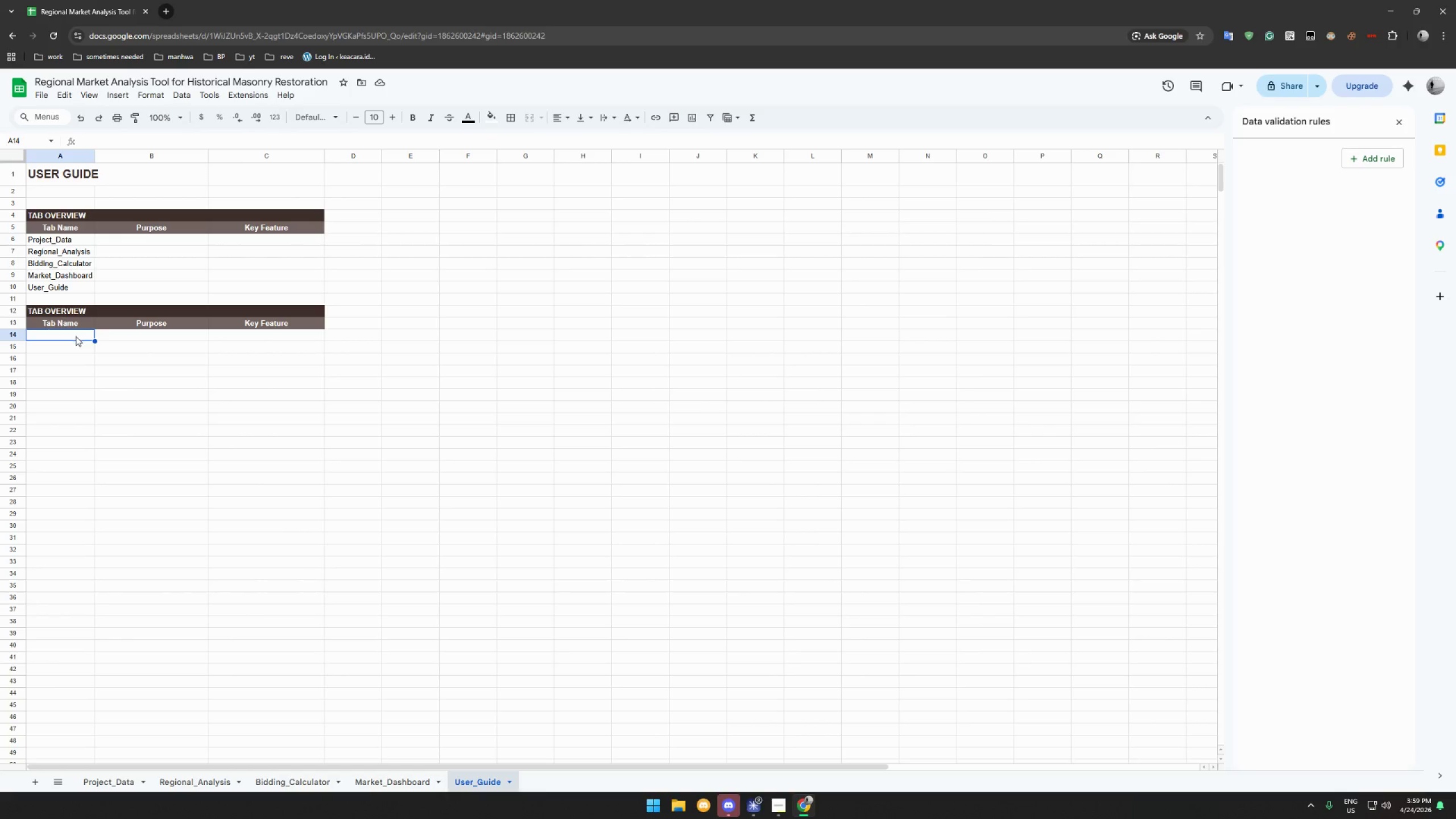 
key(1)
 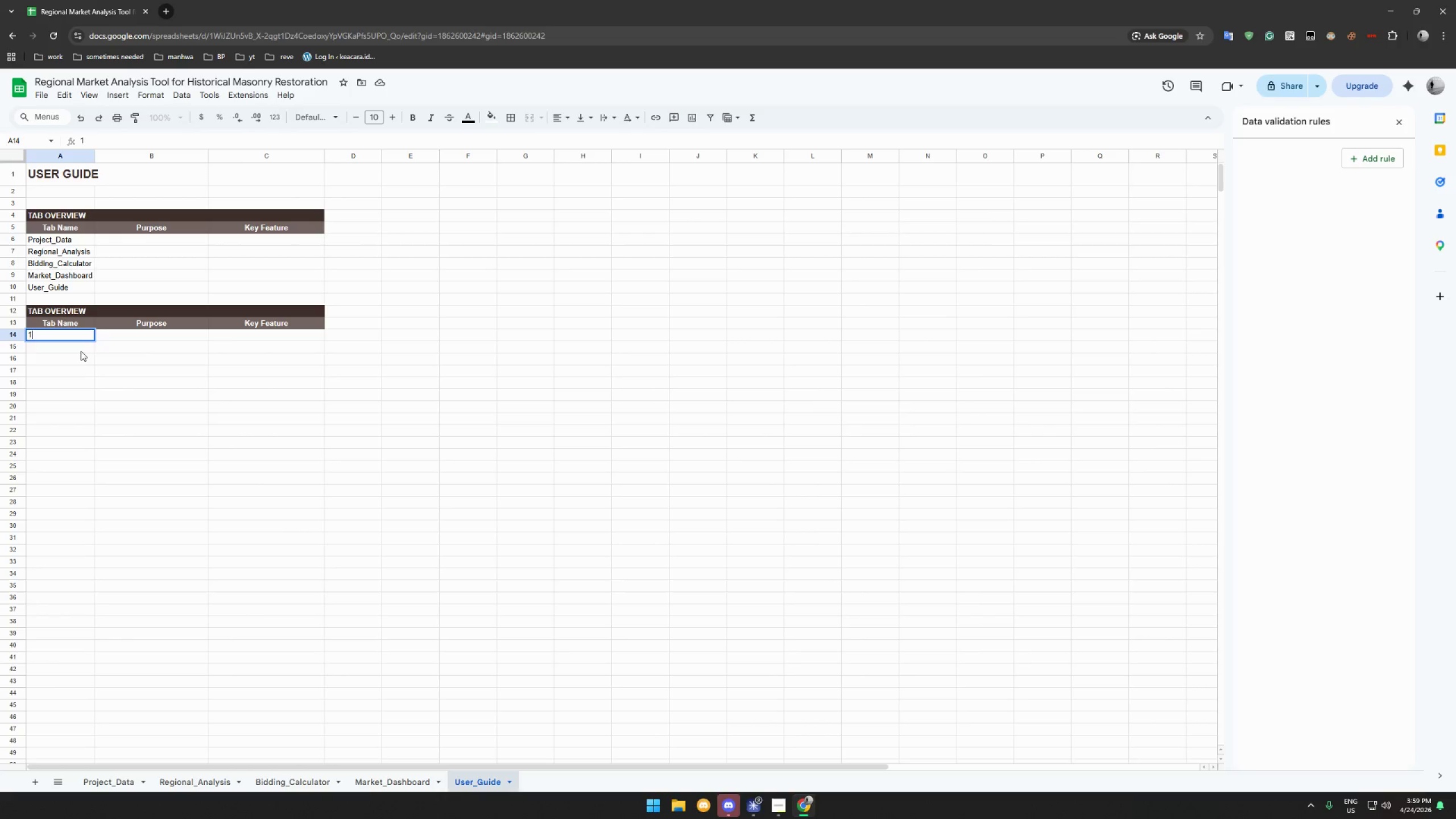 
left_click([81, 351])
 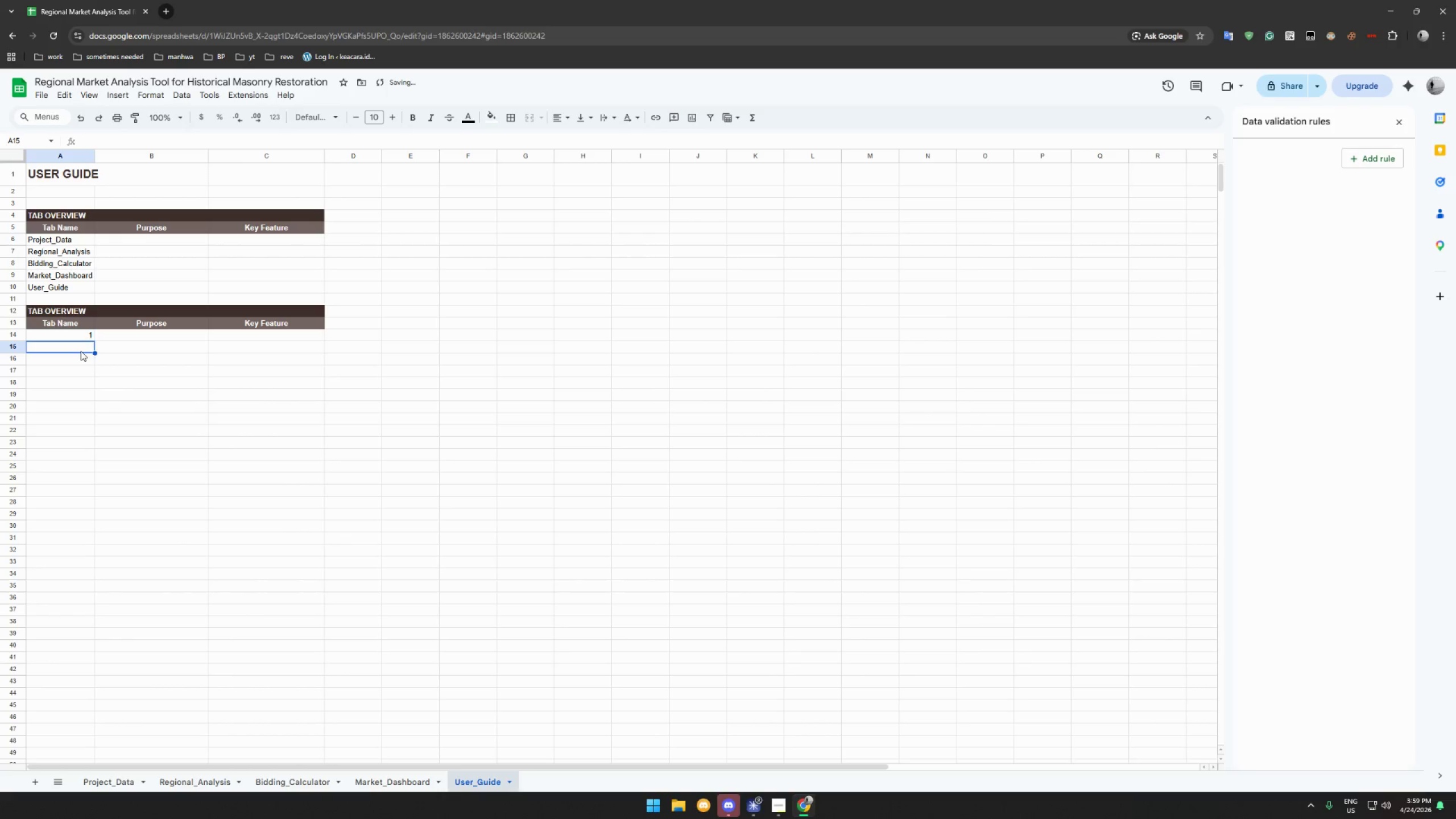 
key(2)
 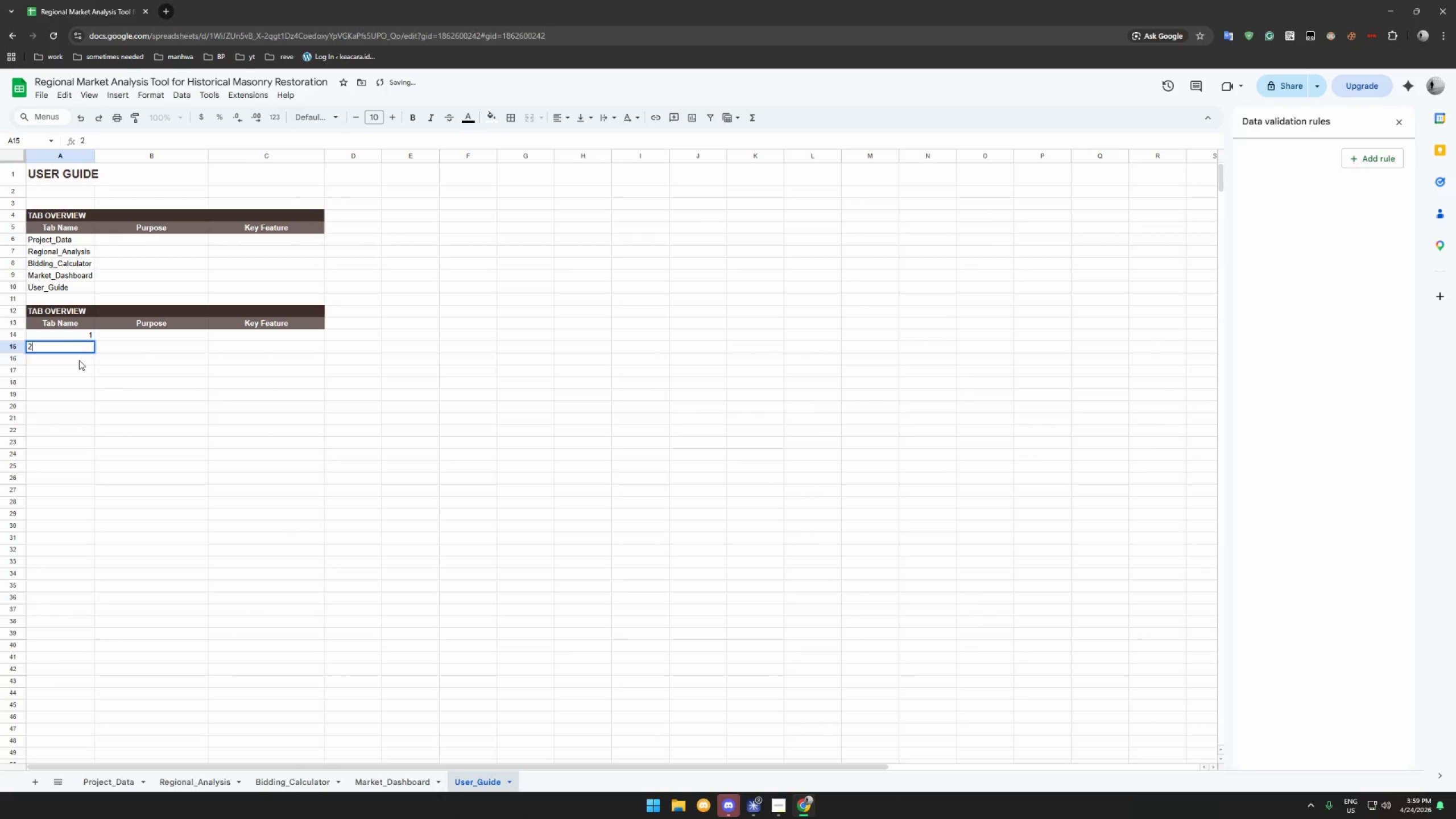 
left_click([79, 360])
 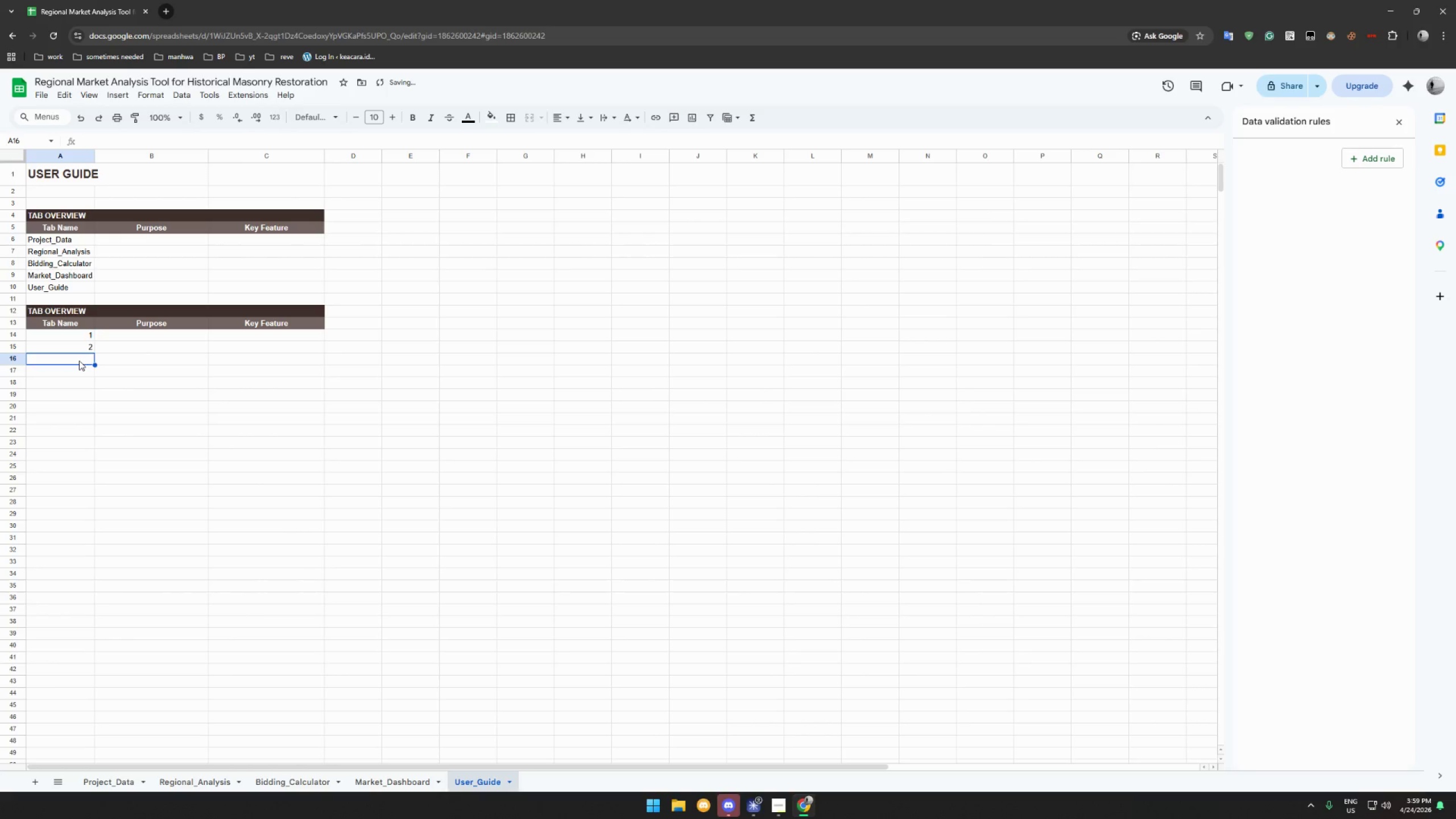 
key(3)
 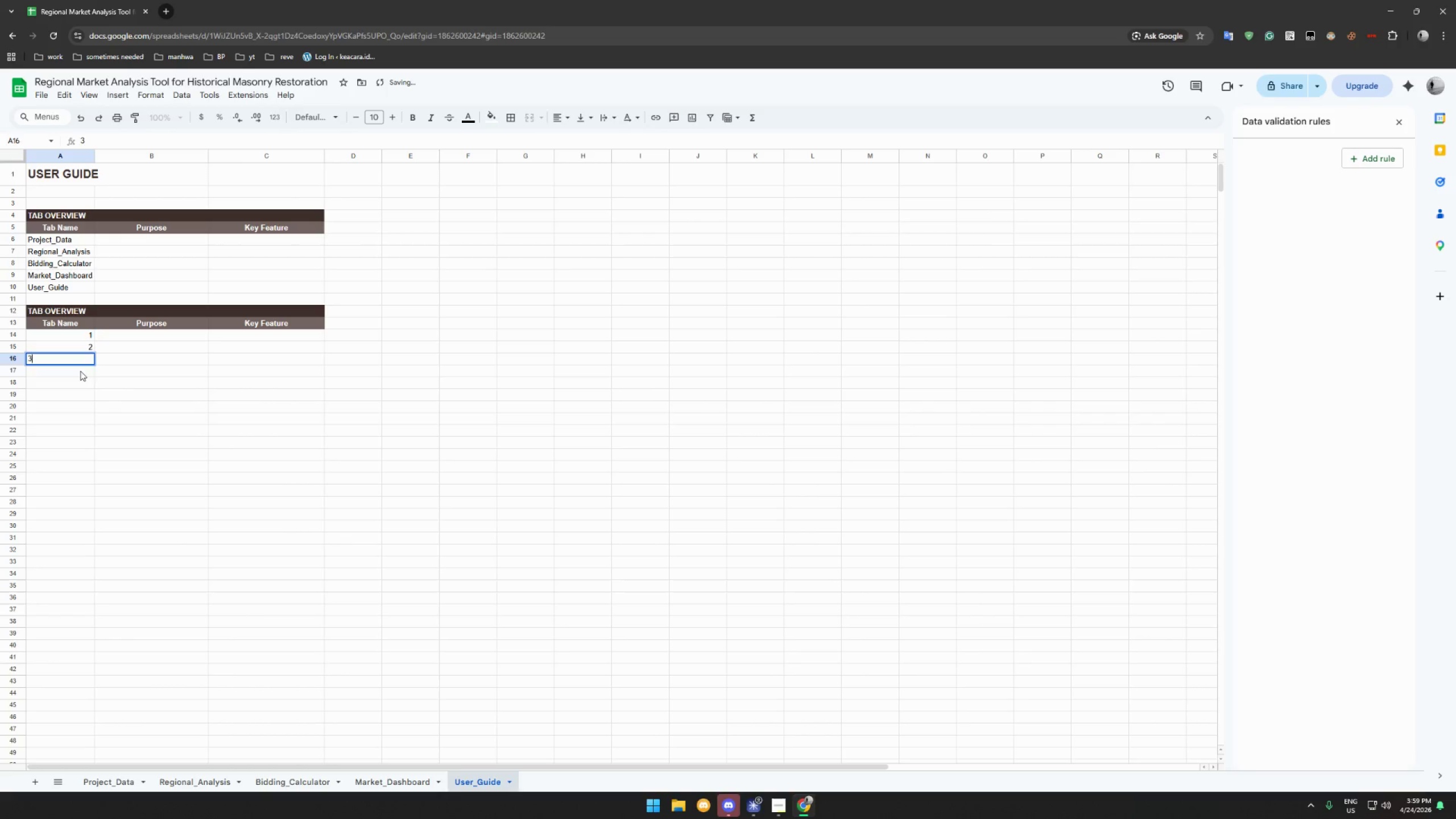 
left_click([80, 371])
 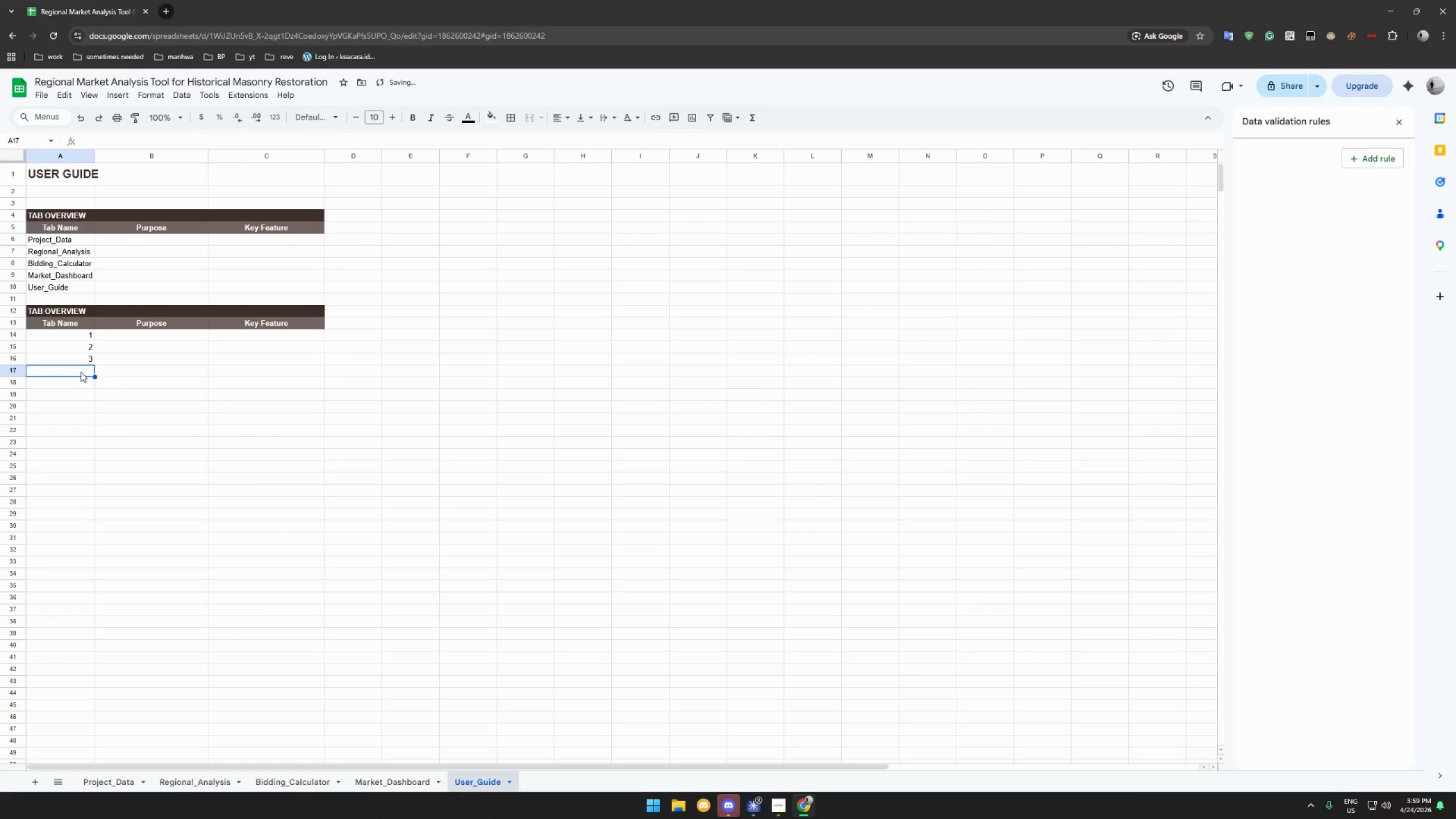 
key(4)
 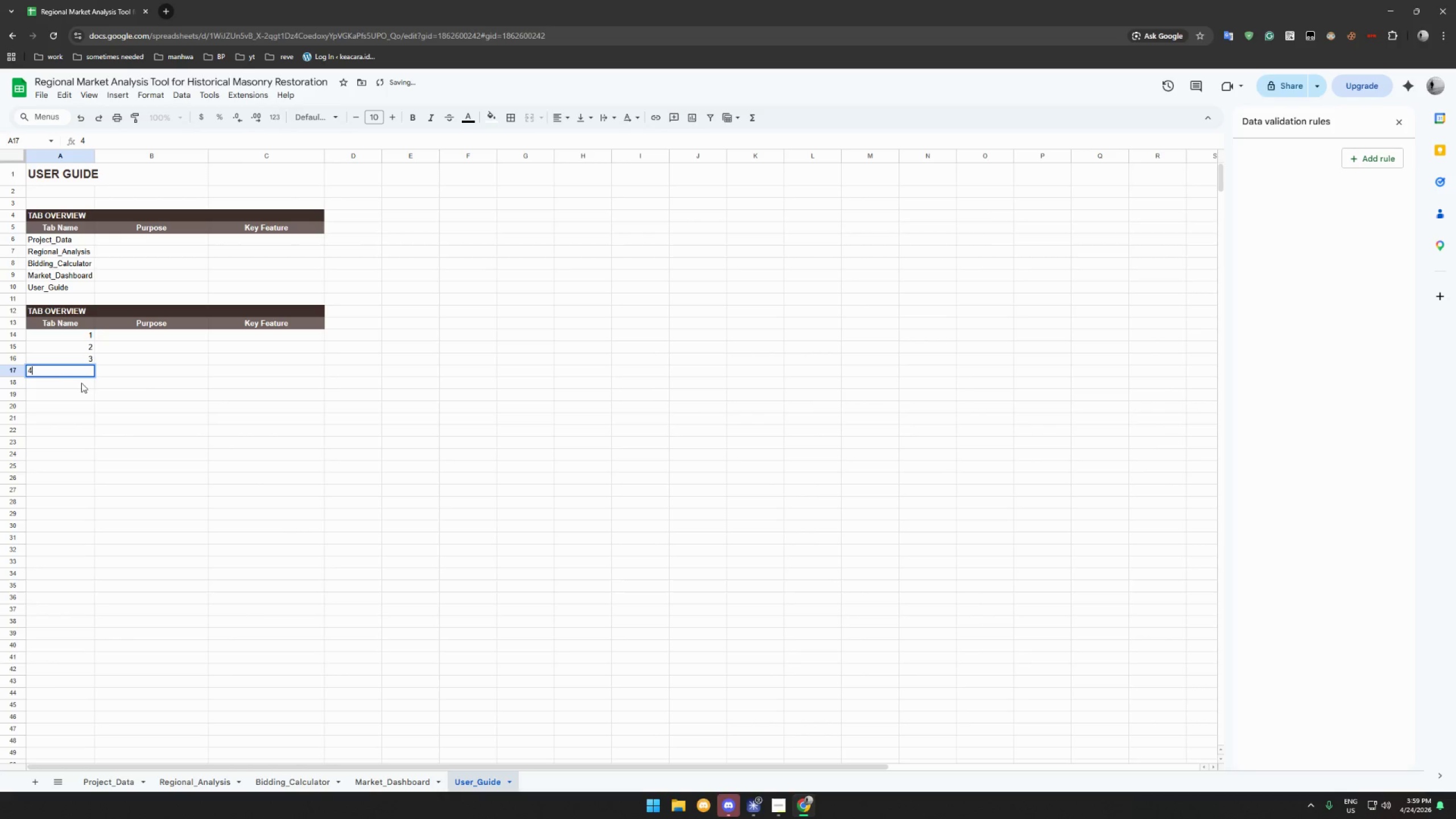 
left_click([82, 382])
 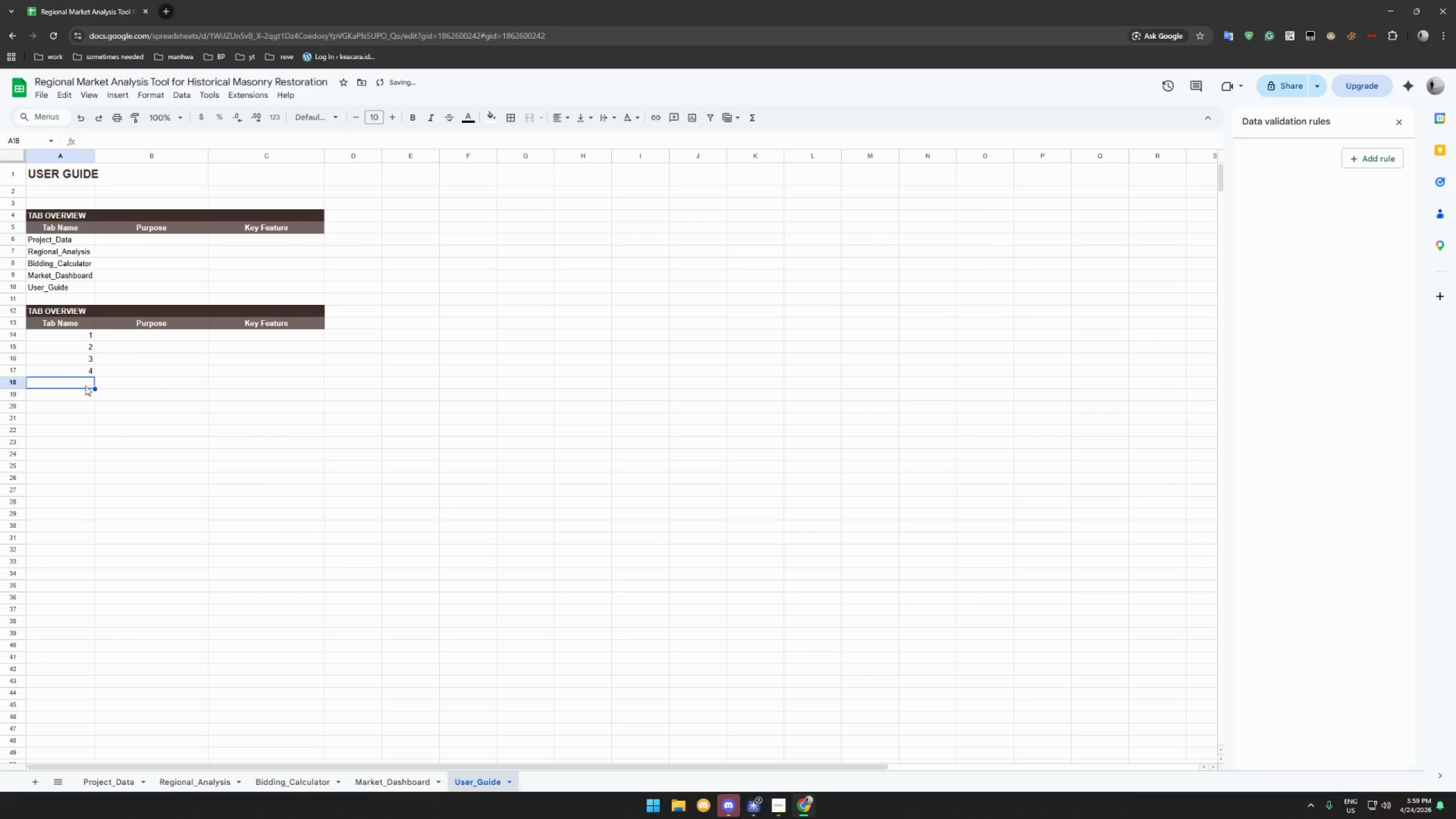 
key(5)
 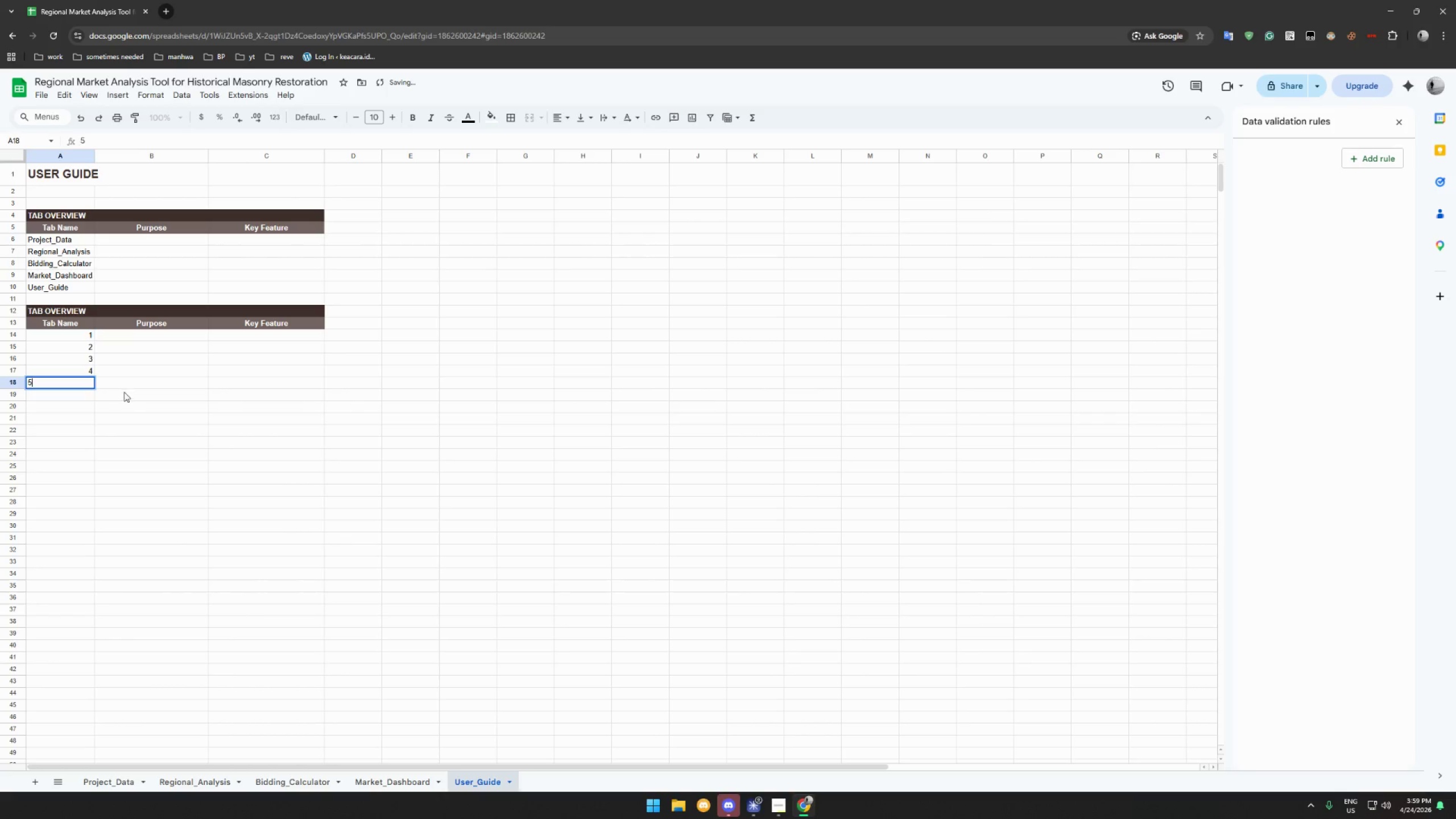 
double_click([124, 392])
 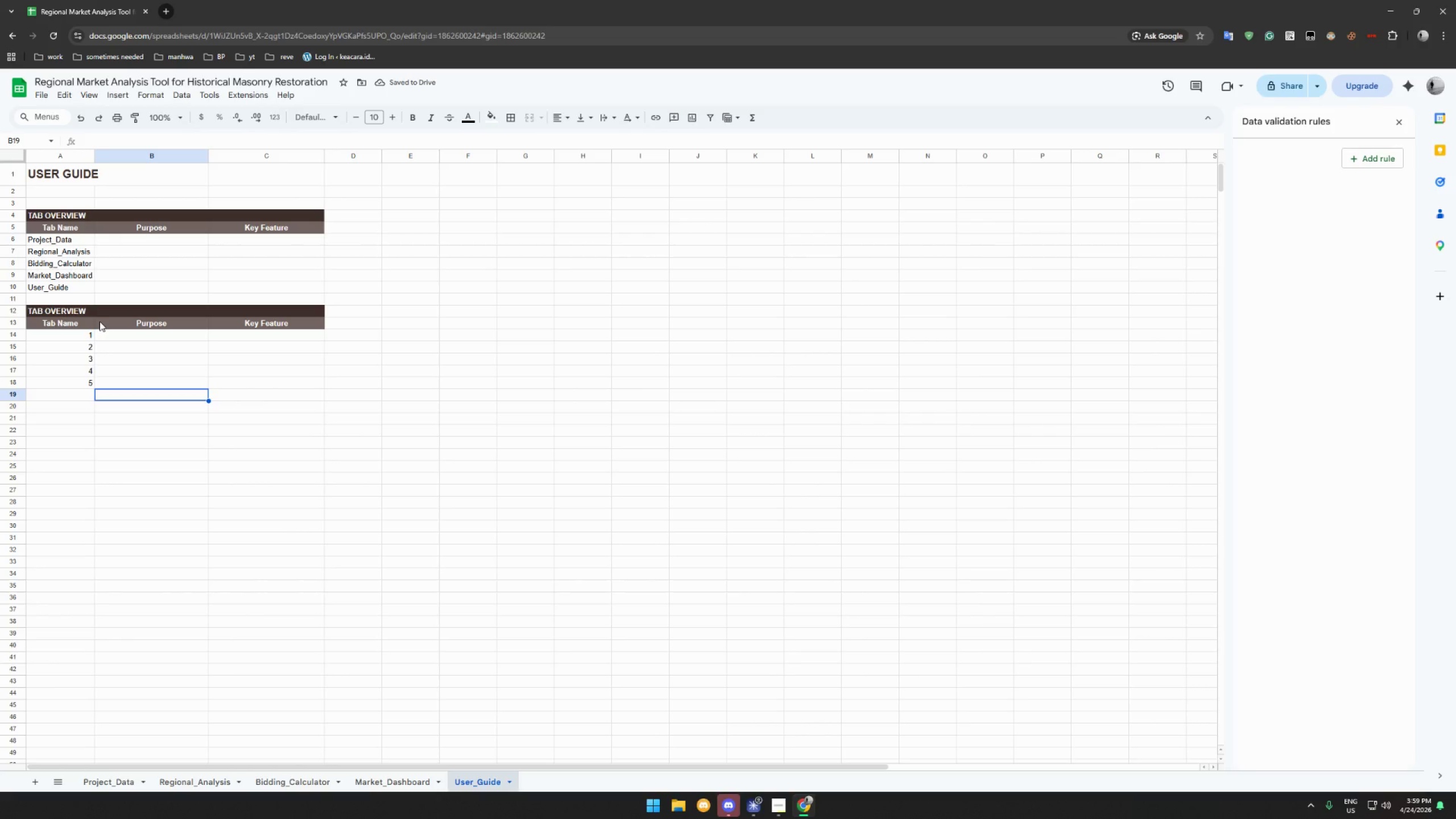 
left_click([60, 319])
 